 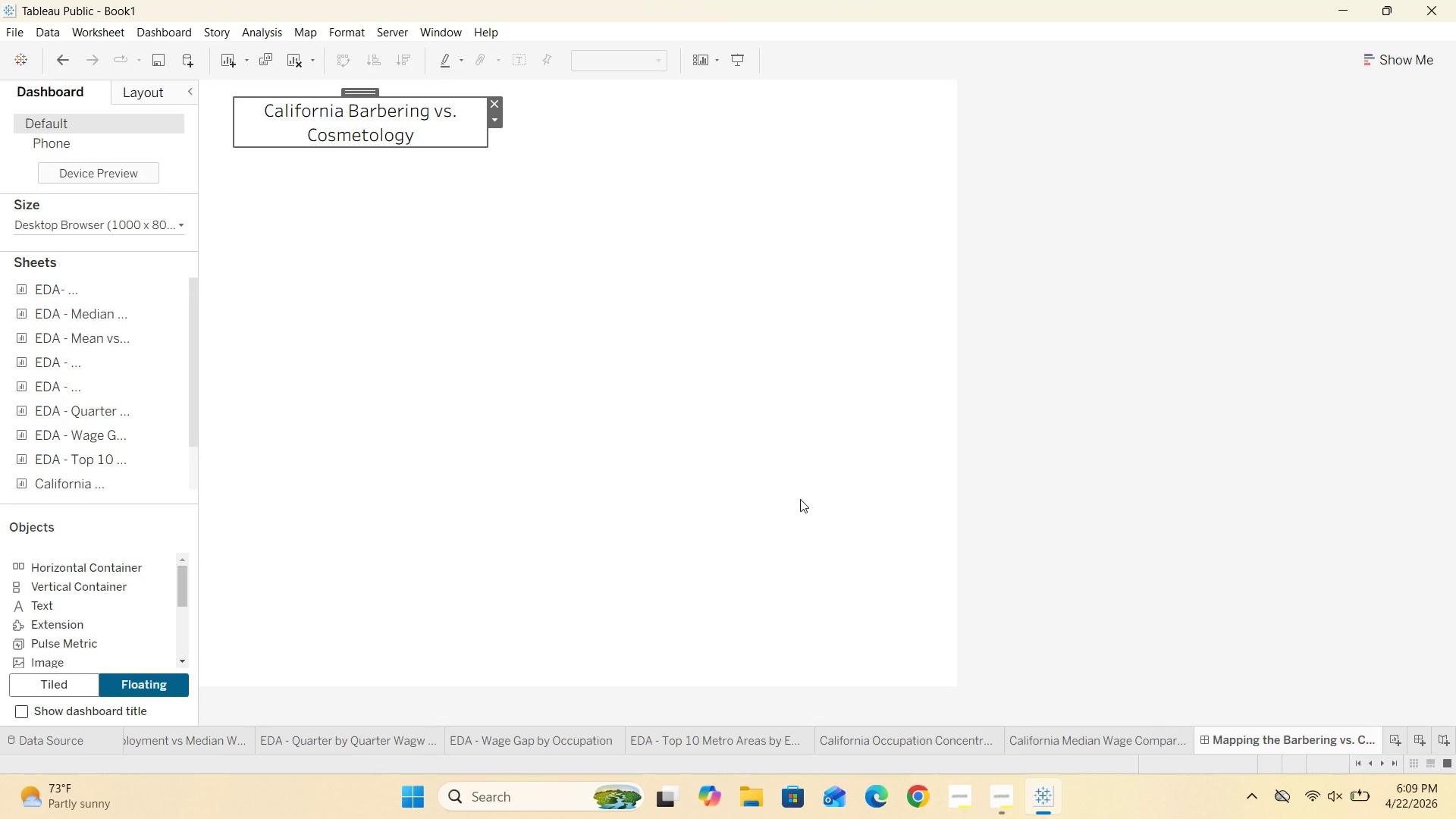 
double_click([435, 138])
 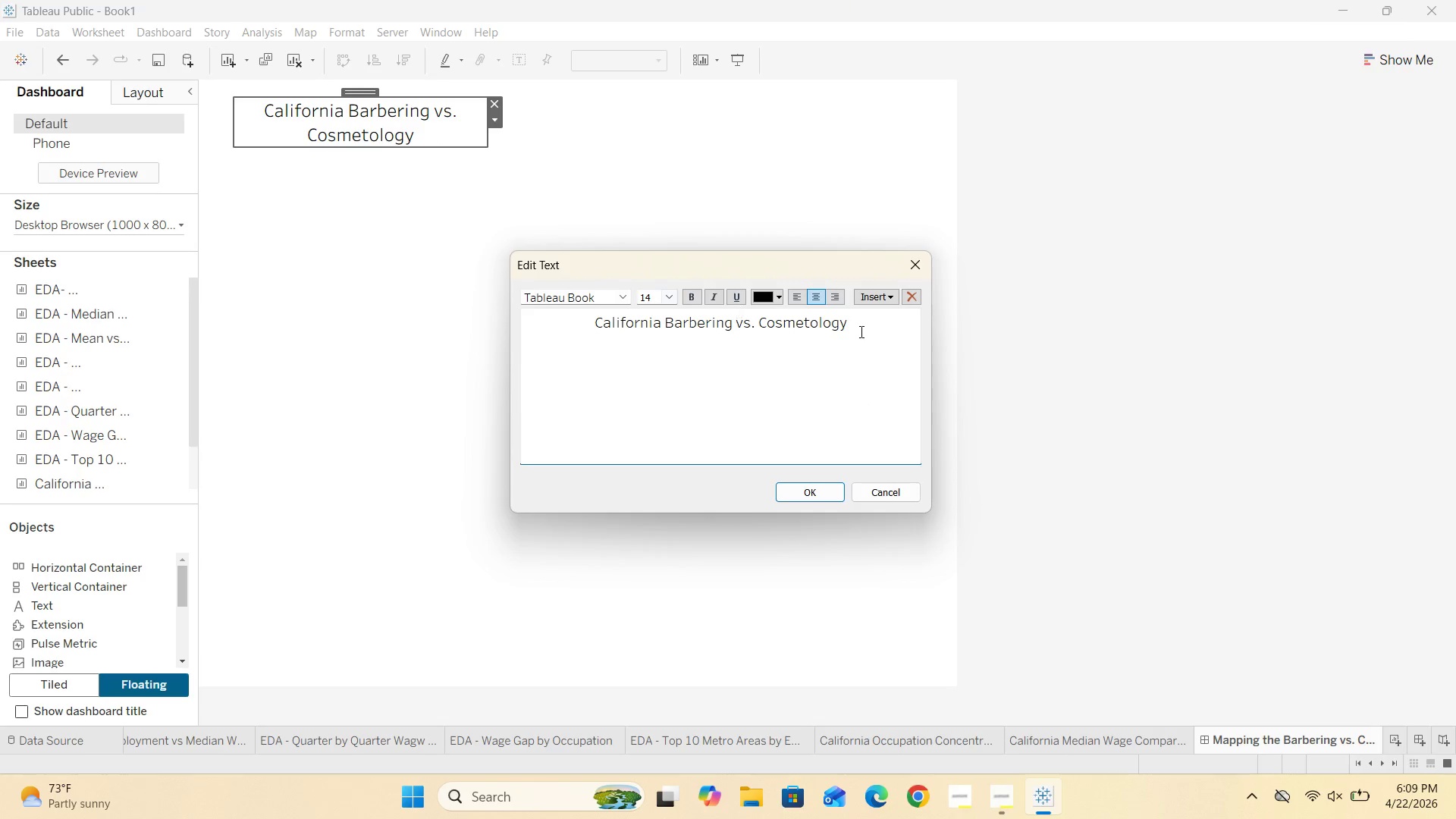 
left_click([874, 330])
 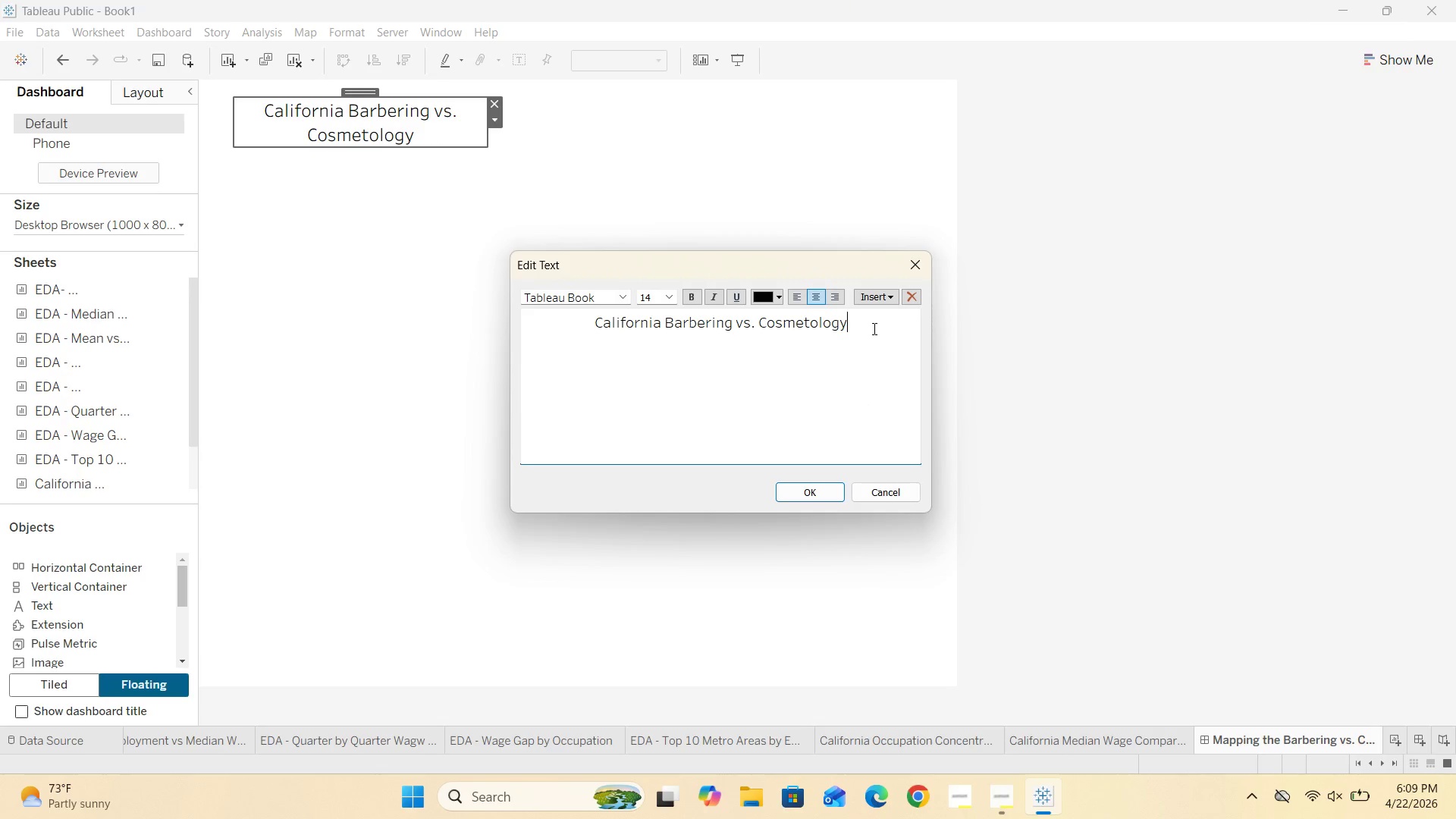 
type( Labor Dashboard)
 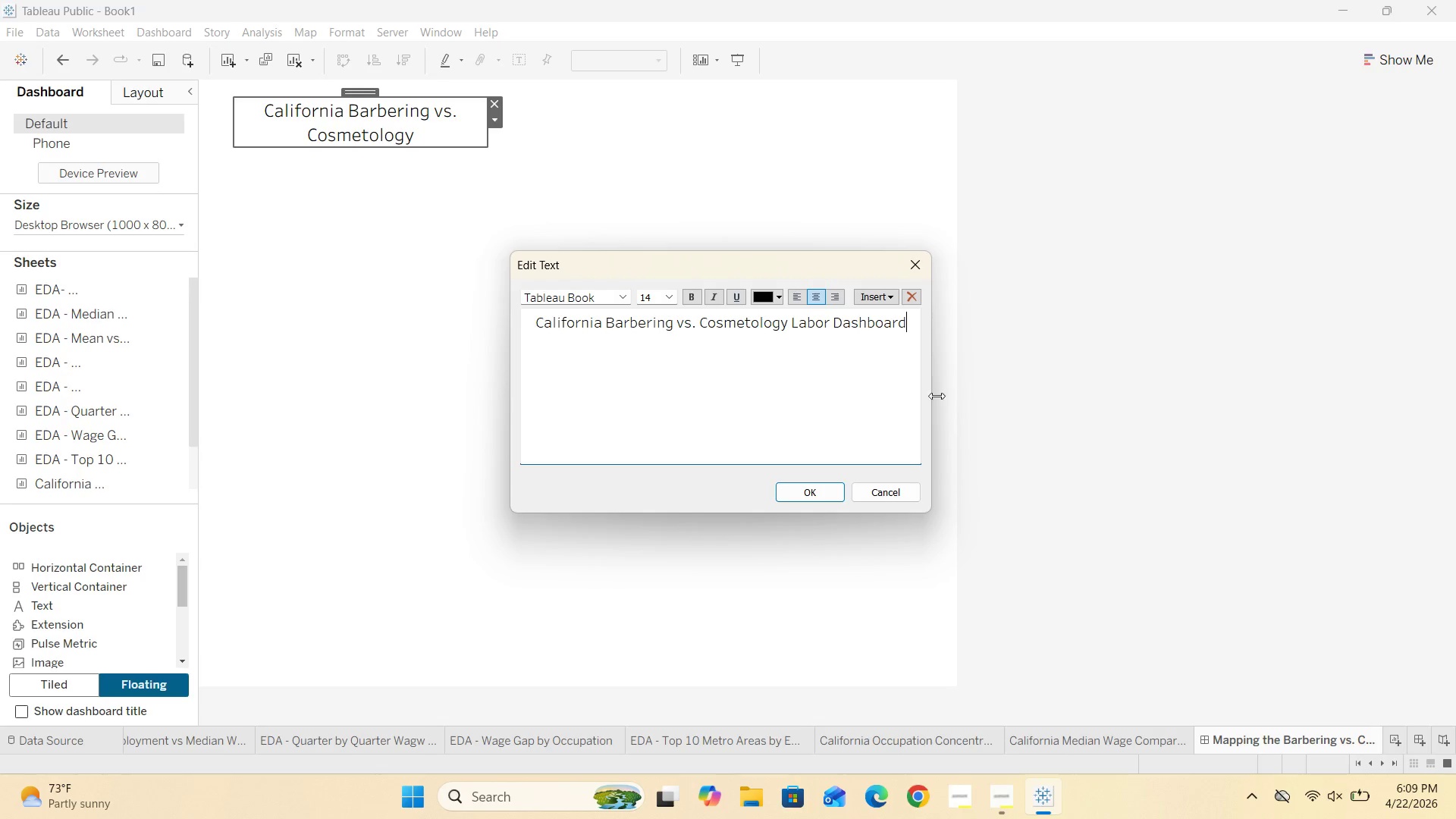 
left_click([801, 497])
 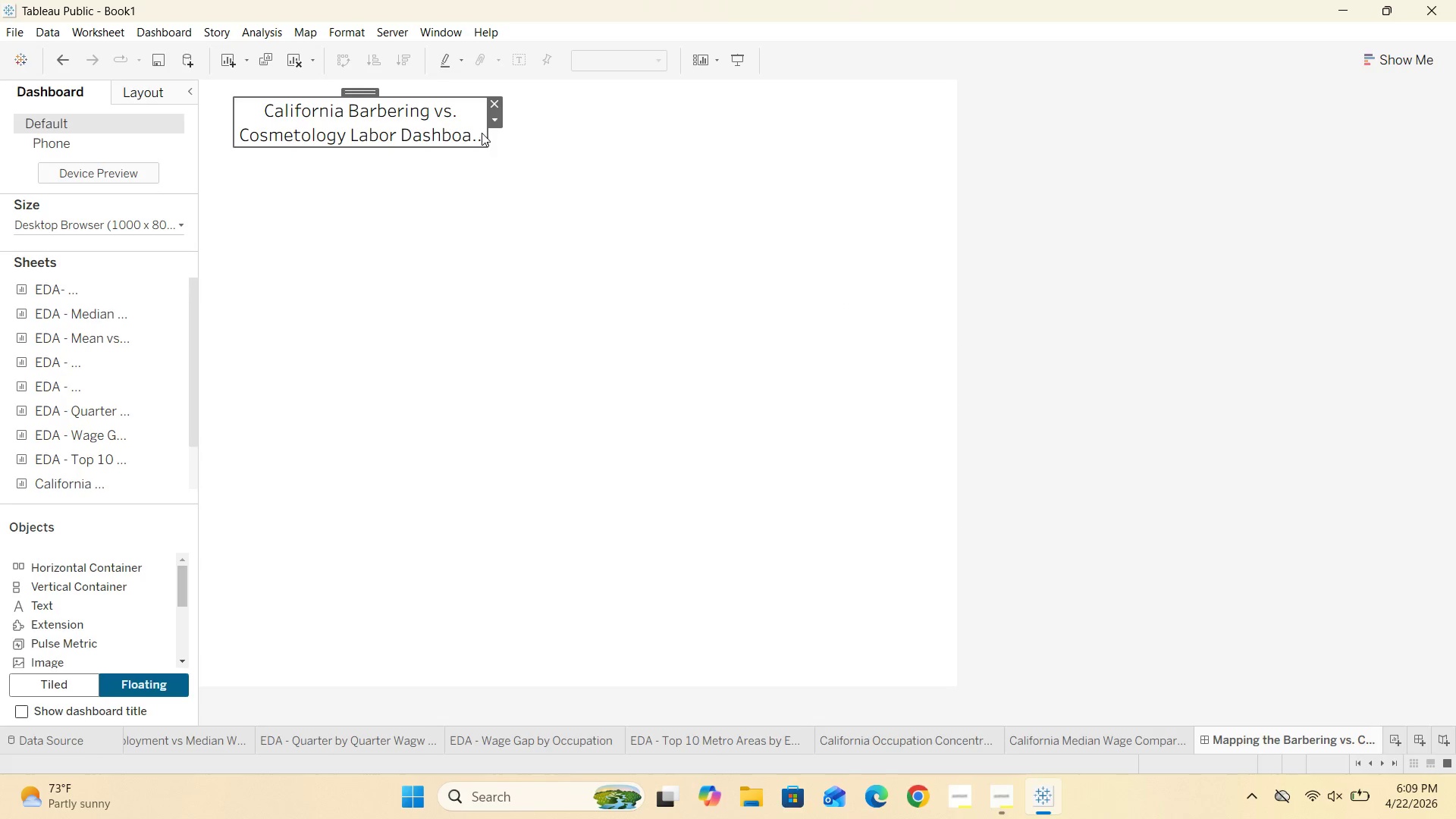 
double_click([479, 127])
 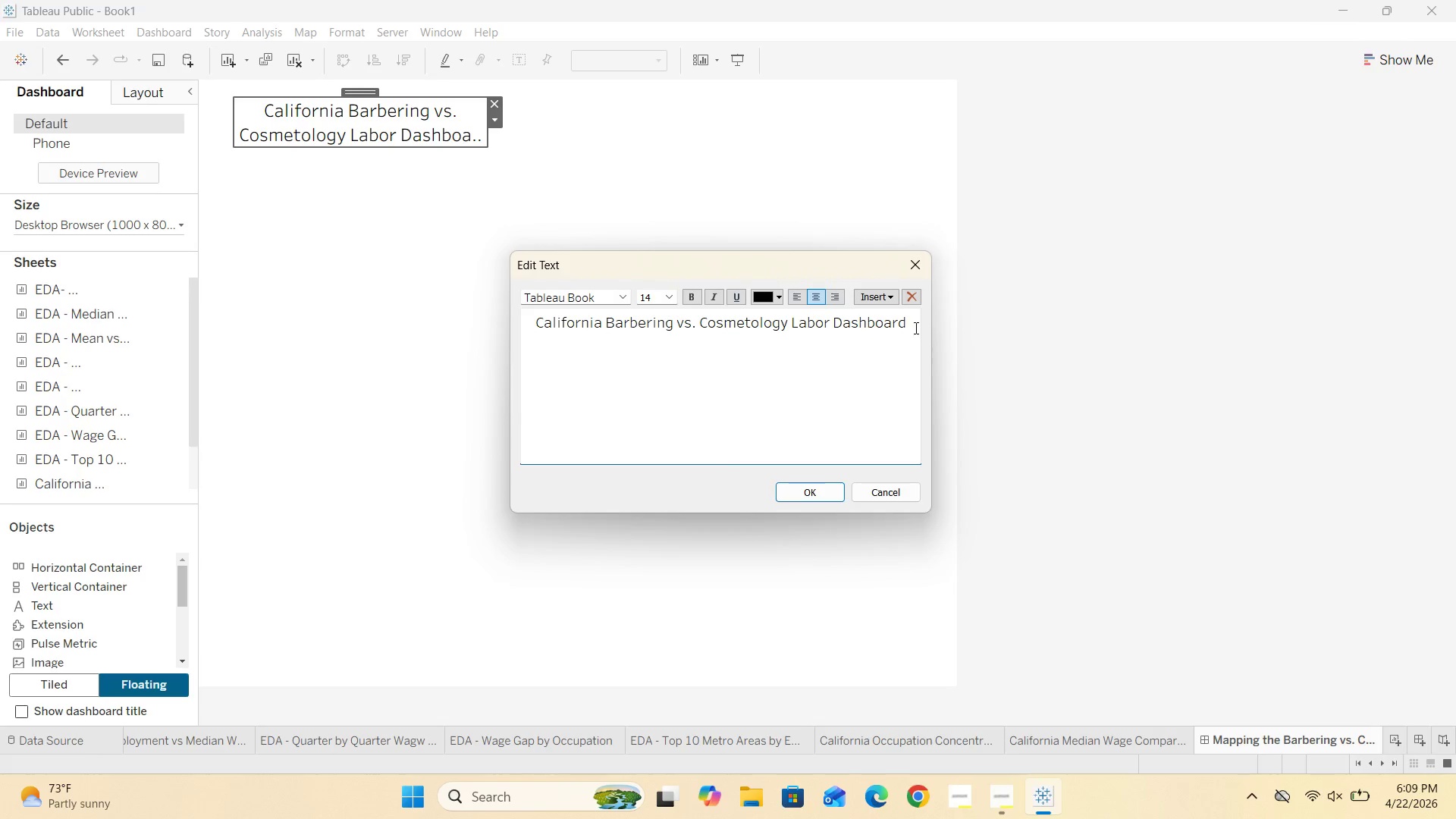 
left_click_drag(start_coordinate=[908, 322], to_coordinate=[496, 320])
 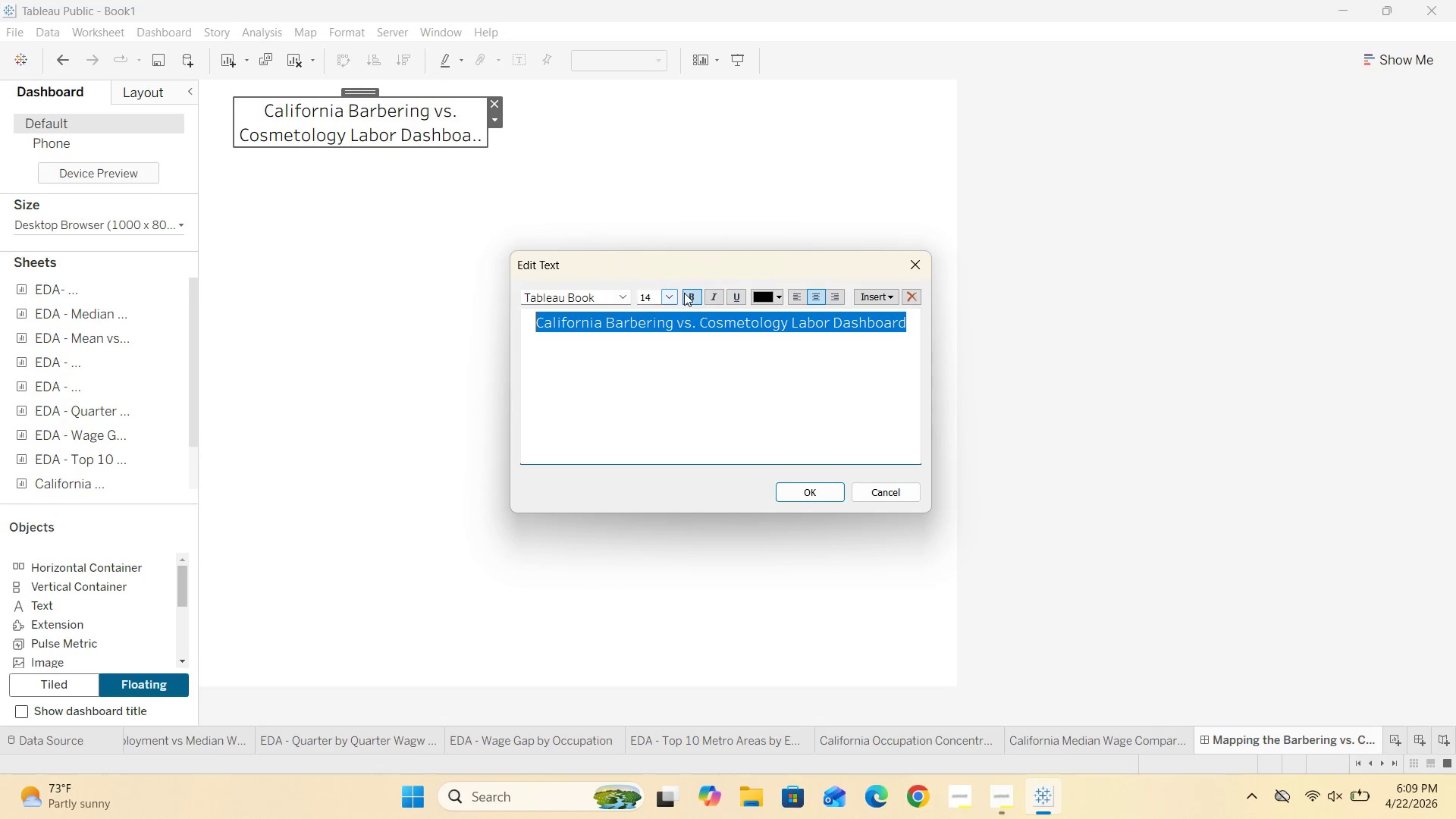 
left_click([689, 291])
 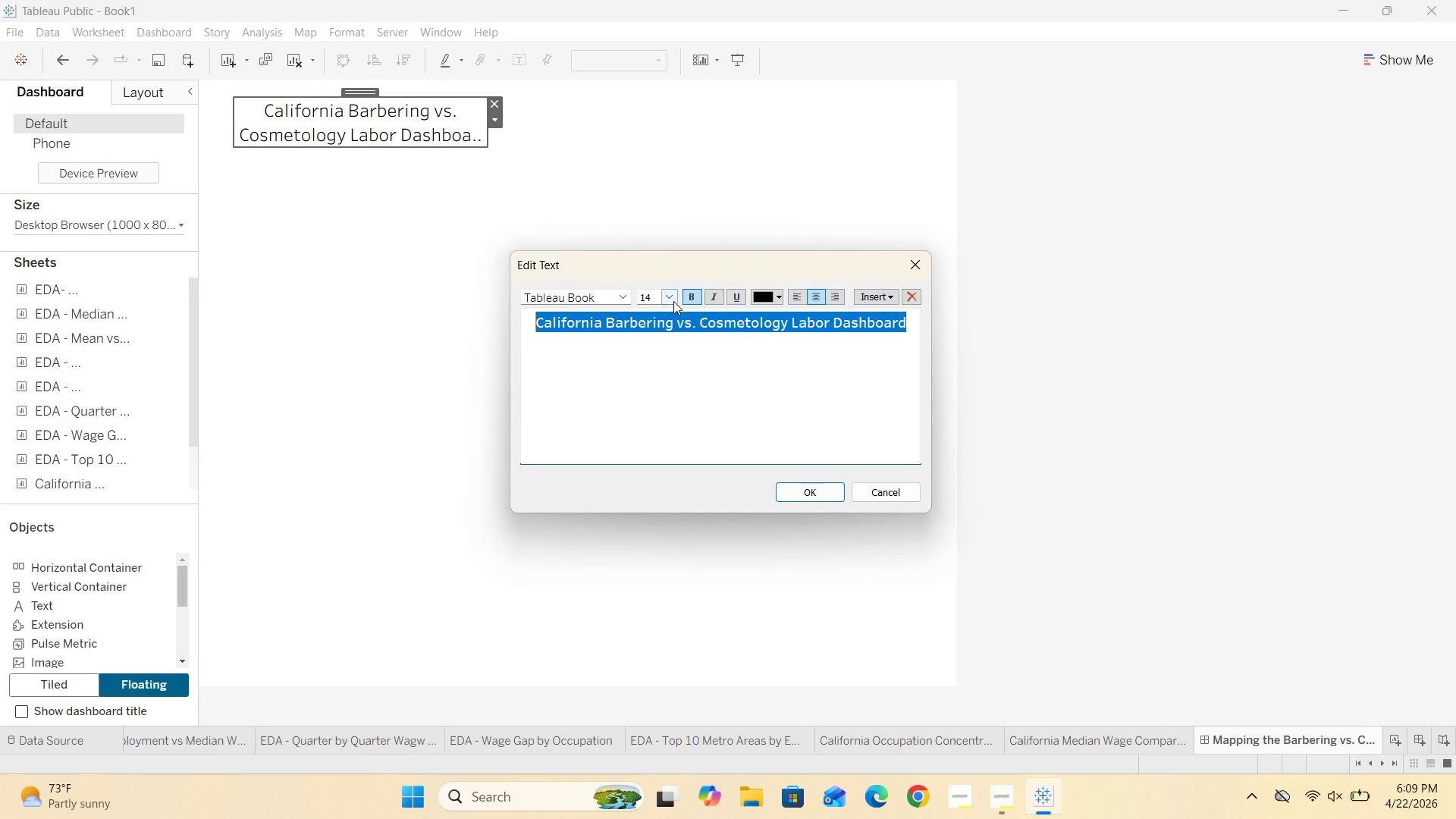 
left_click([673, 300])
 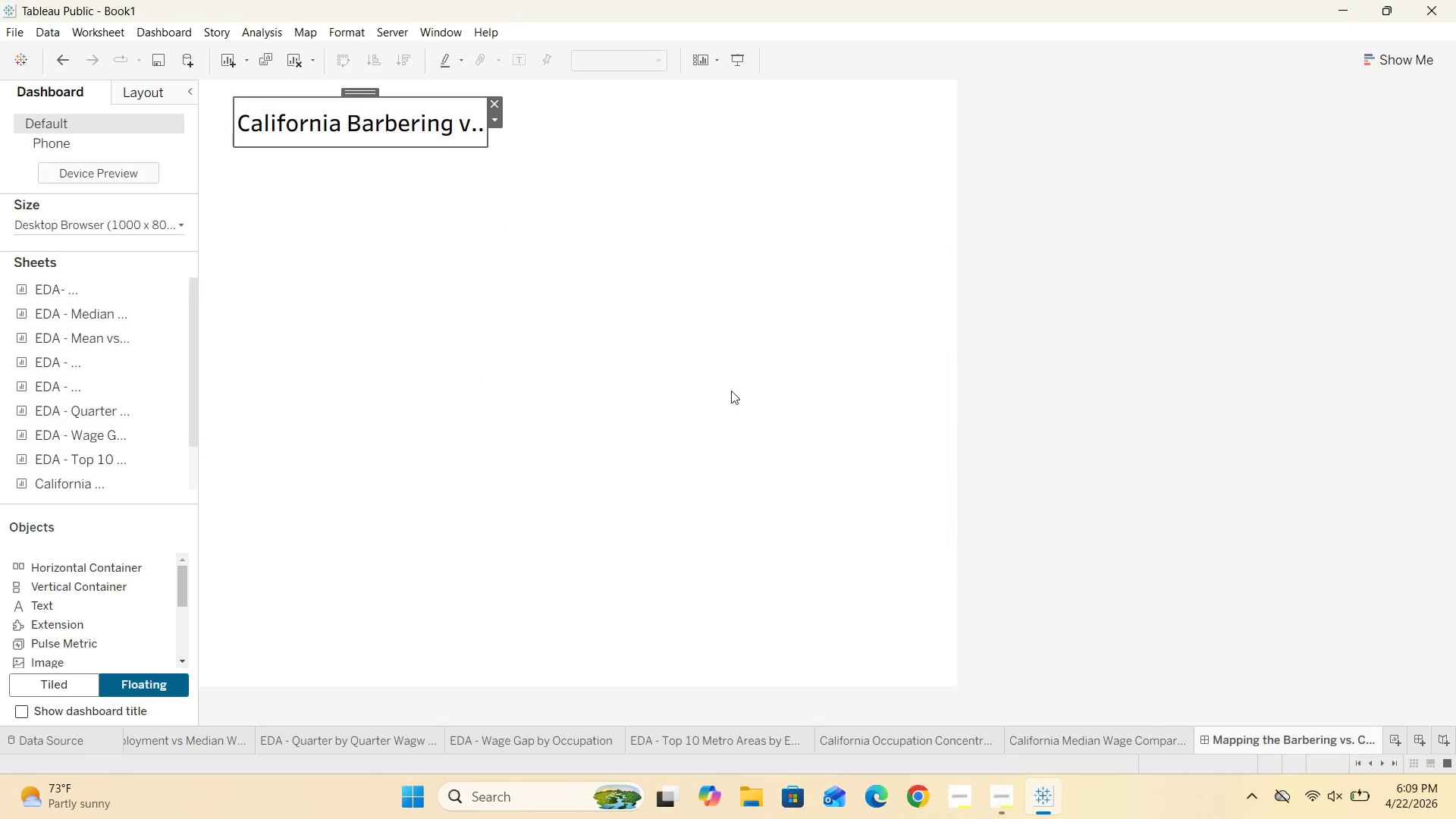 
left_click_drag(start_coordinate=[486, 136], to_coordinate=[923, 142])
 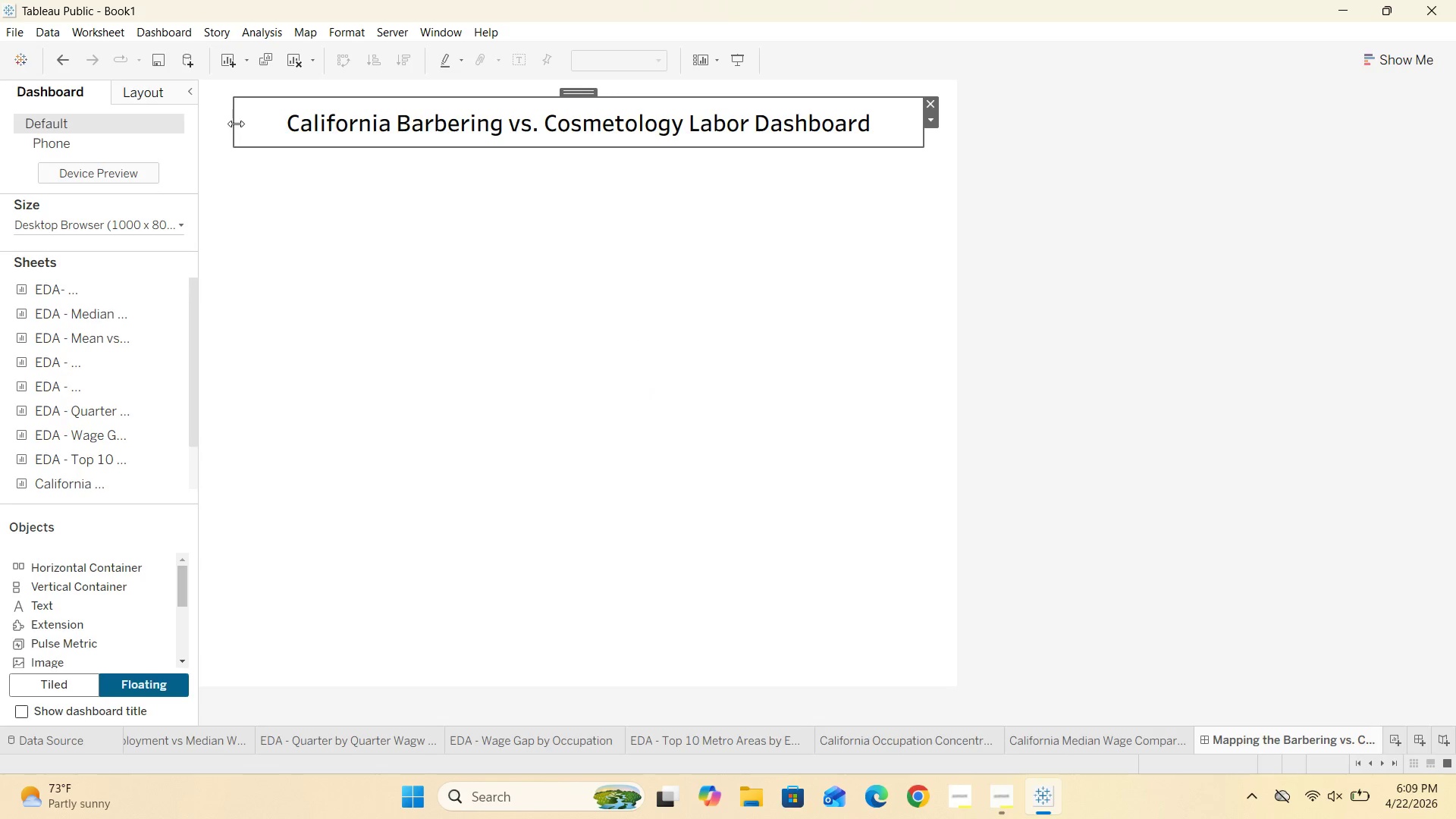 
left_click_drag(start_coordinate=[234, 125], to_coordinate=[218, 131])
 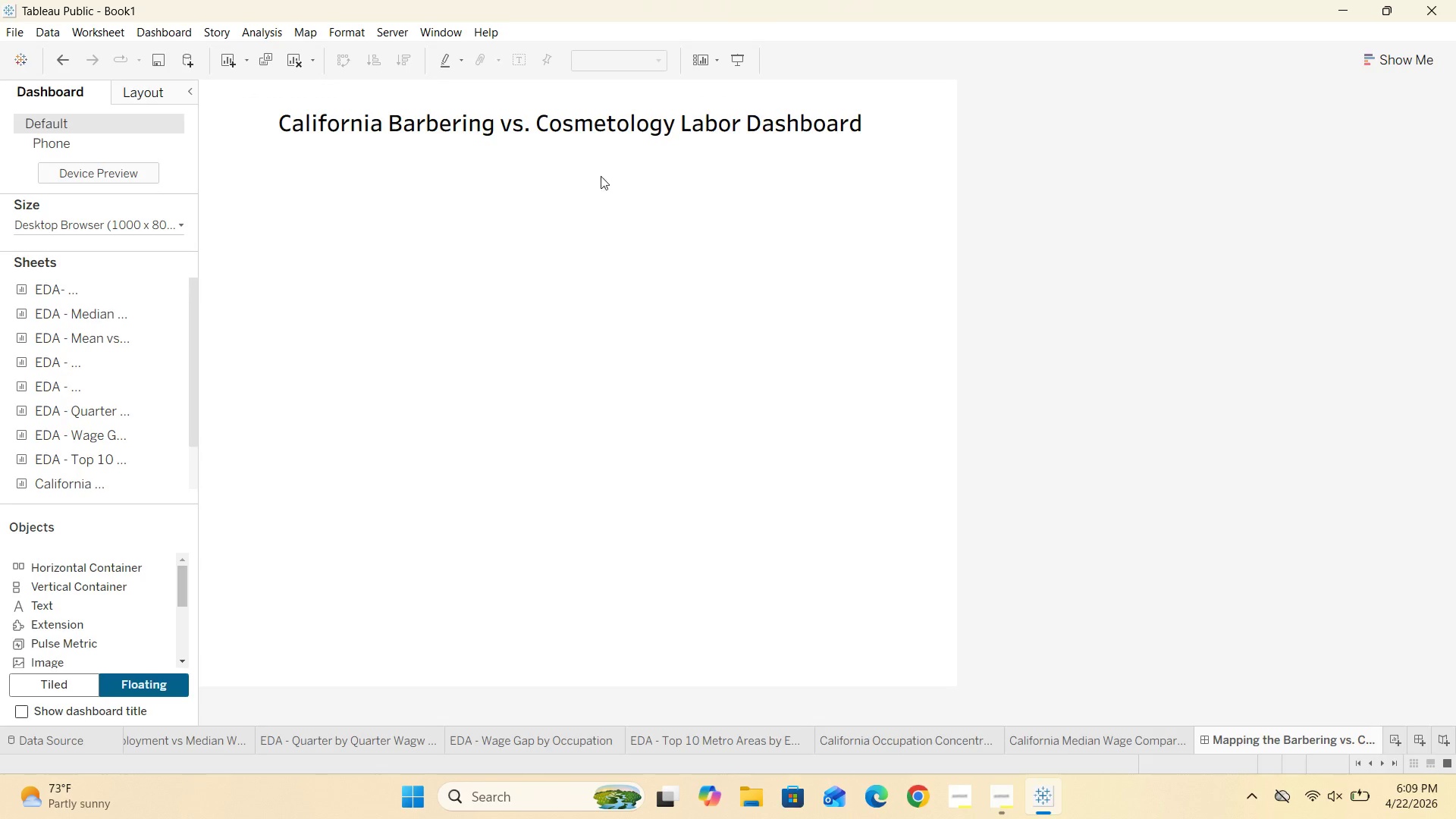 
left_click([582, 99])
 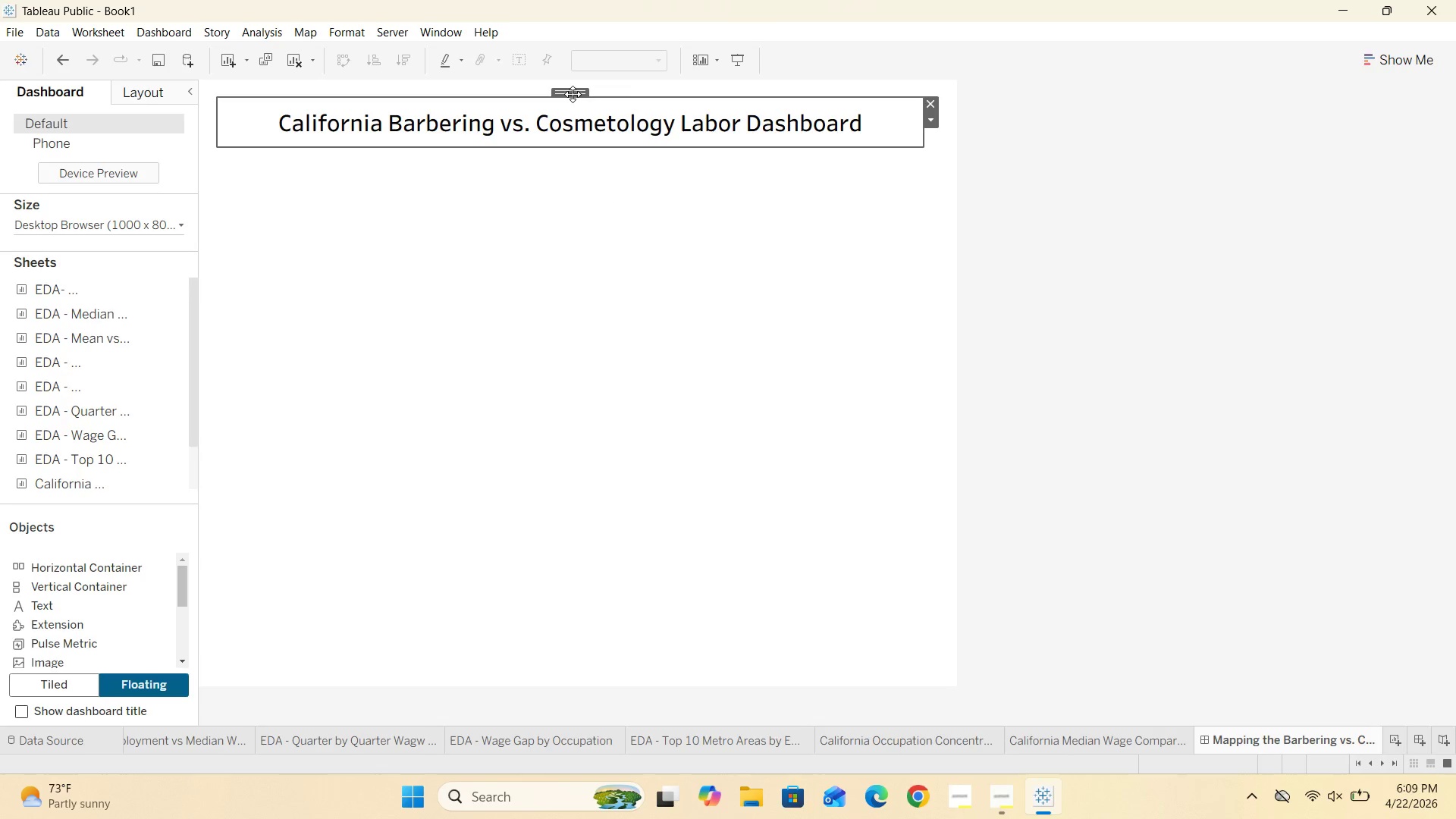 
left_click_drag(start_coordinate=[573, 94], to_coordinate=[576, 83])
 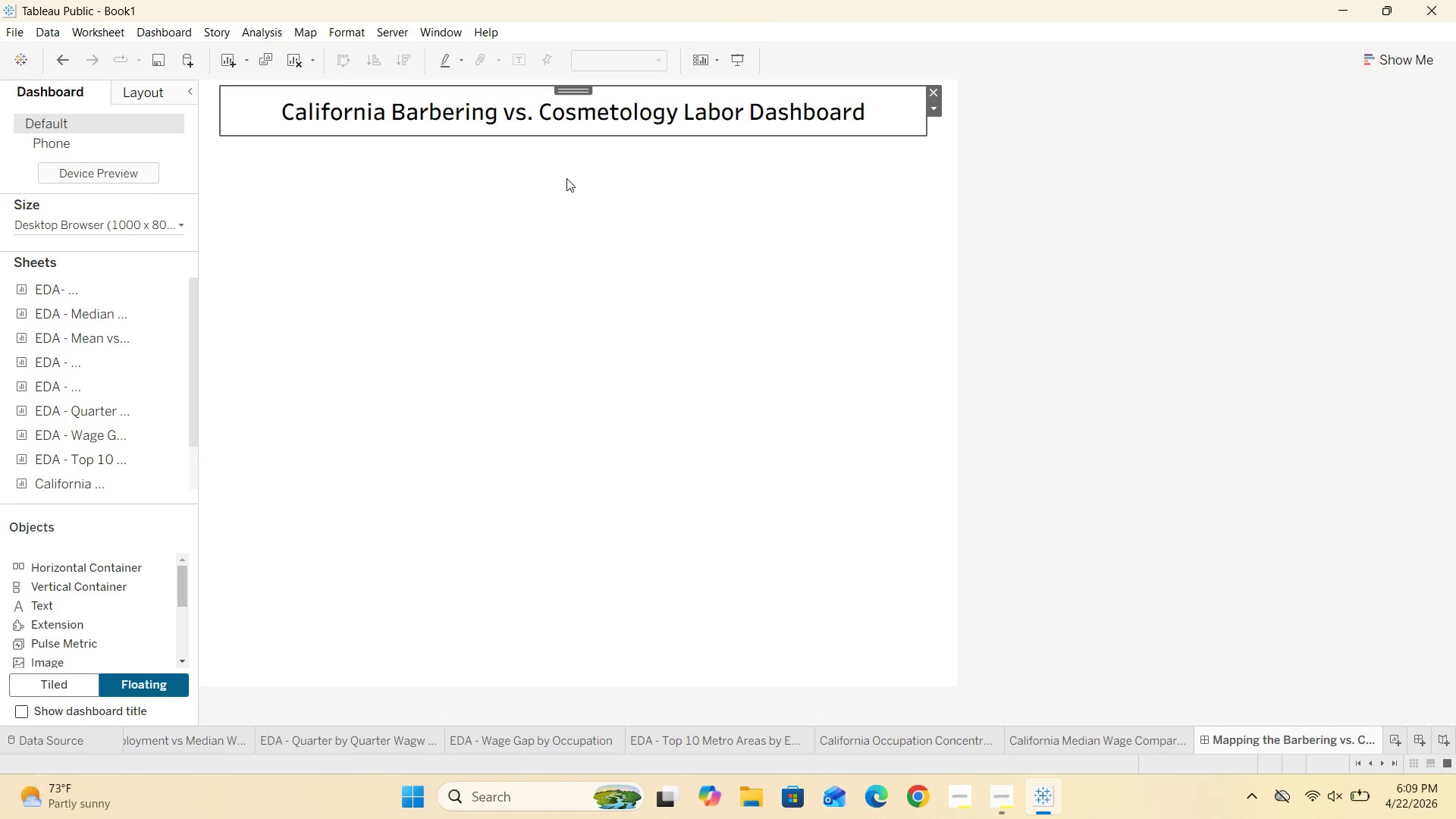 
left_click([565, 190])
 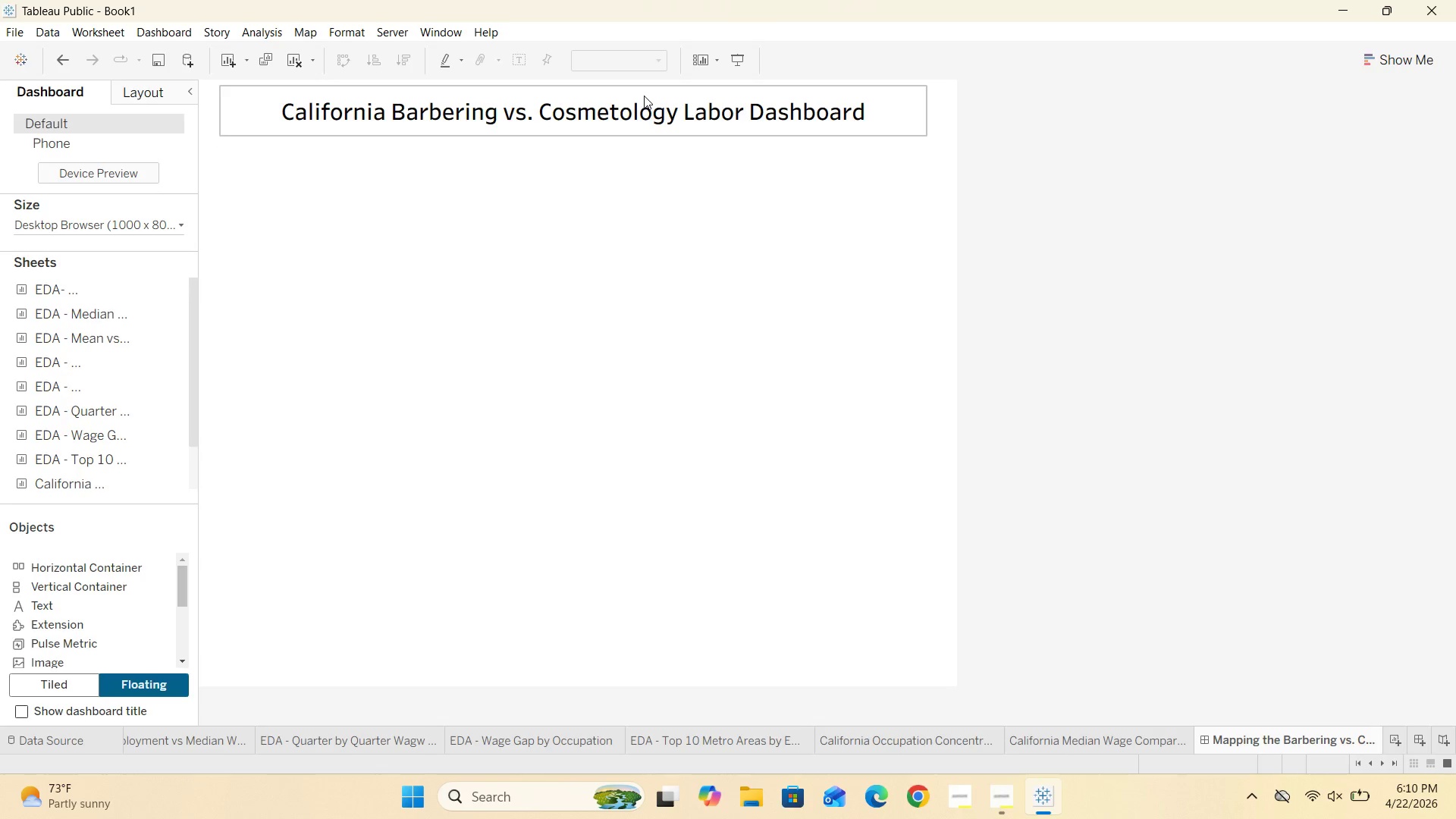 
left_click([645, 96])
 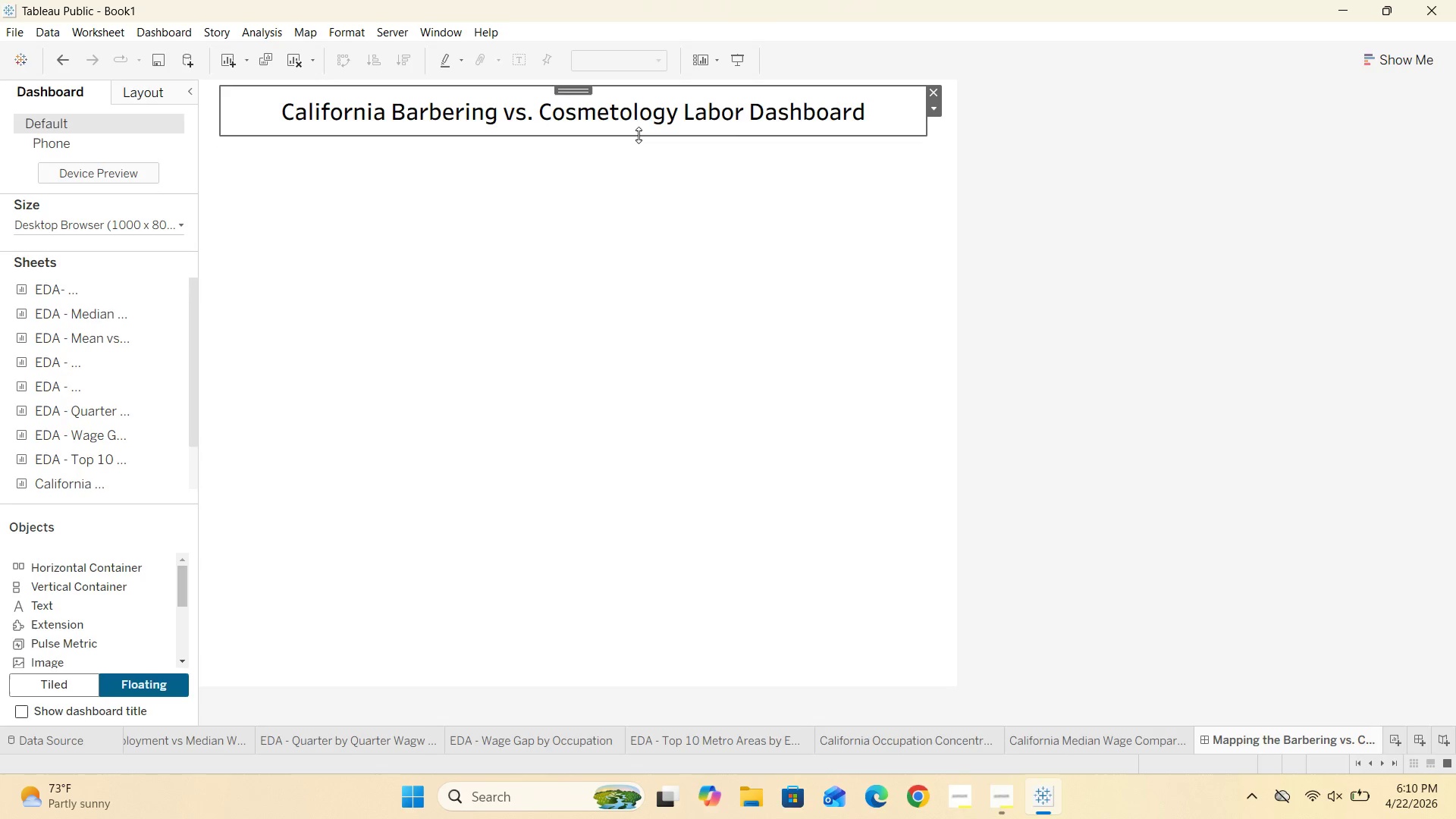 
left_click_drag(start_coordinate=[639, 136], to_coordinate=[643, 125])
 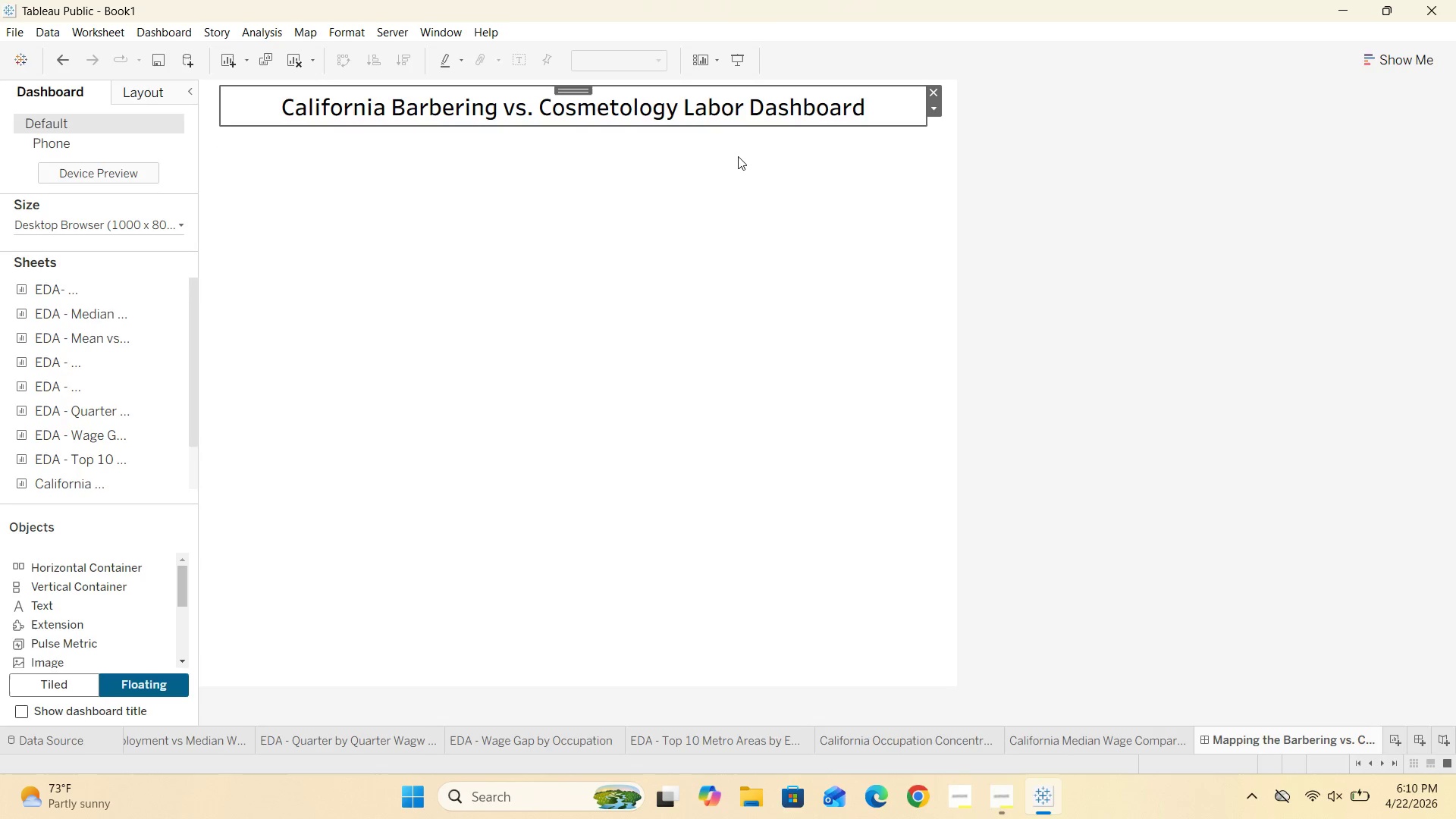 
left_click([740, 167])
 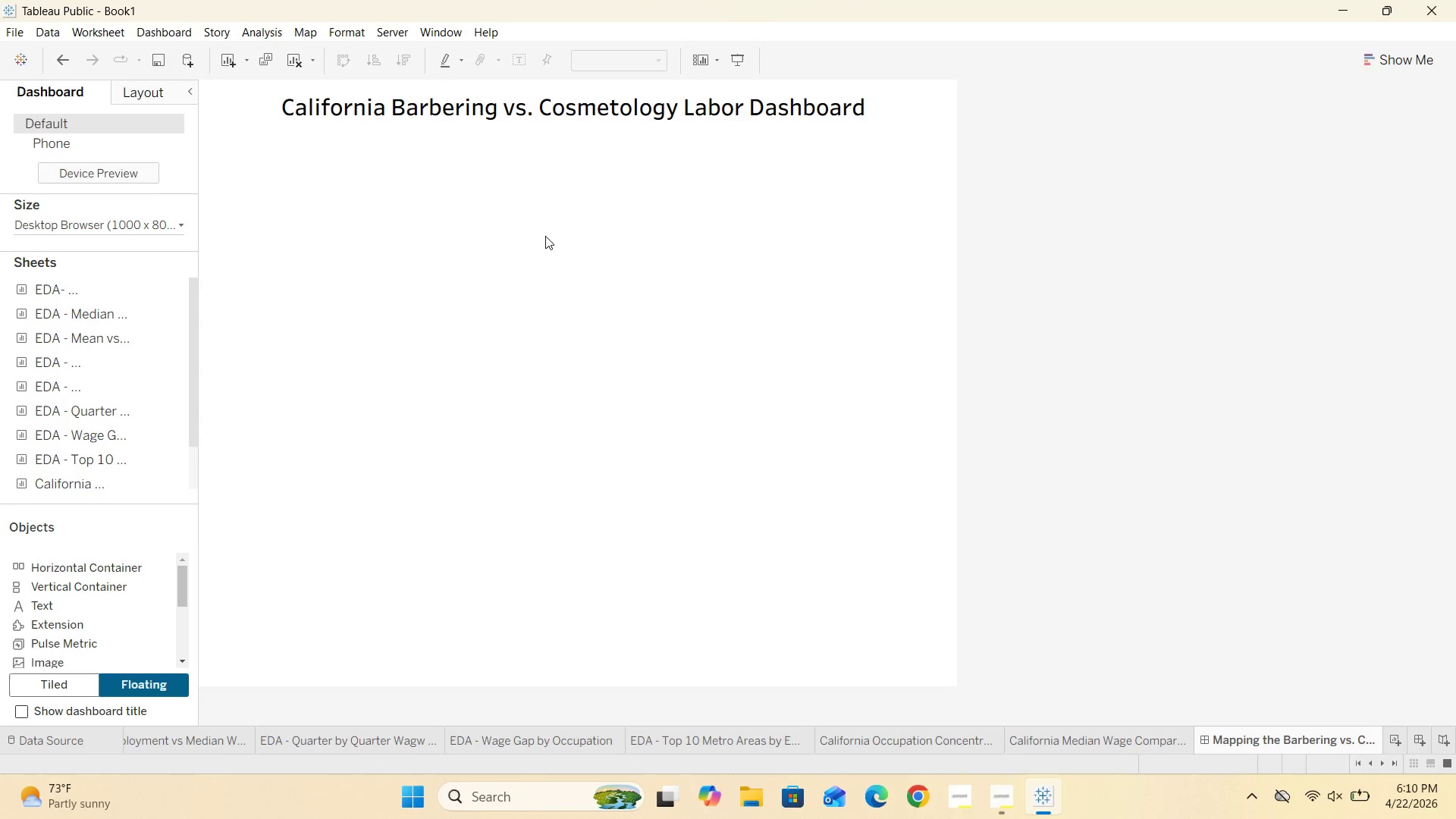 
wait(31.38)
 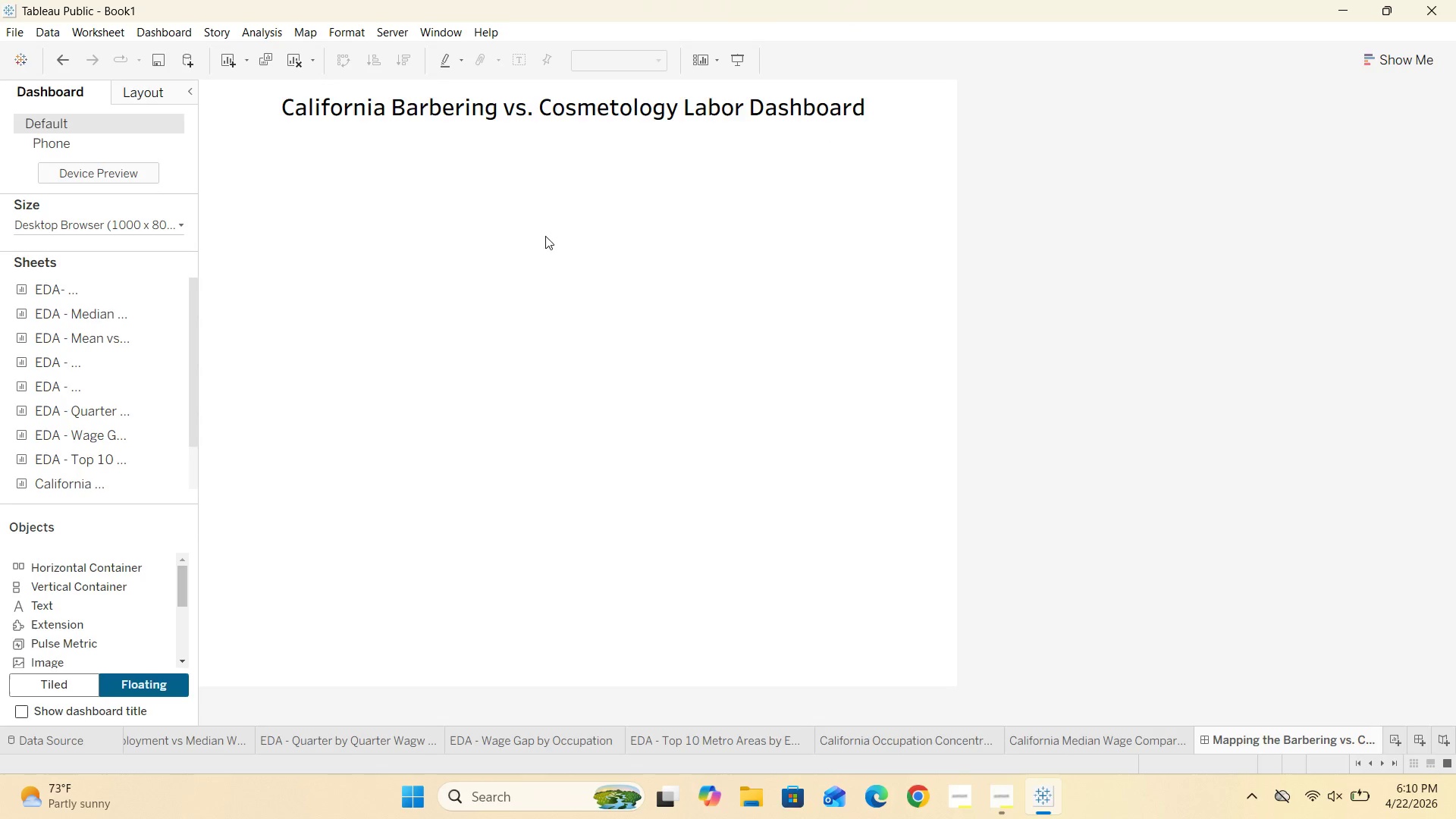 
left_click_drag(start_coordinate=[193, 405], to_coordinate=[189, 500])
 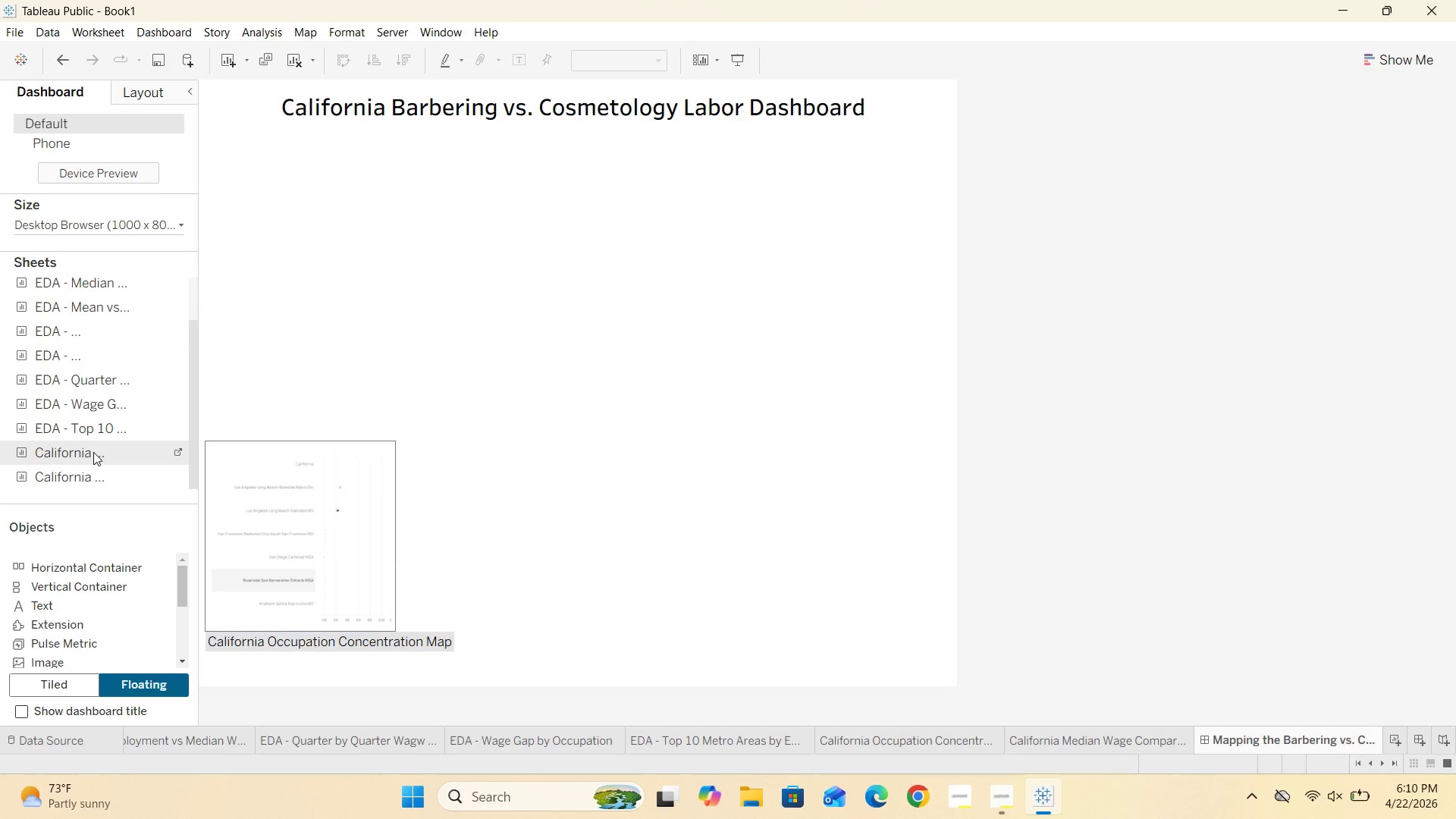 
left_click_drag(start_coordinate=[93, 452], to_coordinate=[234, 229])
 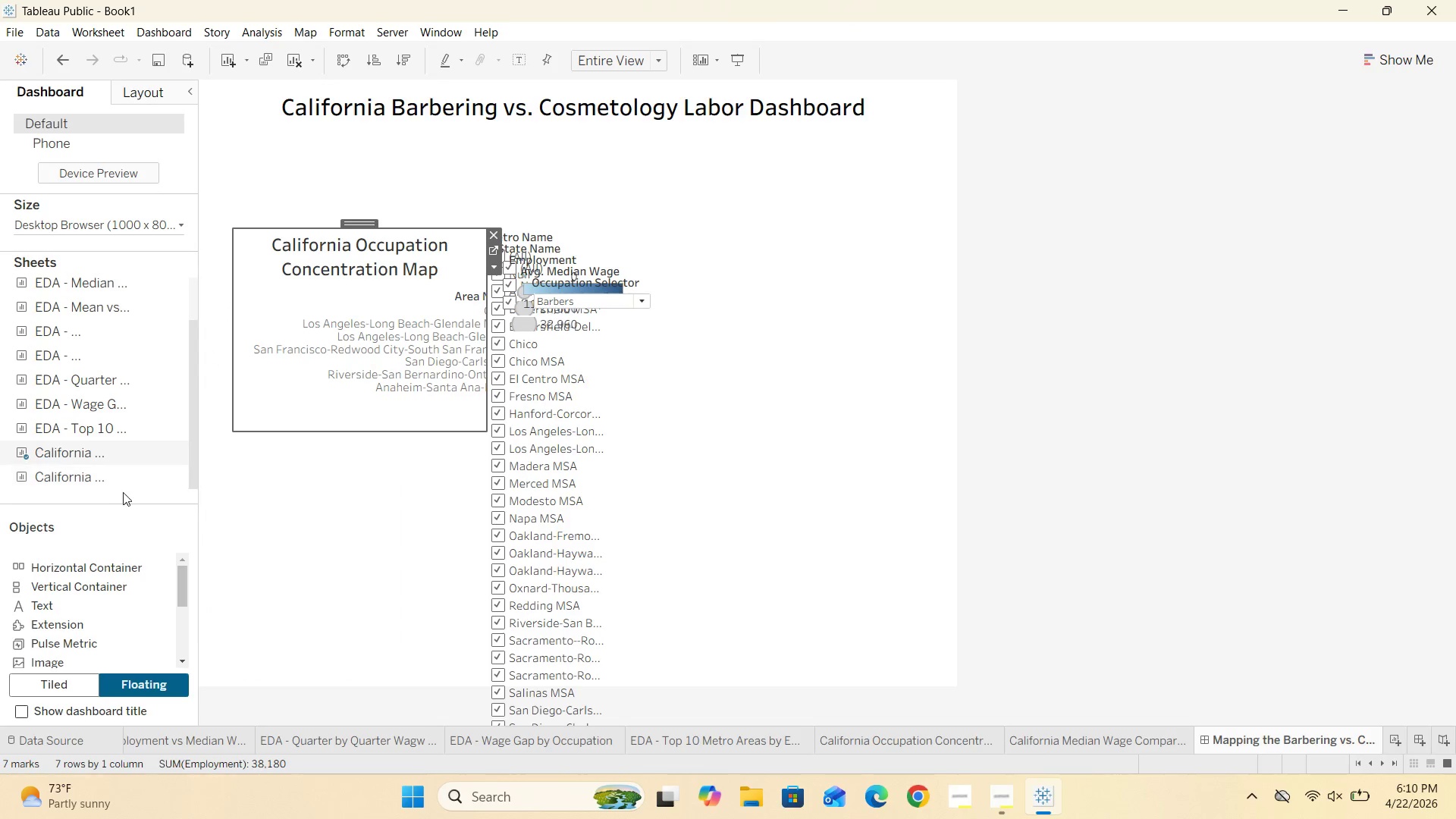 
left_click([103, 480])
 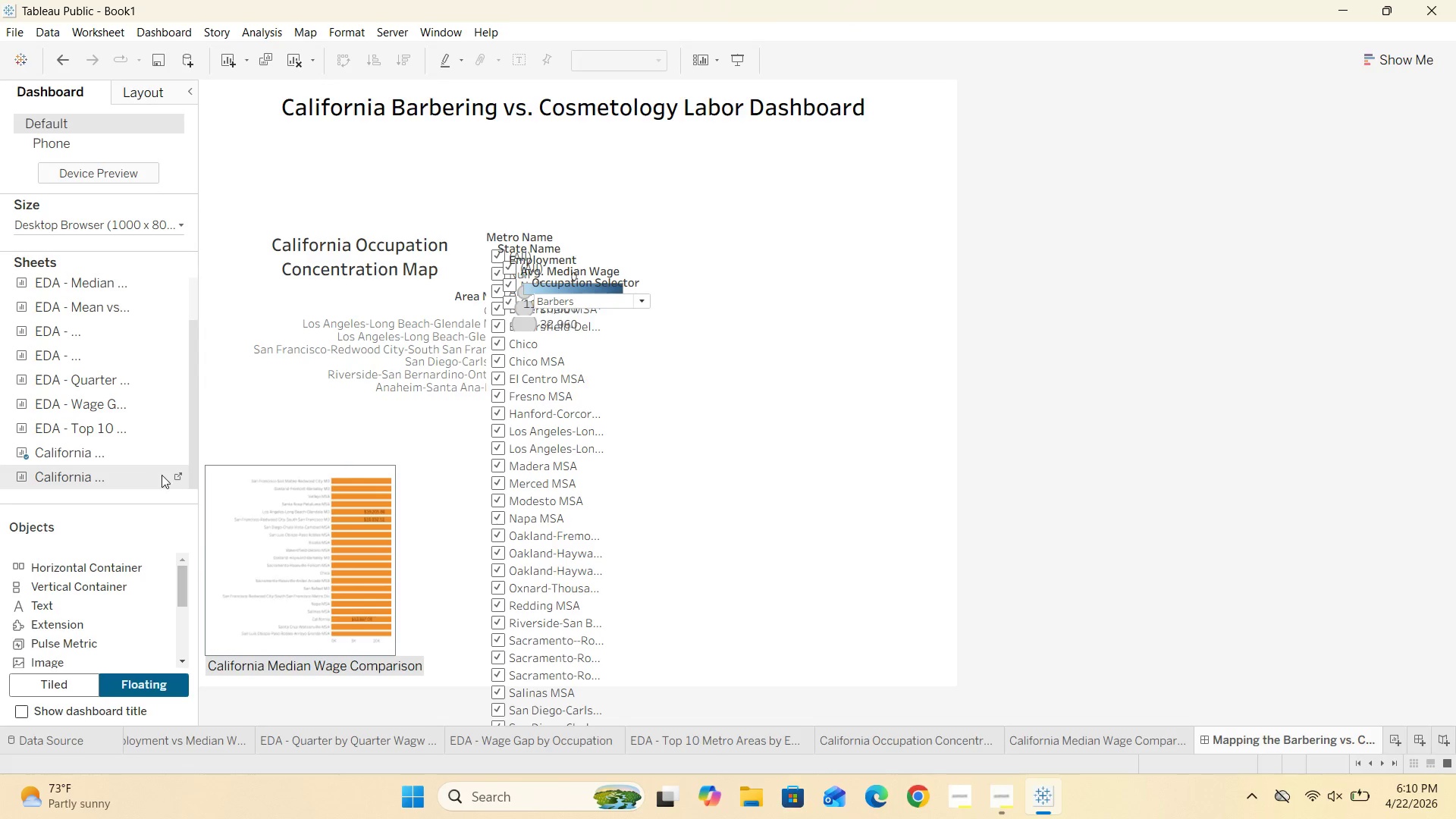 
left_click_drag(start_coordinate=[136, 475], to_coordinate=[687, 175])
 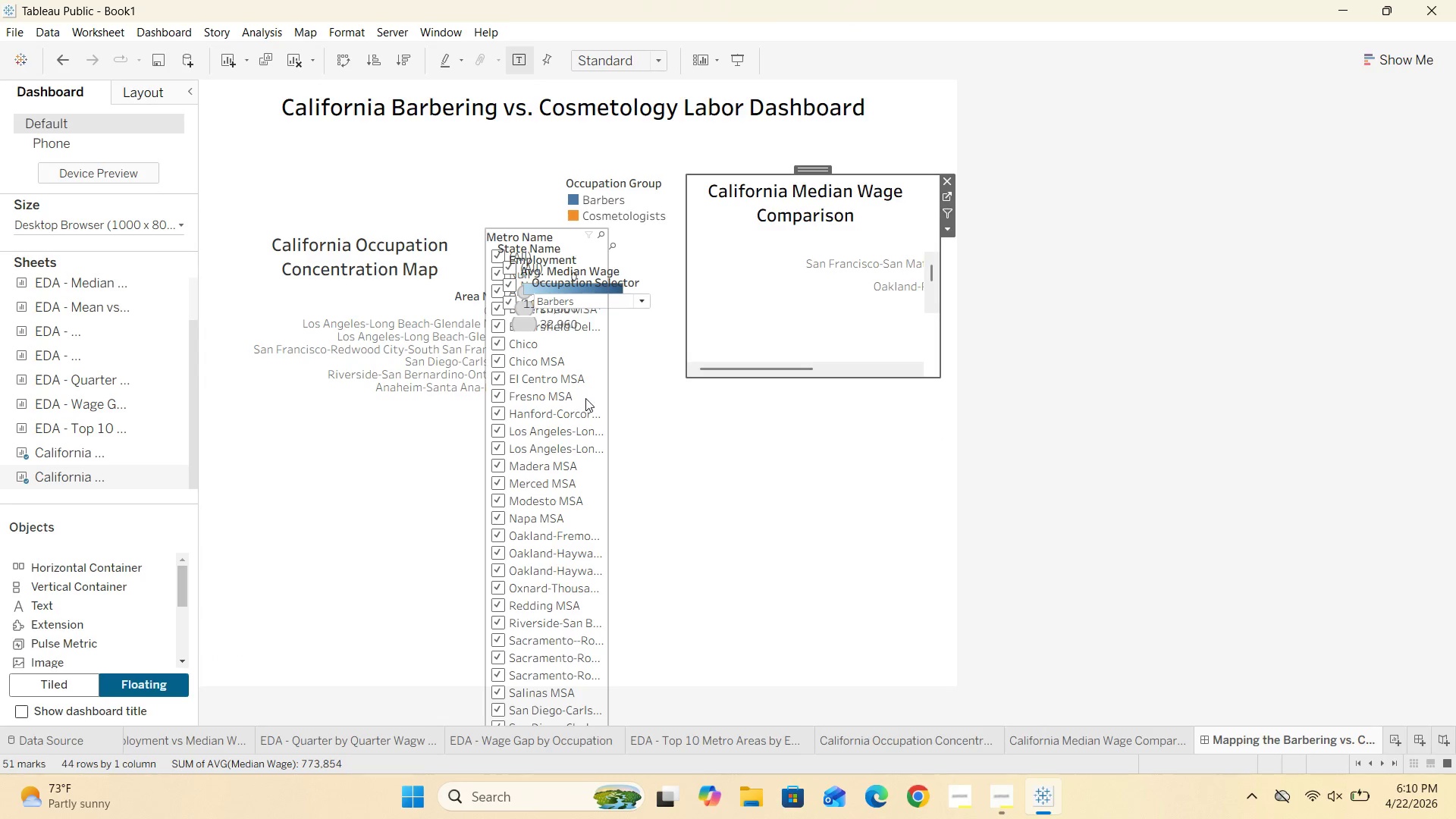 
left_click([582, 397])
 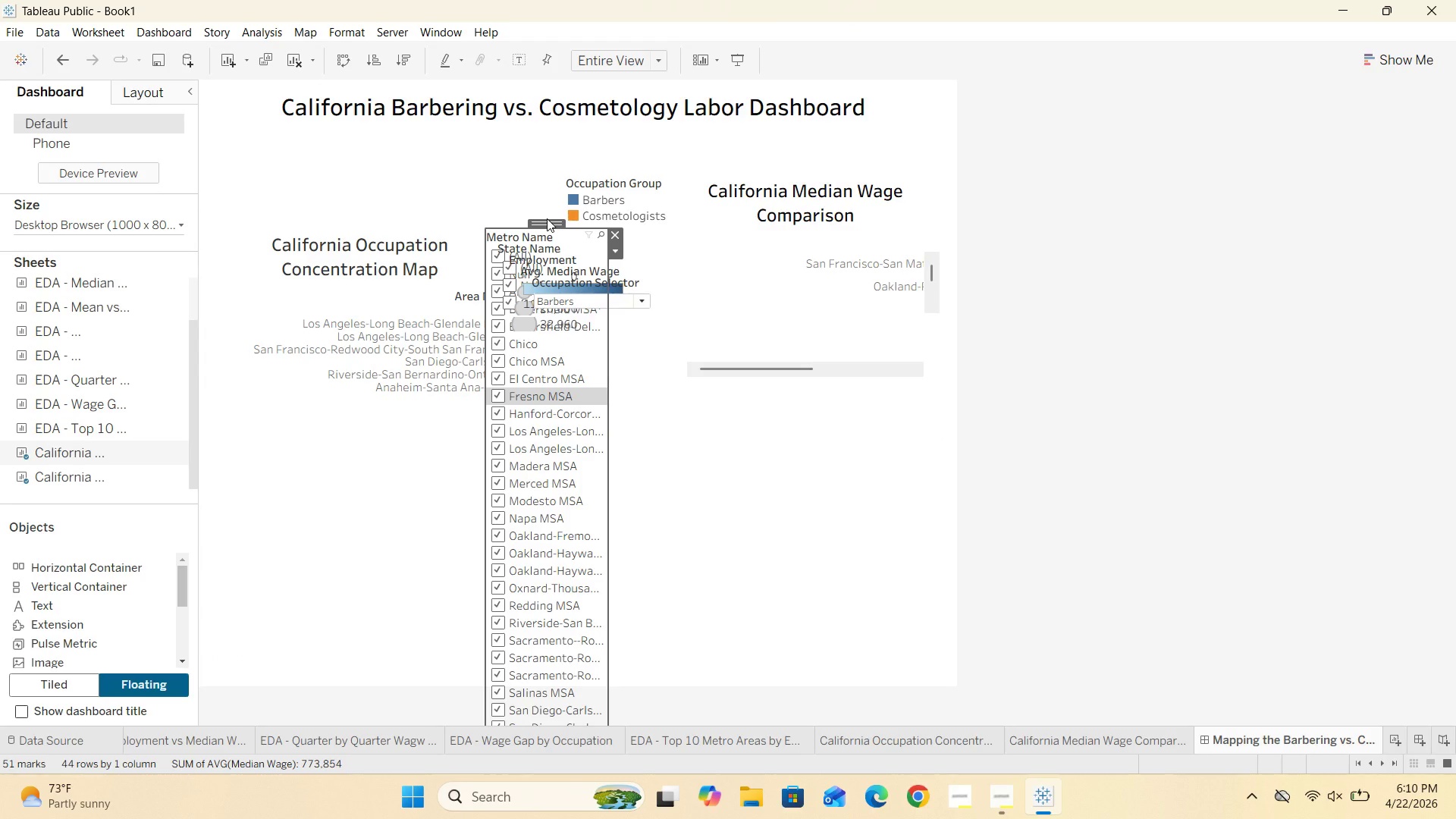 
left_click_drag(start_coordinate=[547, 218], to_coordinate=[573, 253])
 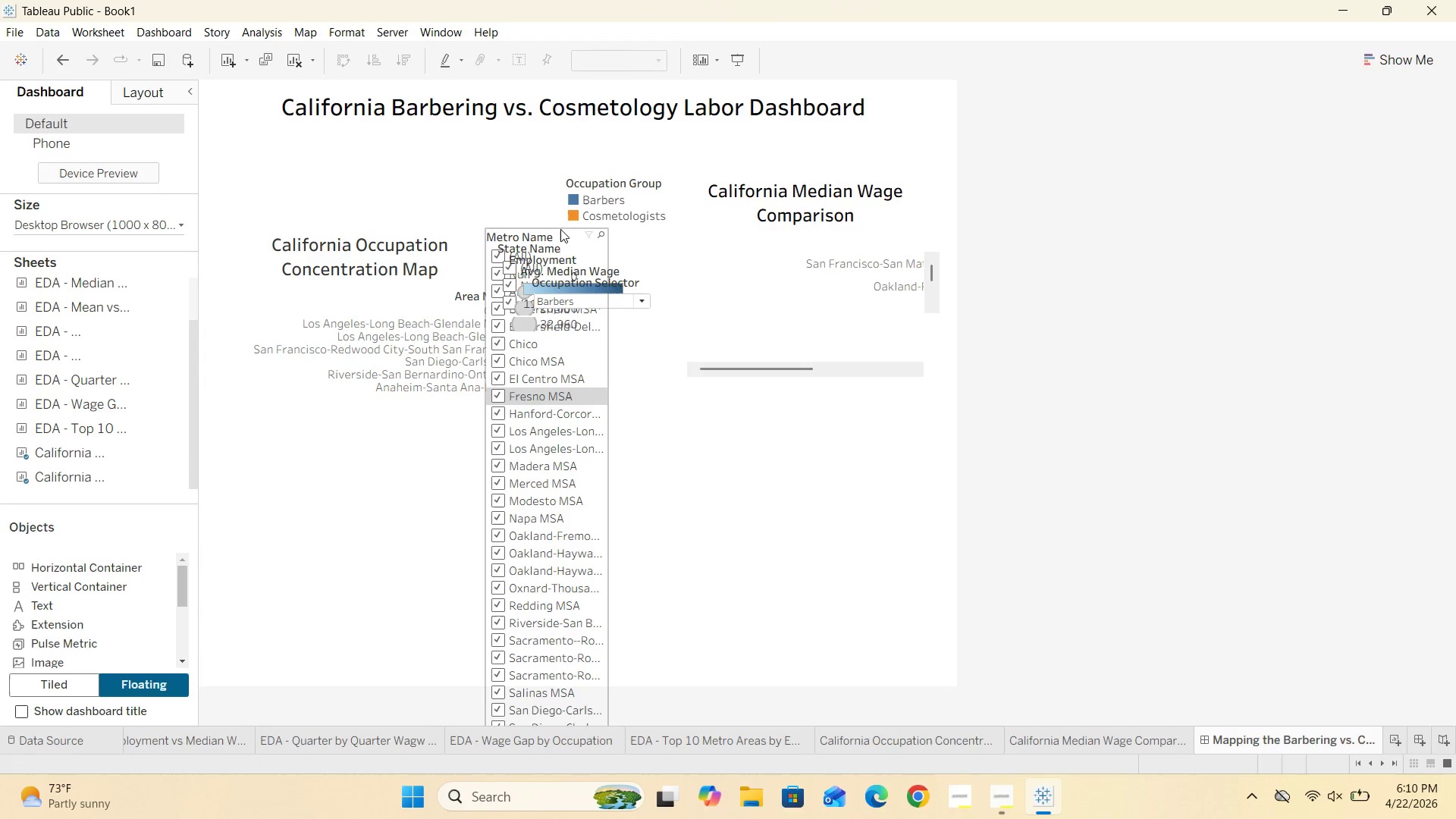 
left_click([564, 231])
 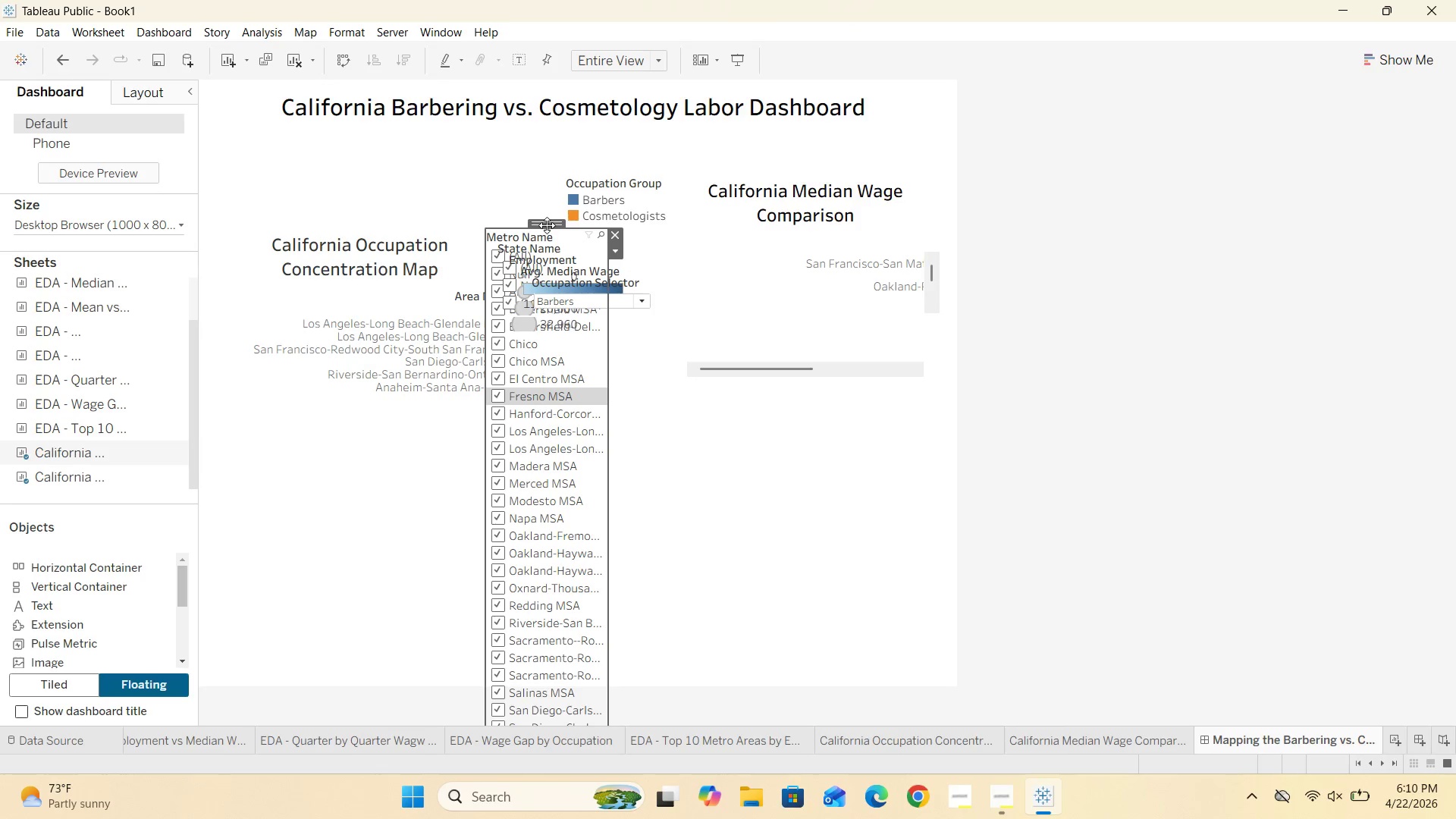 
left_click_drag(start_coordinate=[547, 224], to_coordinate=[283, 152])
 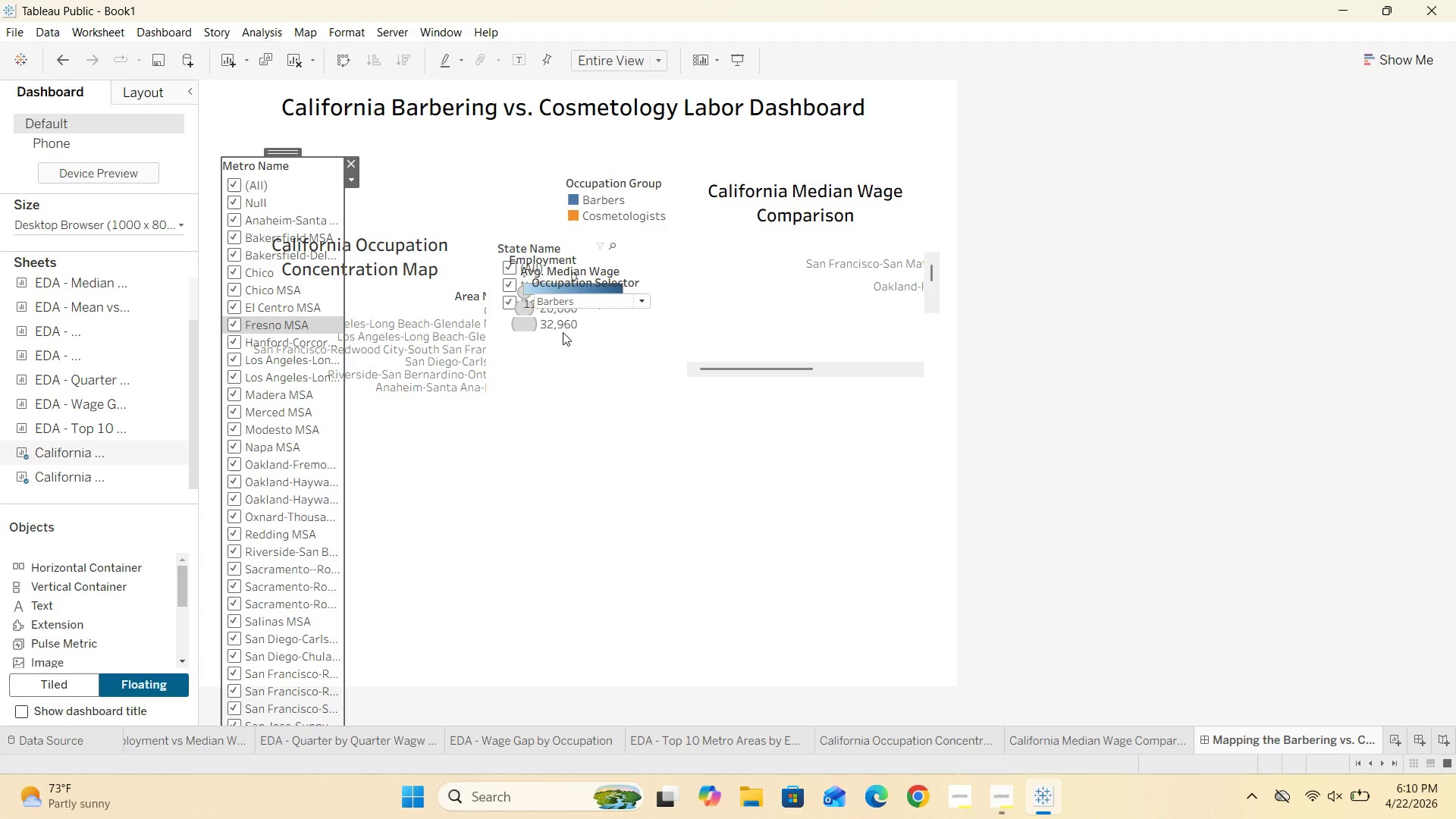 
left_click([571, 322])
 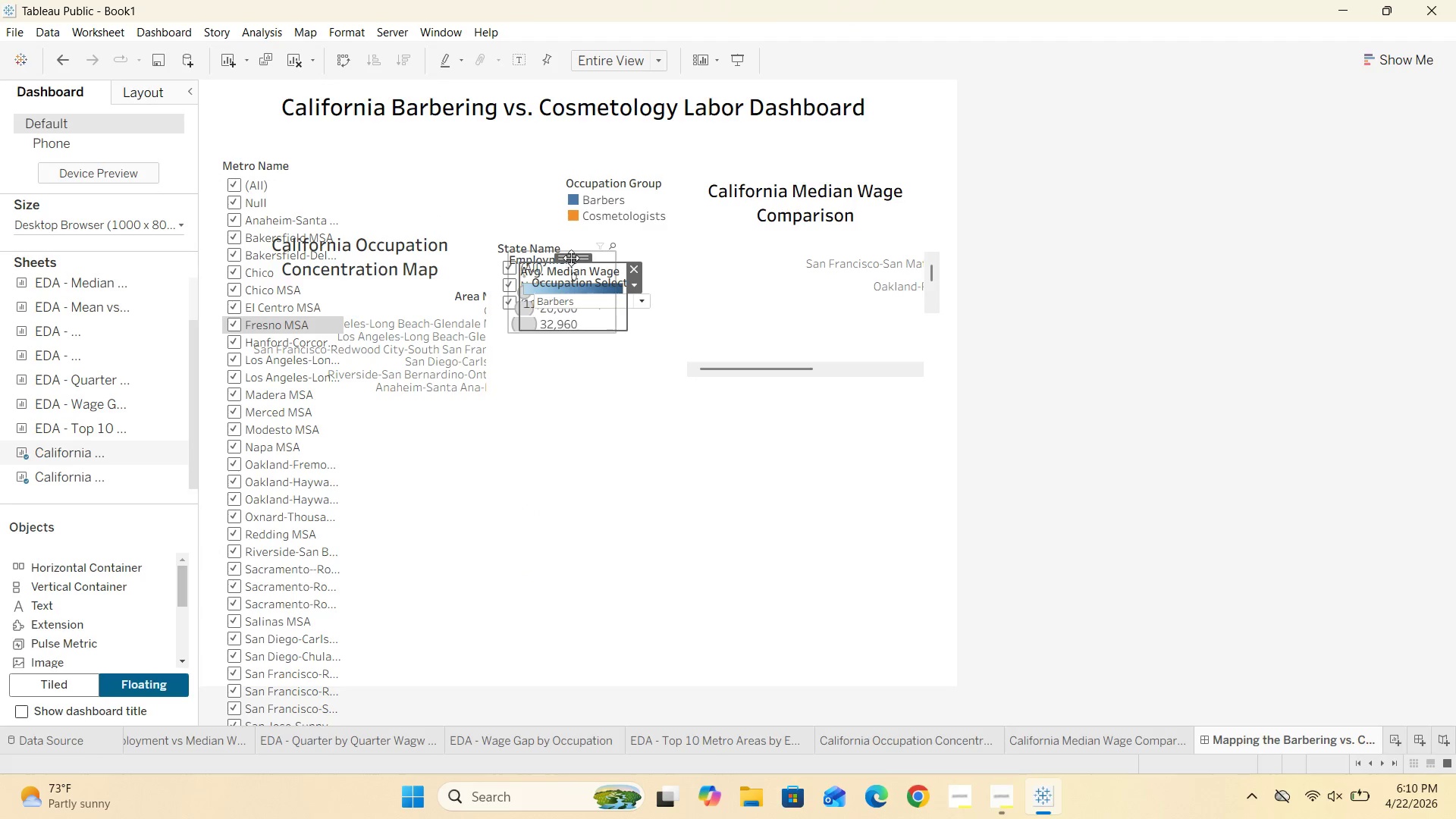 
left_click_drag(start_coordinate=[571, 258], to_coordinate=[411, 441])
 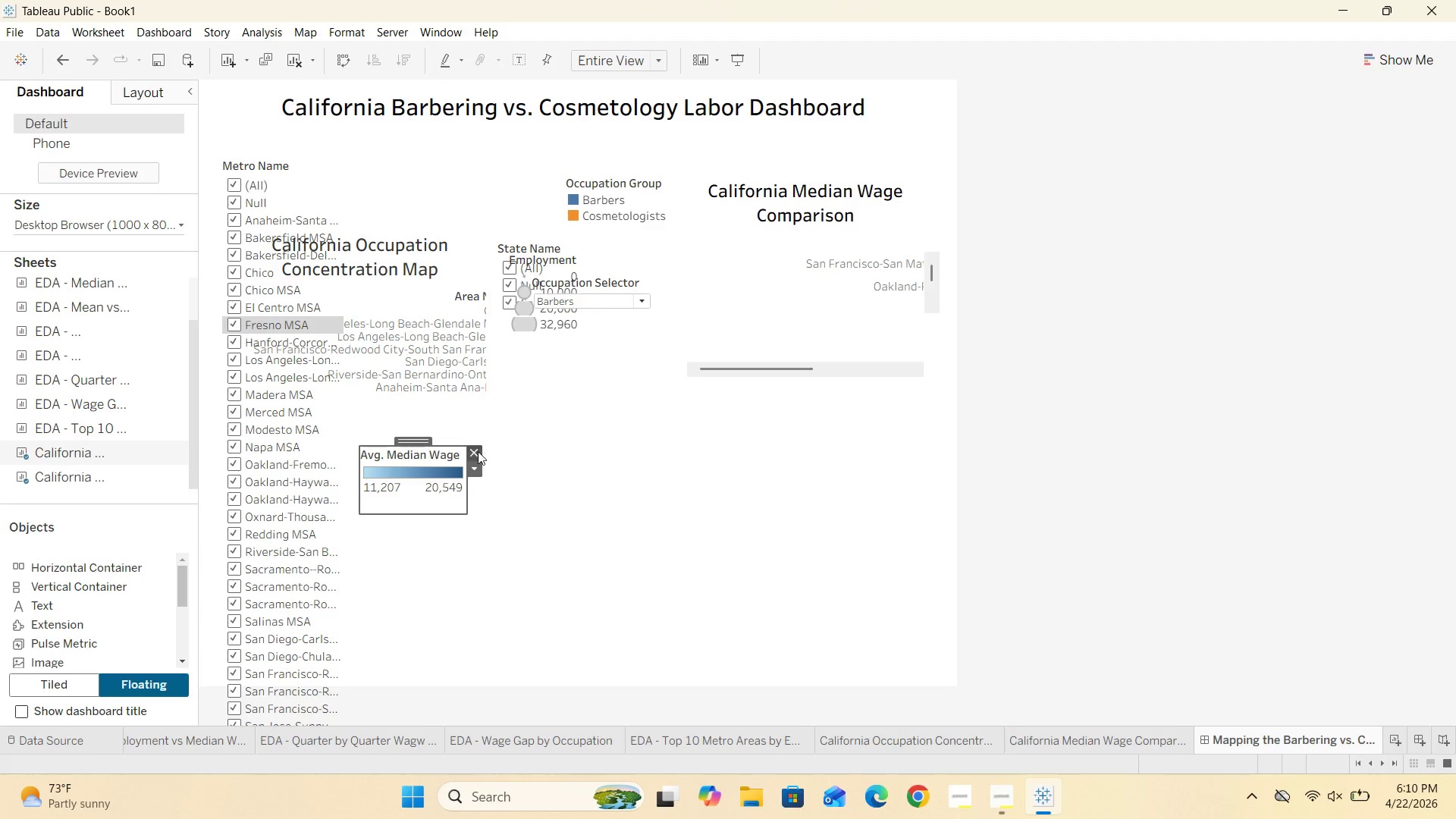 
left_click([473, 450])
 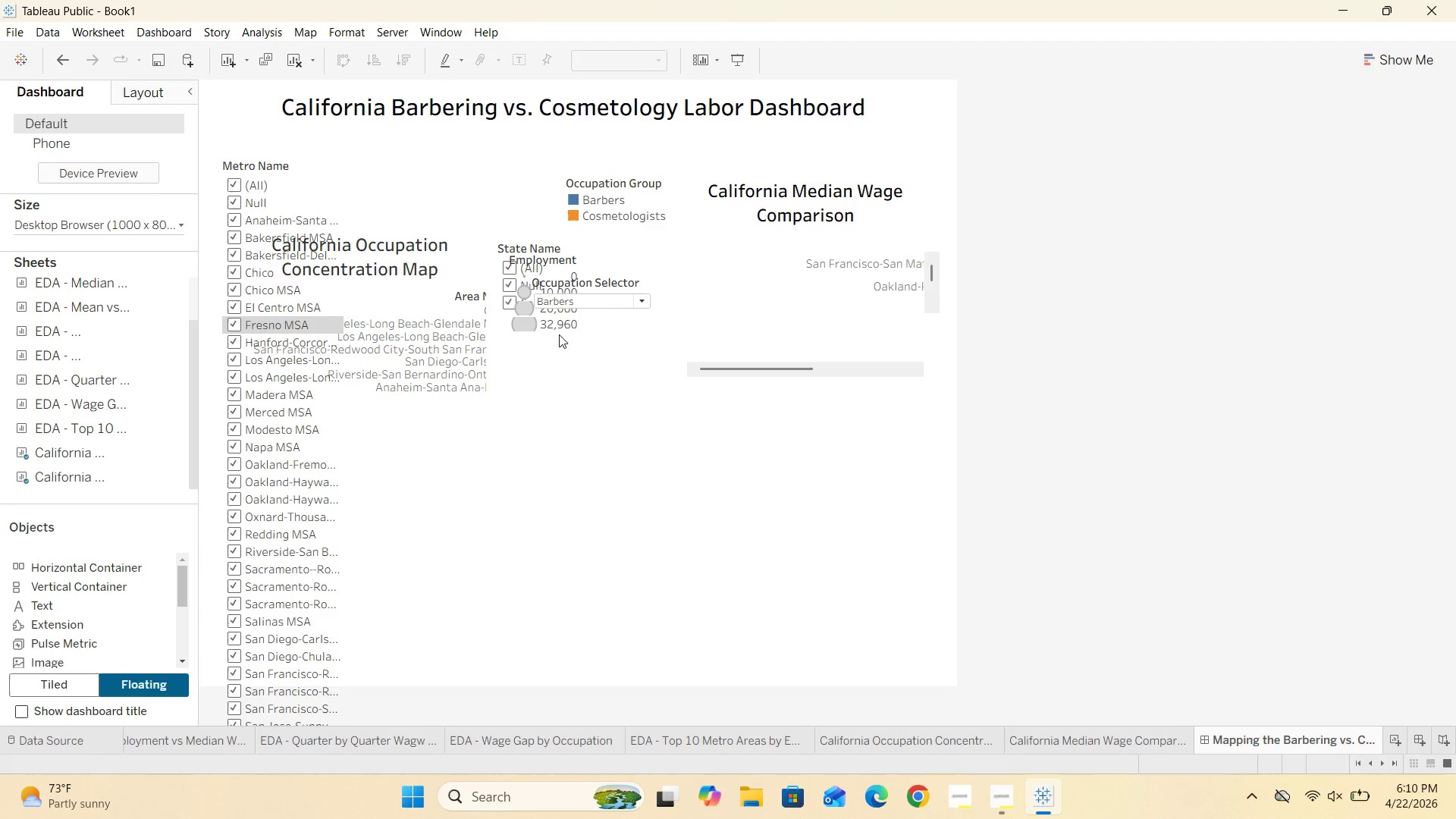 
left_click([562, 322])
 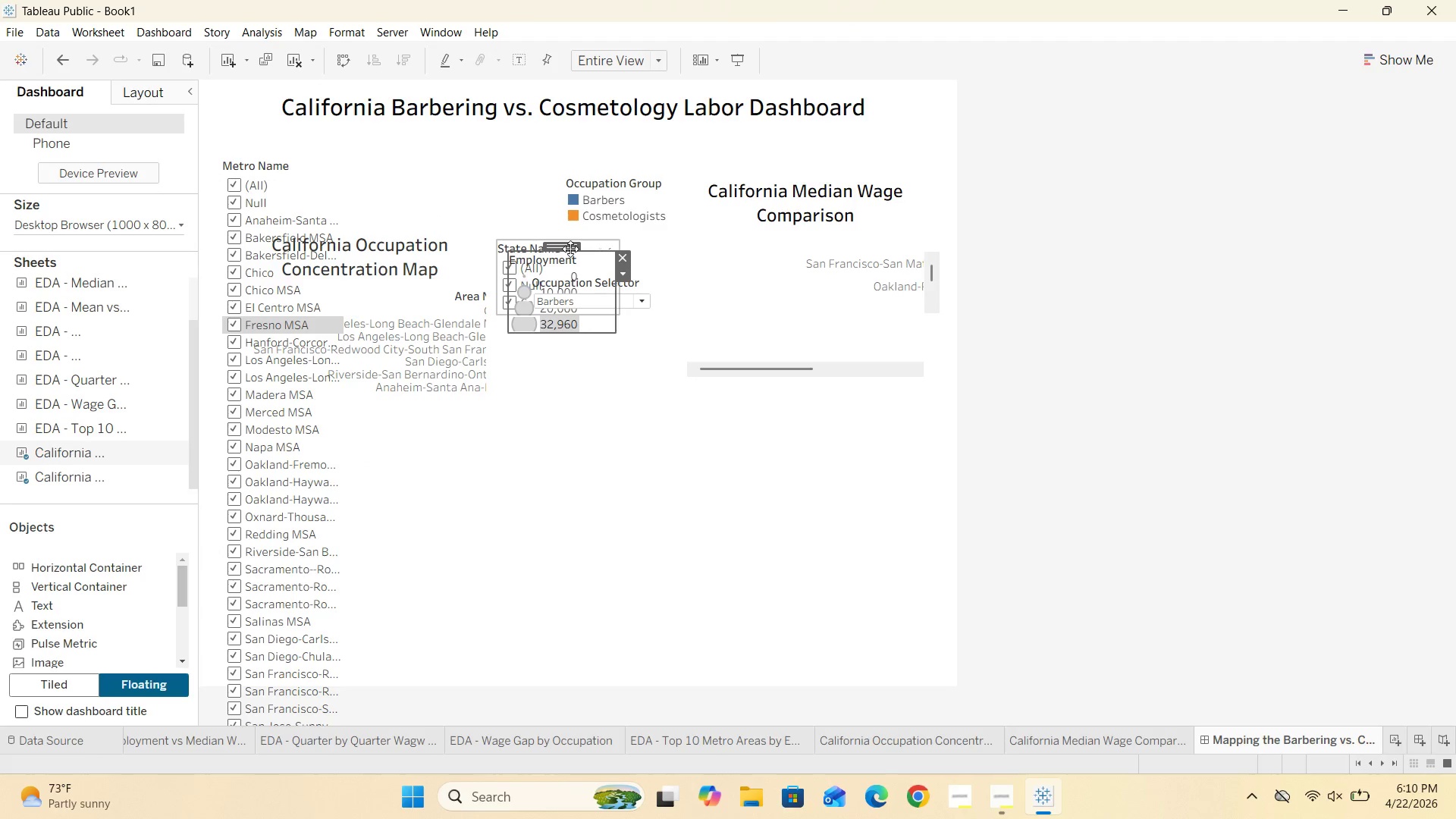 
left_click_drag(start_coordinate=[570, 249], to_coordinate=[438, 457])
 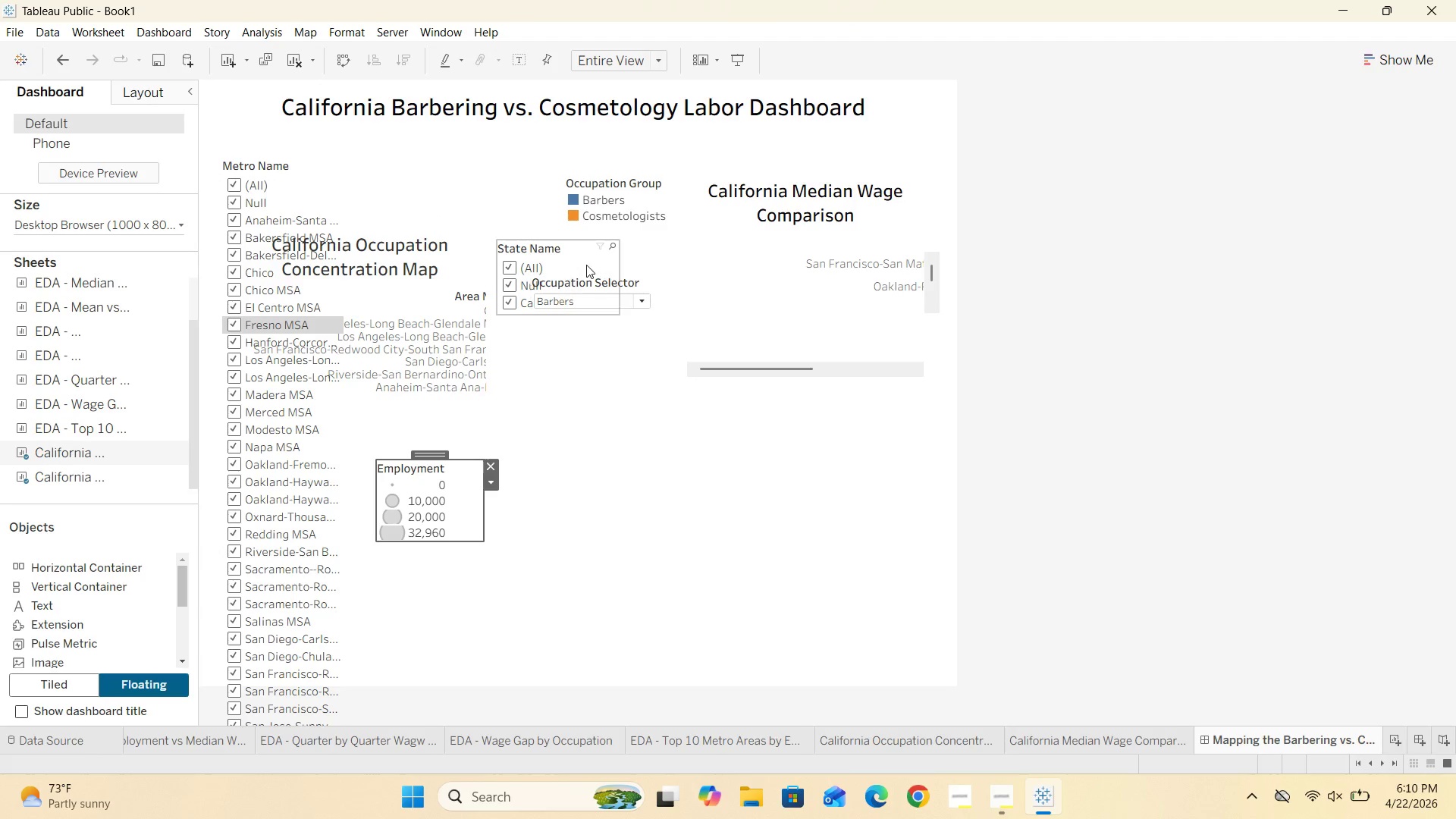 
left_click([585, 262])
 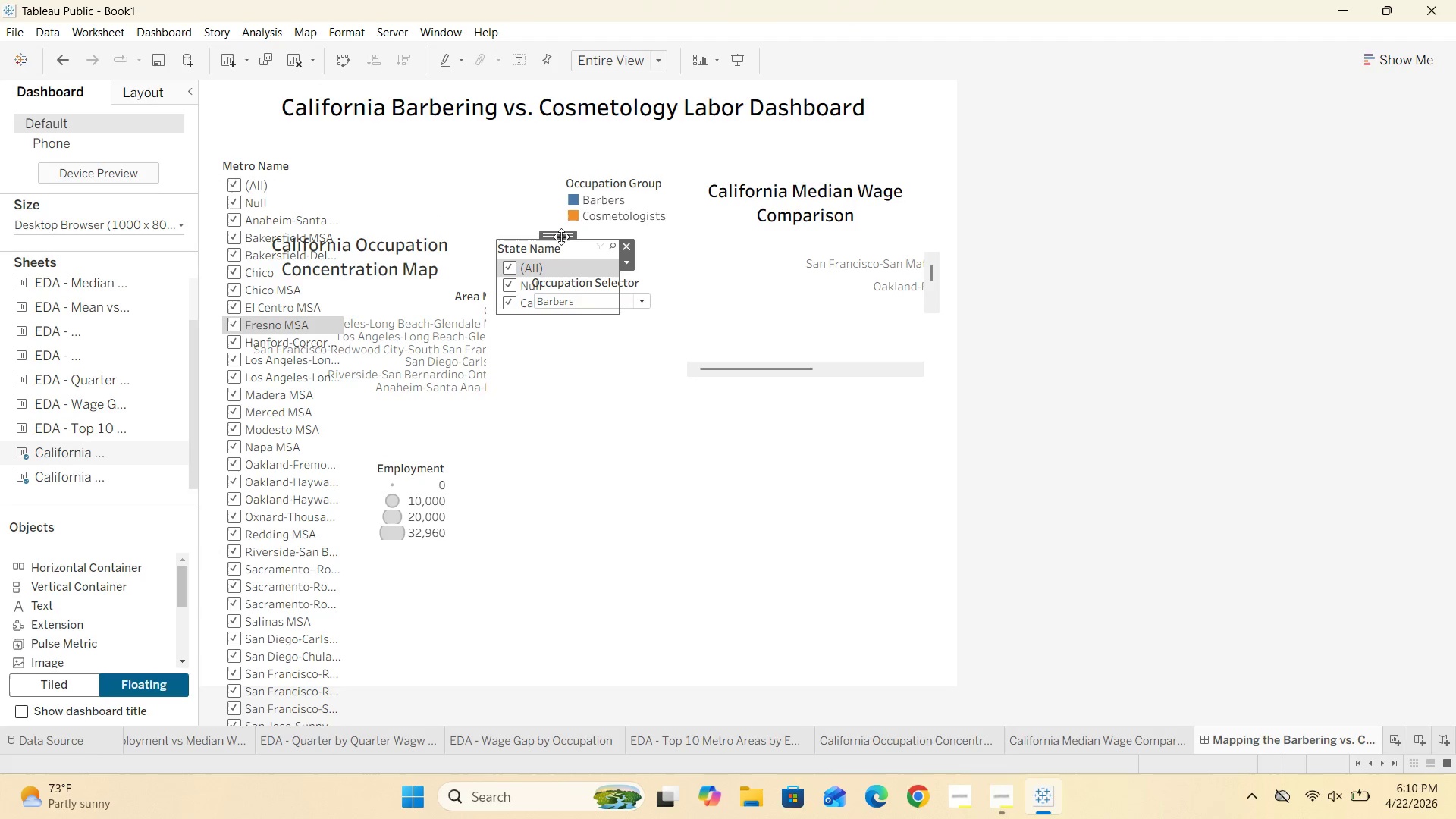 
left_click_drag(start_coordinate=[558, 232], to_coordinate=[431, 560])
 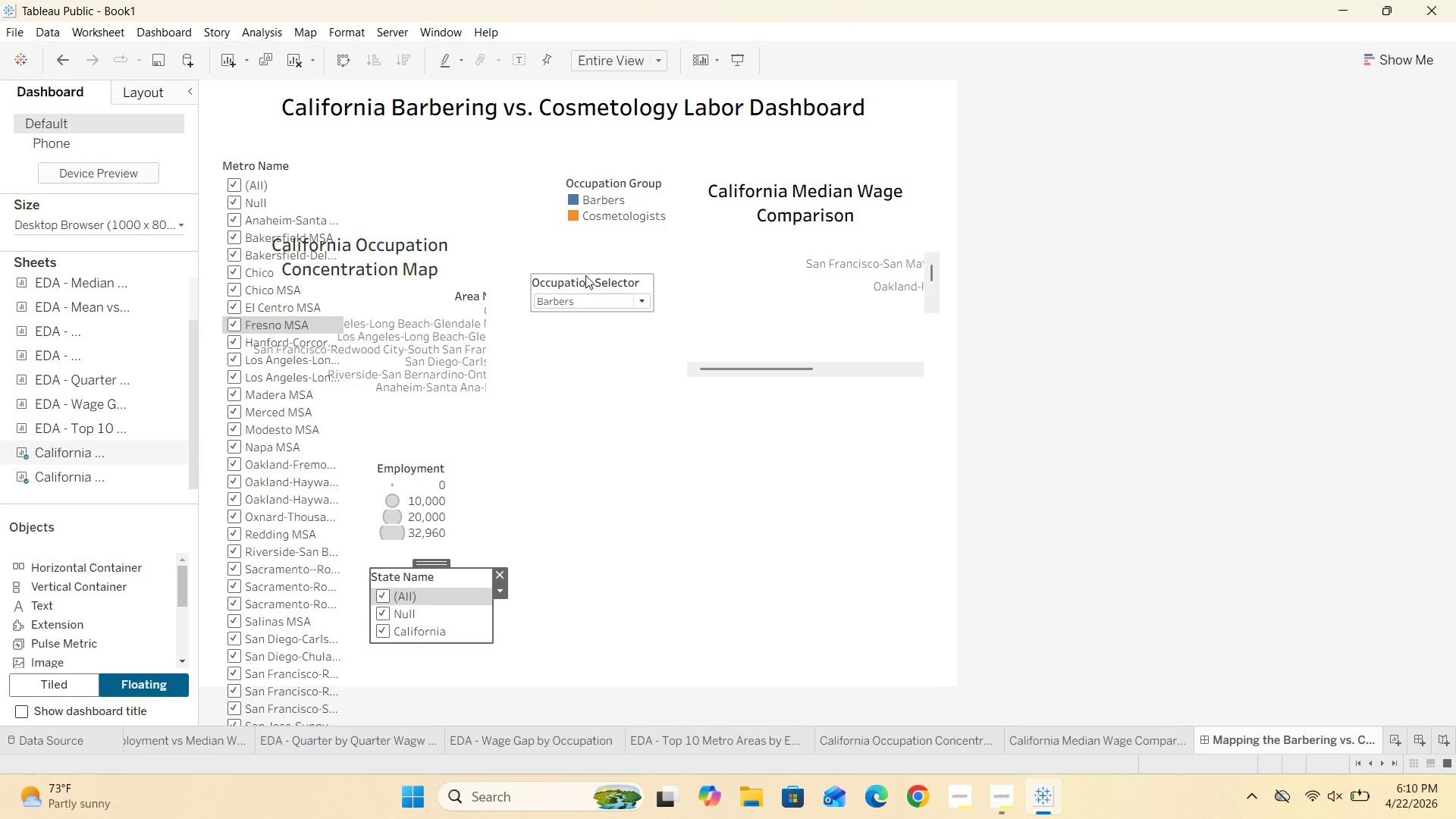 
left_click([585, 277])
 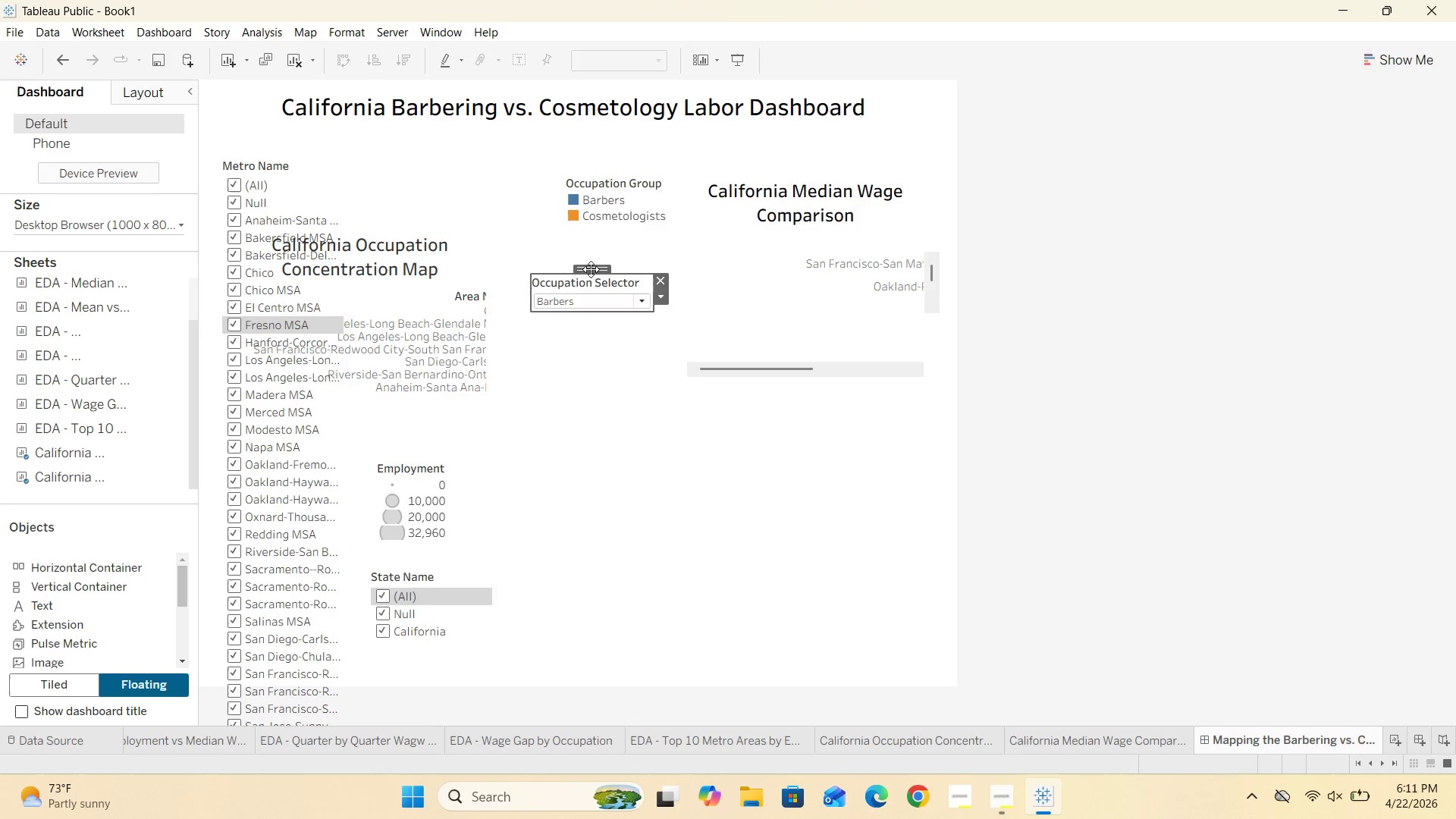 
left_click_drag(start_coordinate=[591, 269], to_coordinate=[564, 520])
 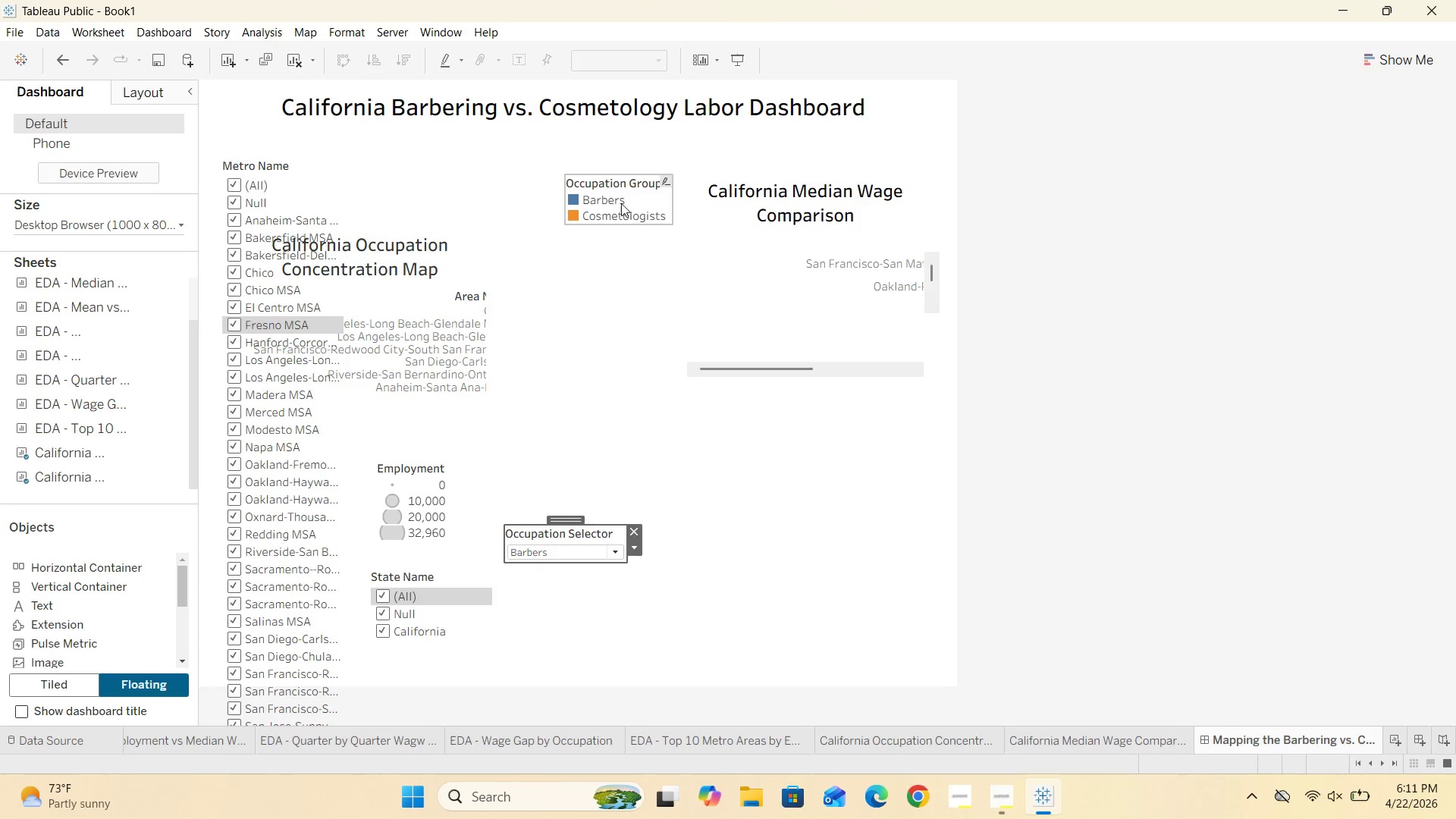 
left_click([626, 202])
 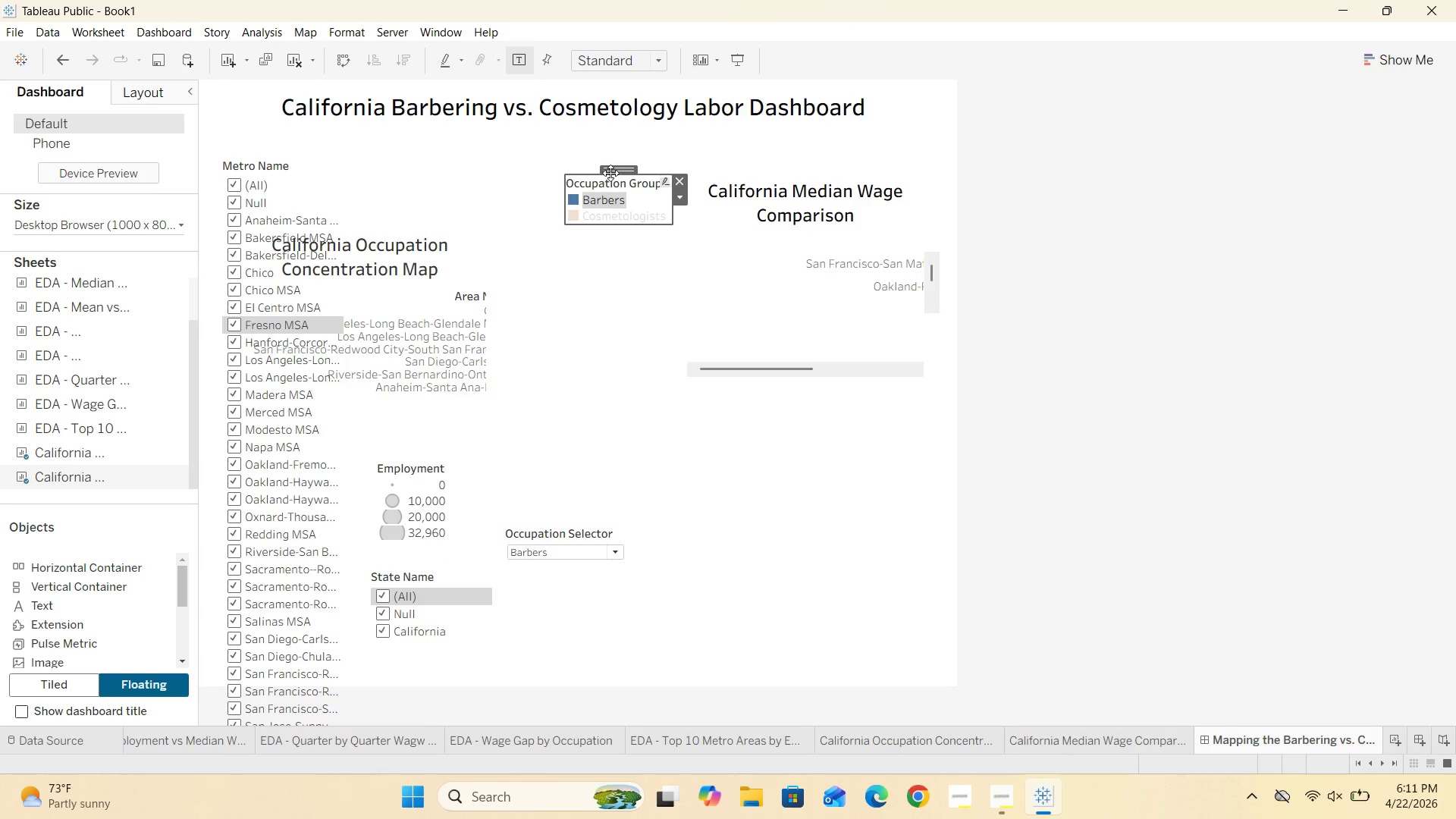 
left_click_drag(start_coordinate=[613, 169], to_coordinate=[702, 564])
 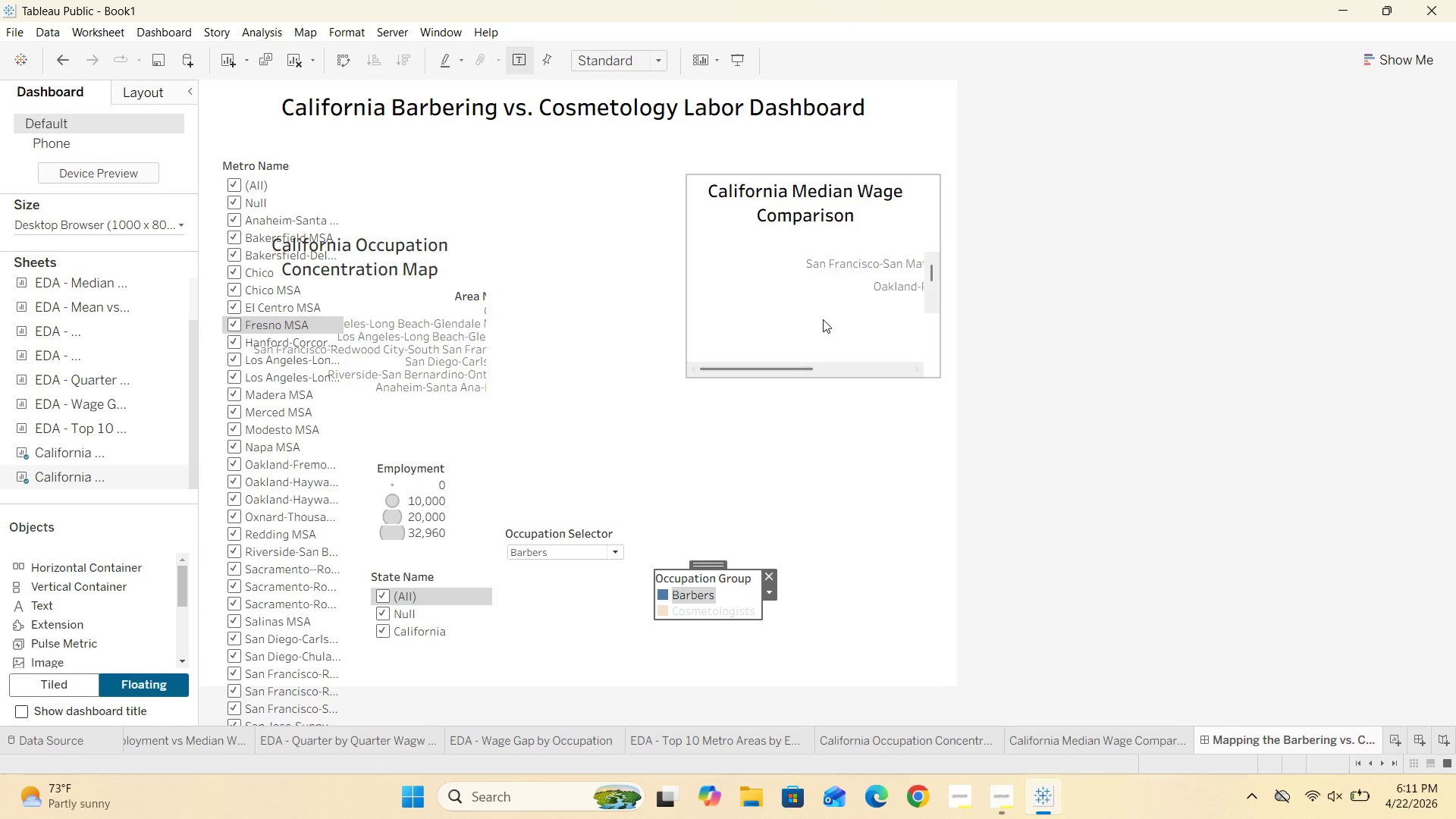 
left_click([823, 319])
 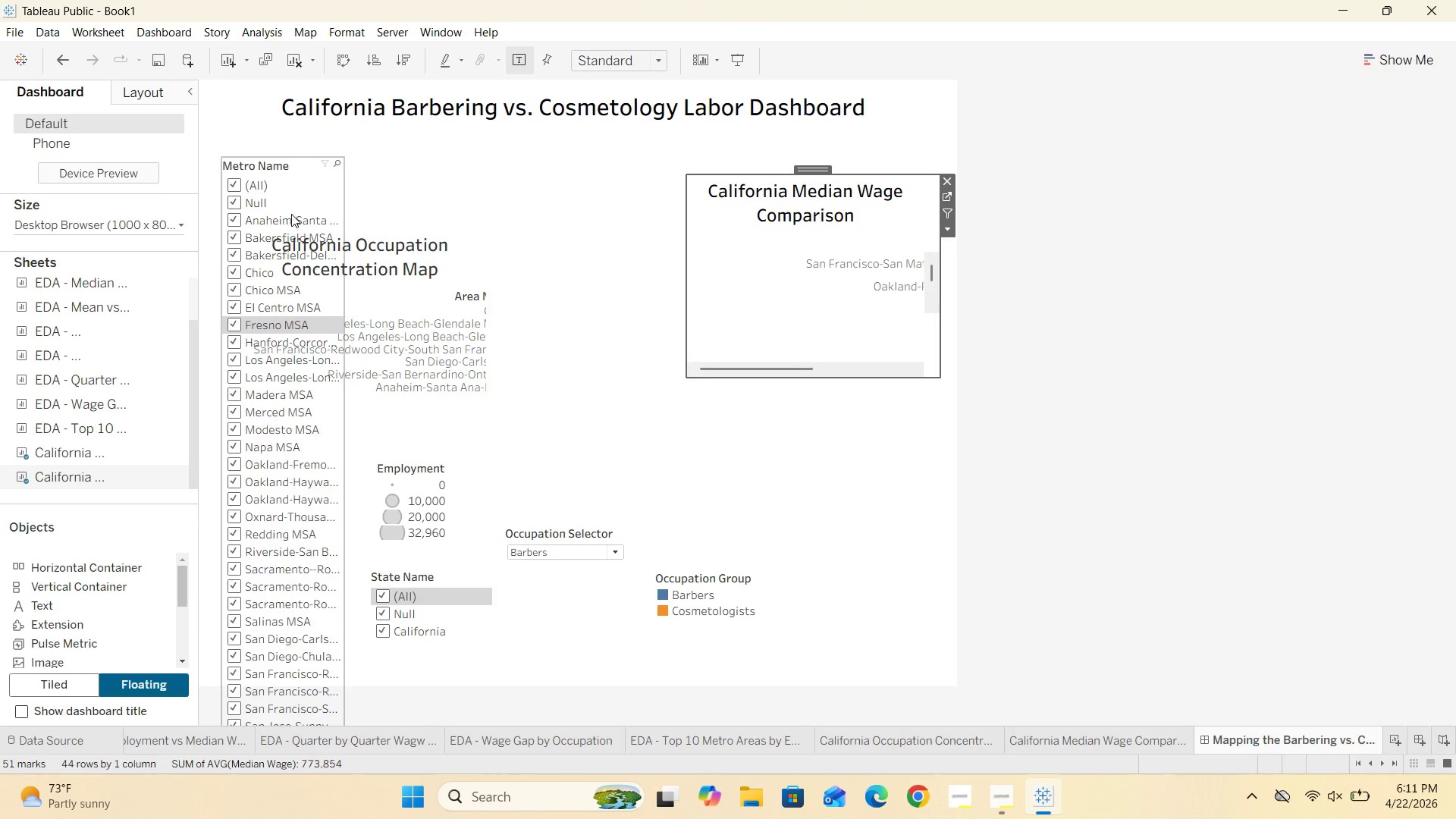 
left_click([303, 175])
 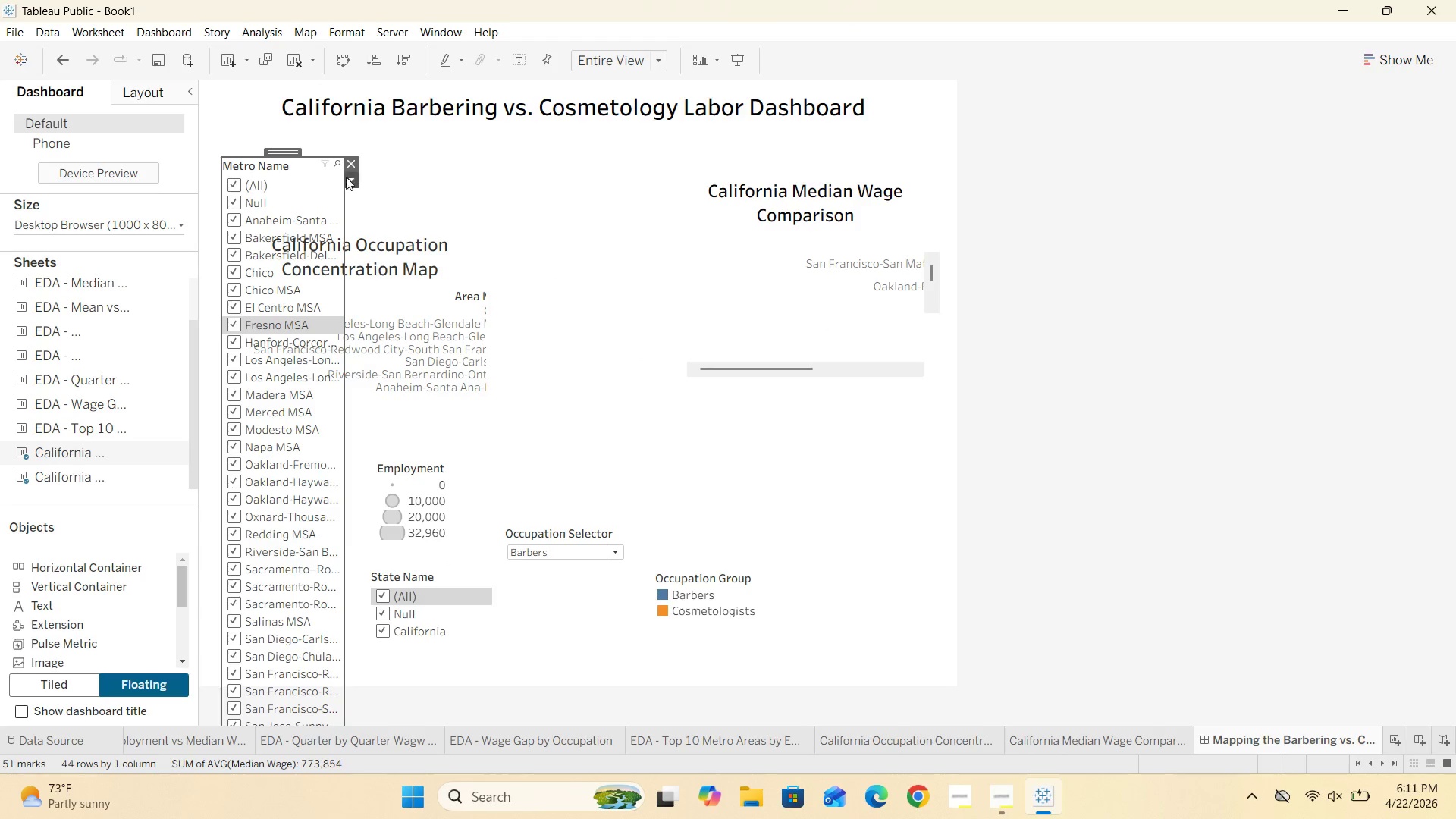 
left_click([350, 178])
 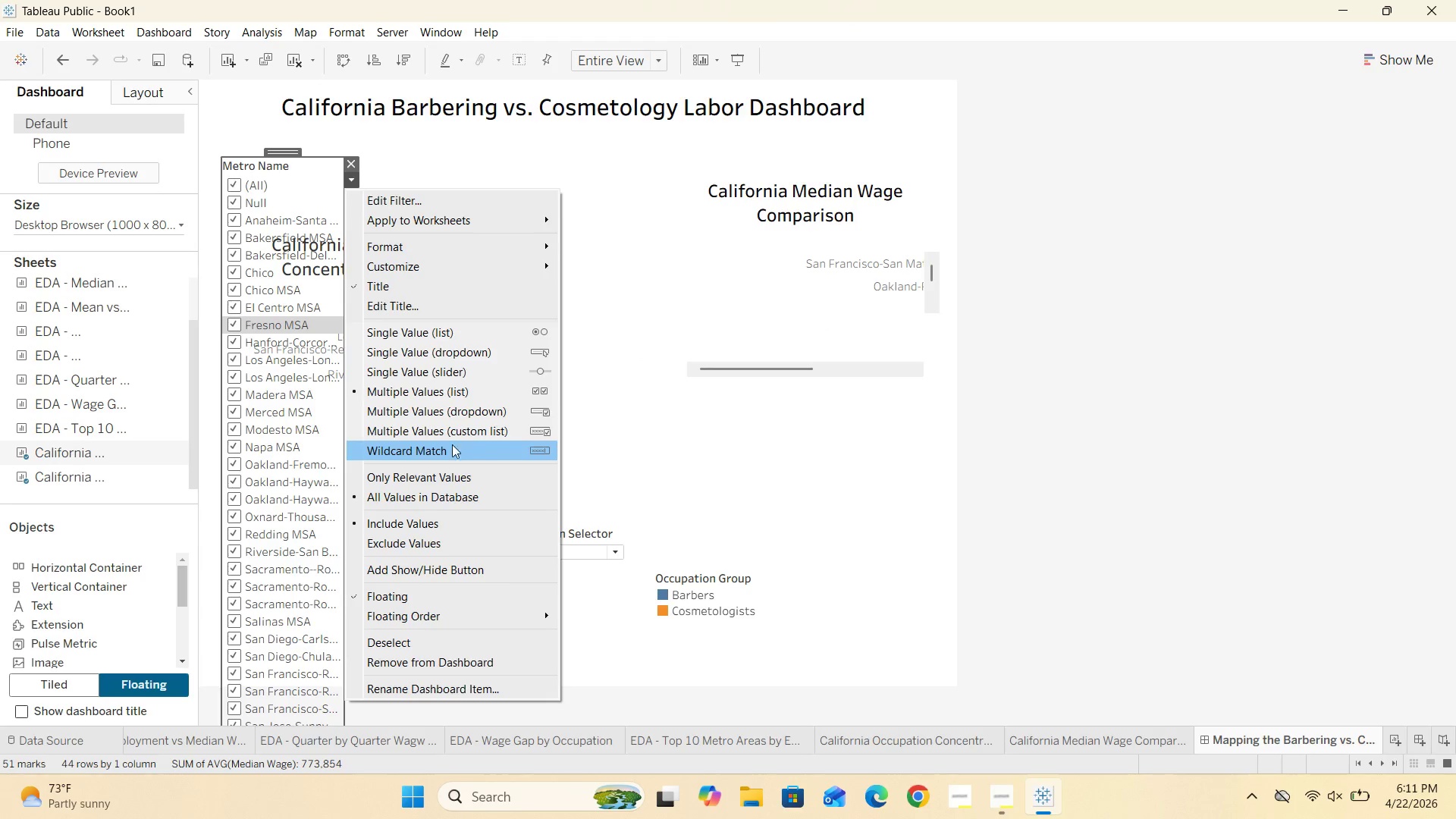 
left_click([449, 413])
 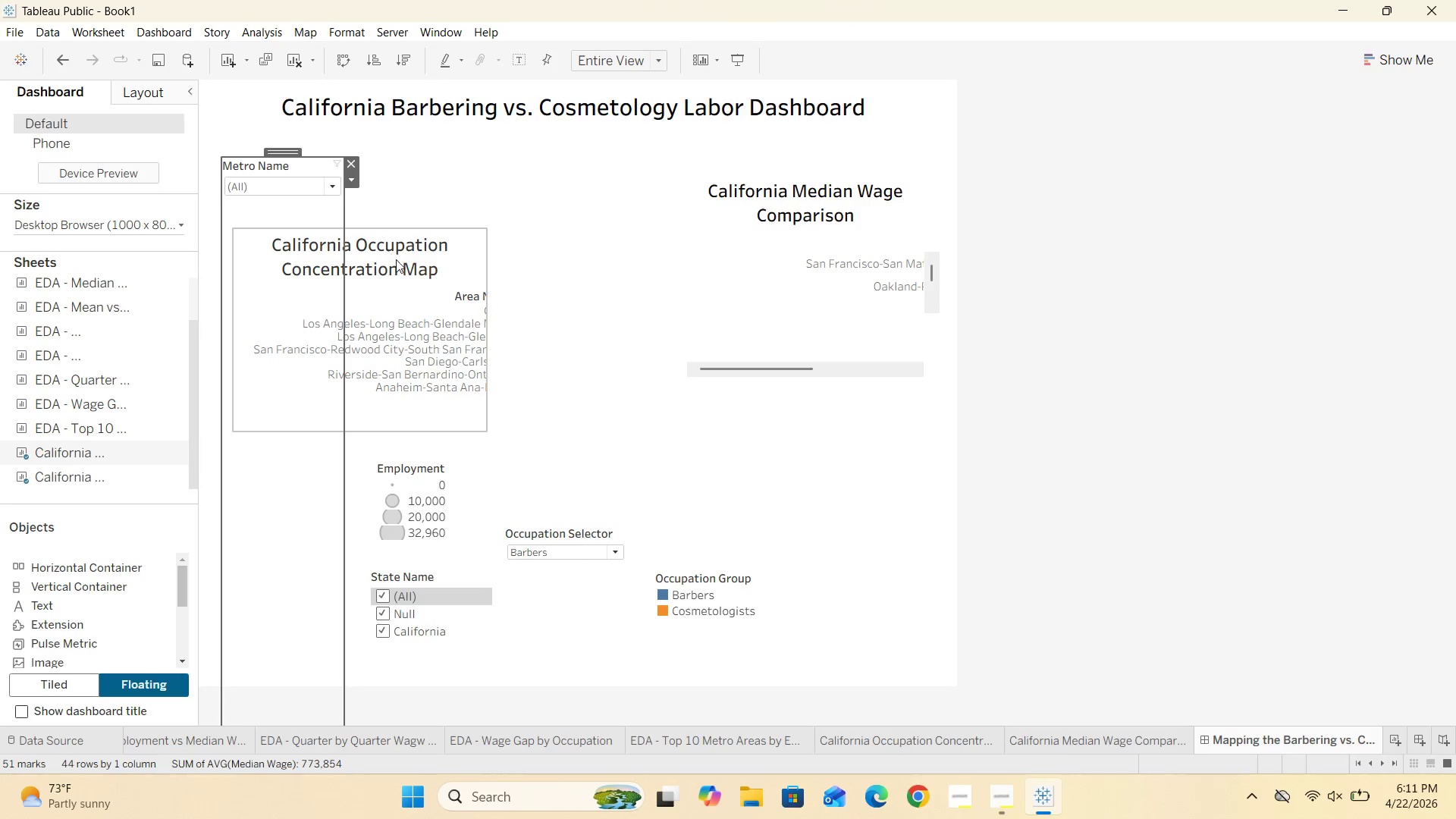 
left_click([469, 200])
 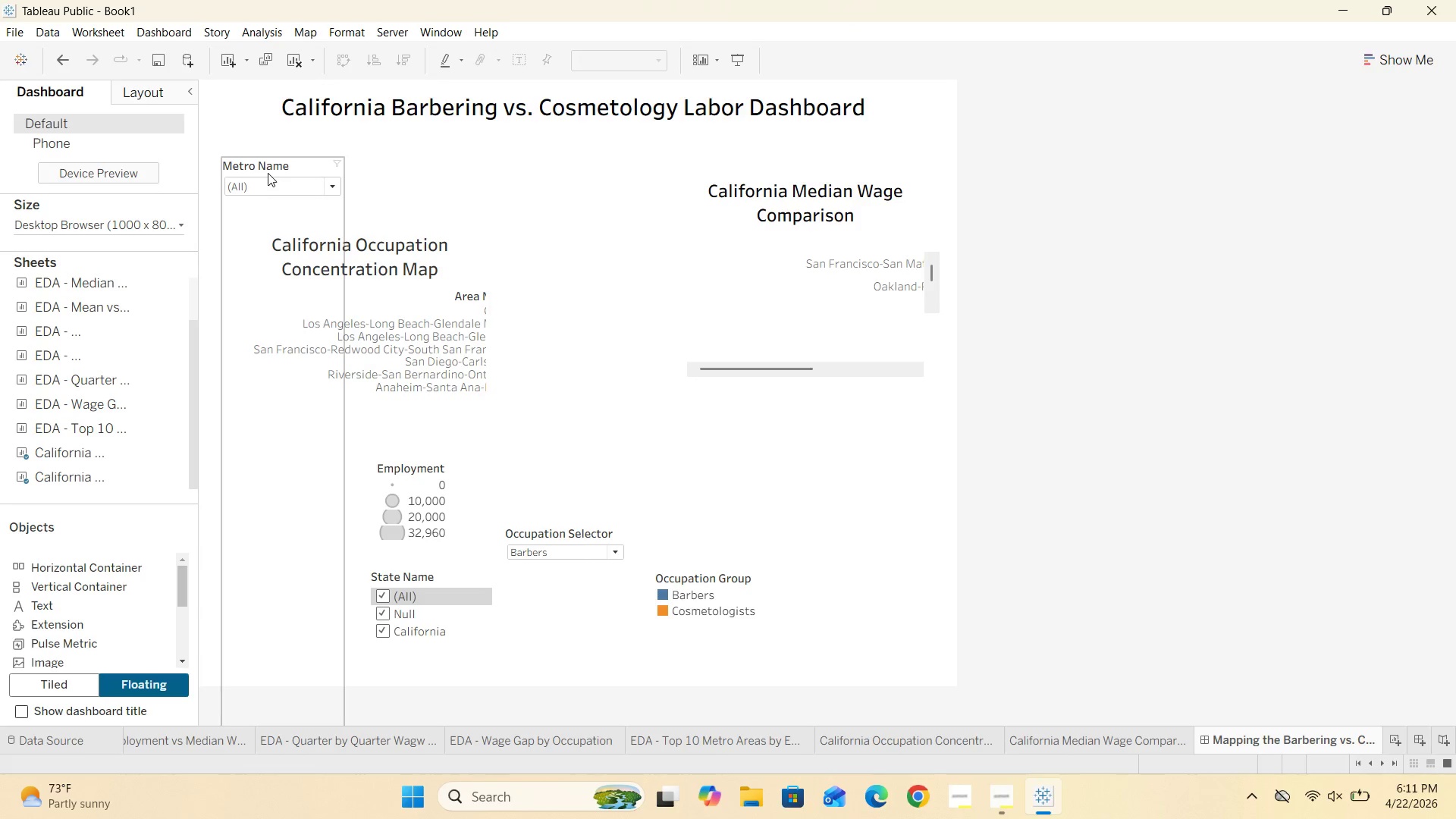 
left_click([274, 165])
 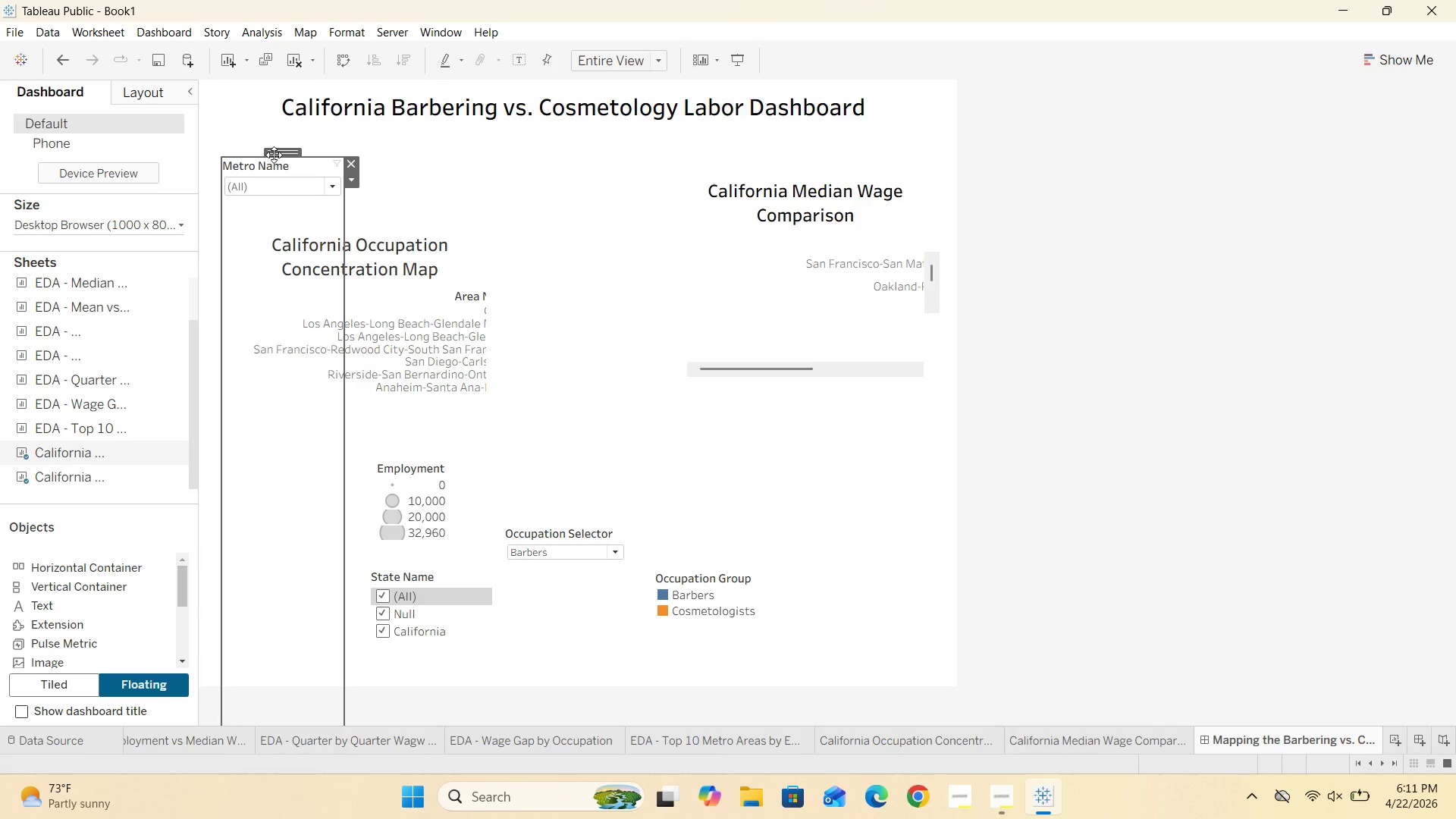 
left_click_drag(start_coordinate=[274, 152], to_coordinate=[876, 112])
 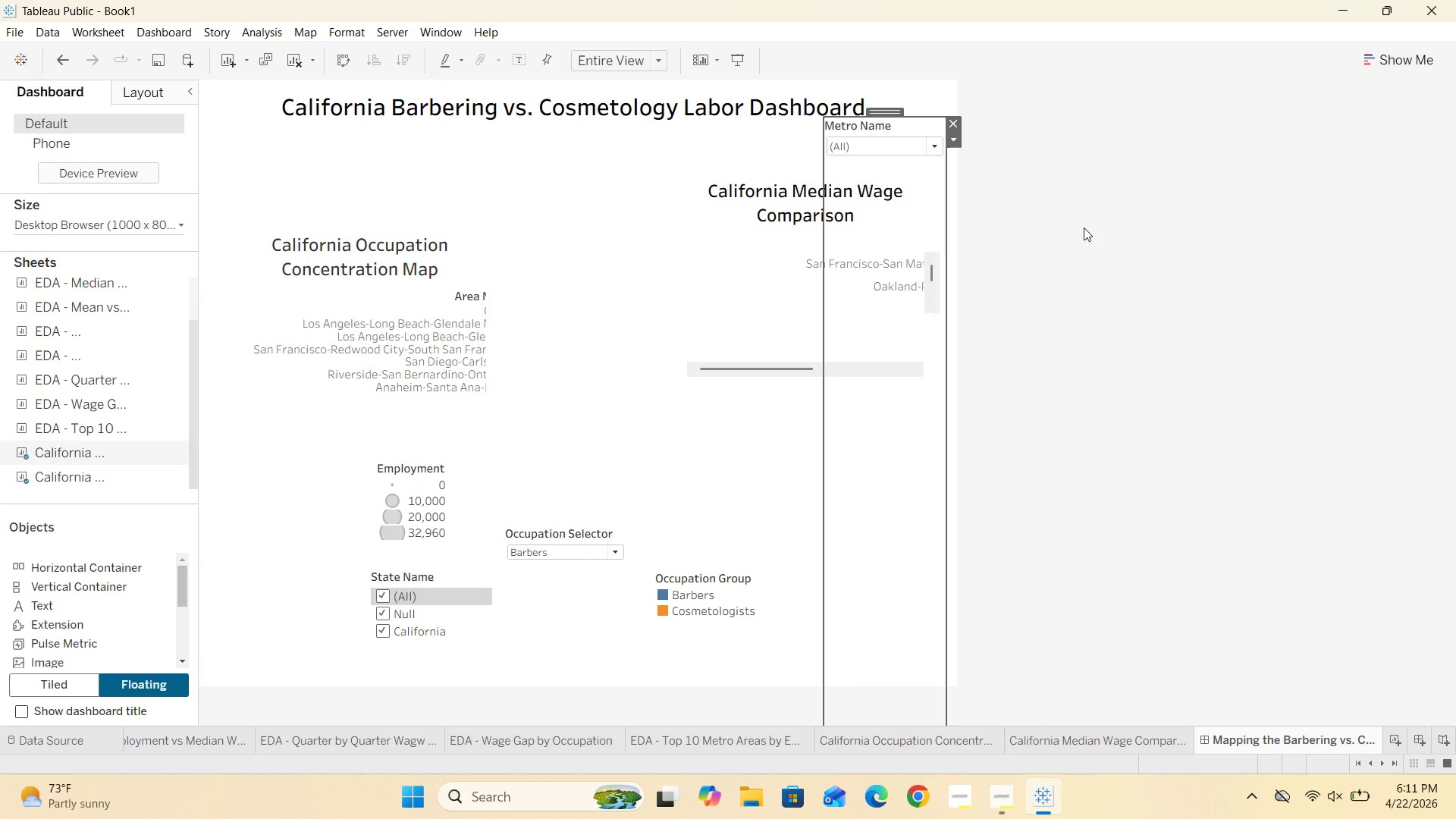 
left_click([1084, 228])
 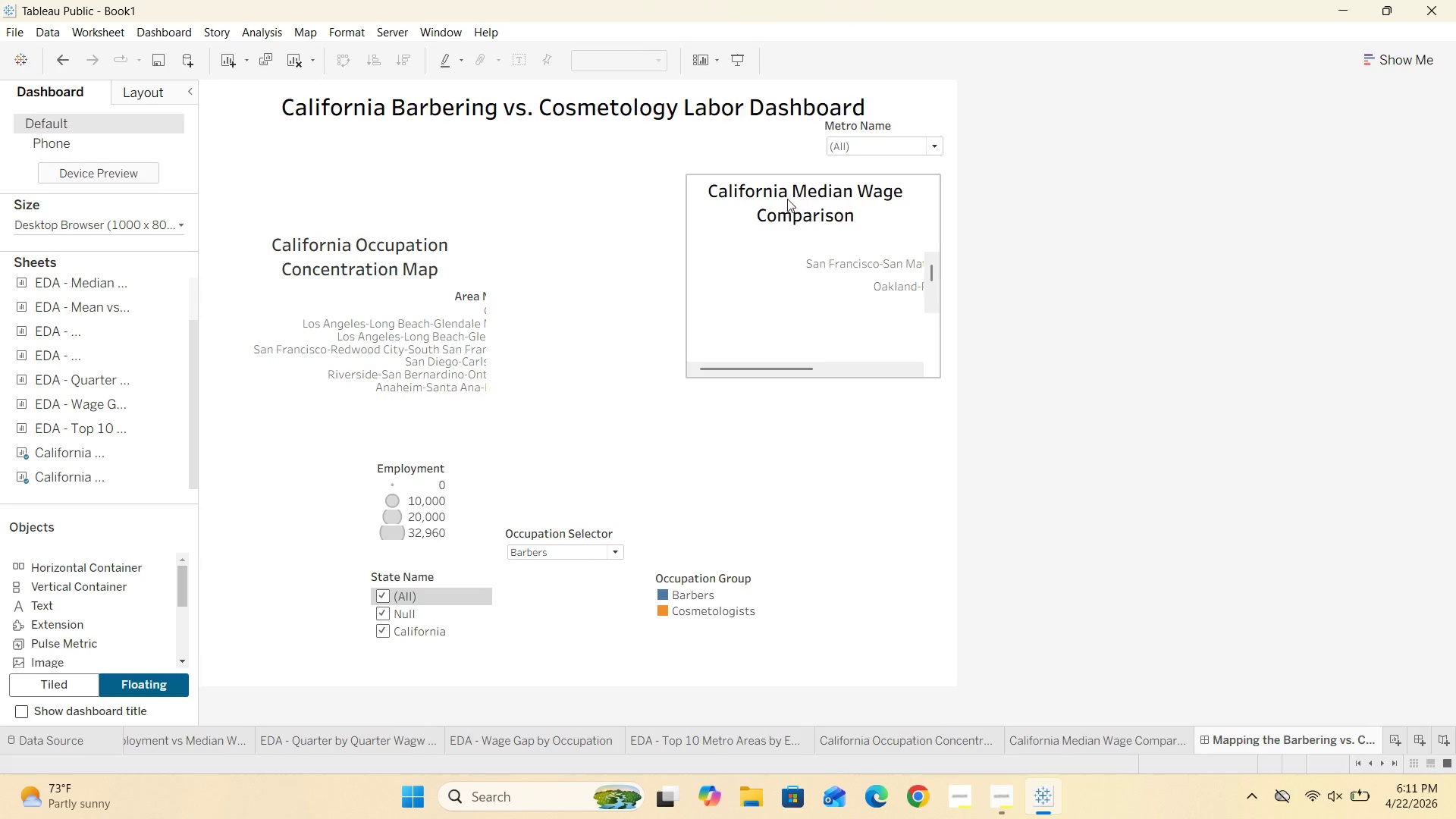 
left_click([784, 199])
 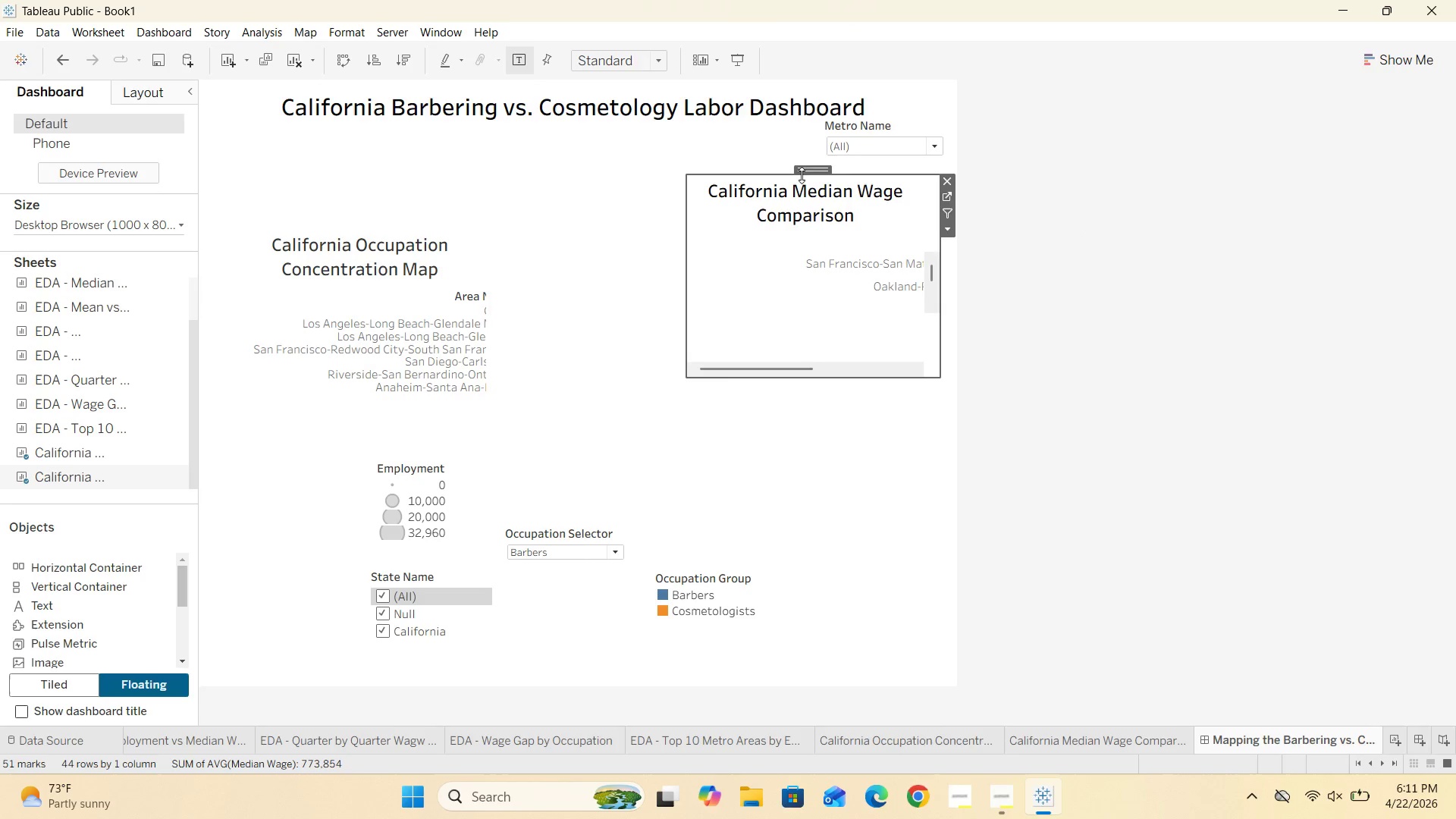 
left_click_drag(start_coordinate=[805, 169], to_coordinate=[391, 118])
 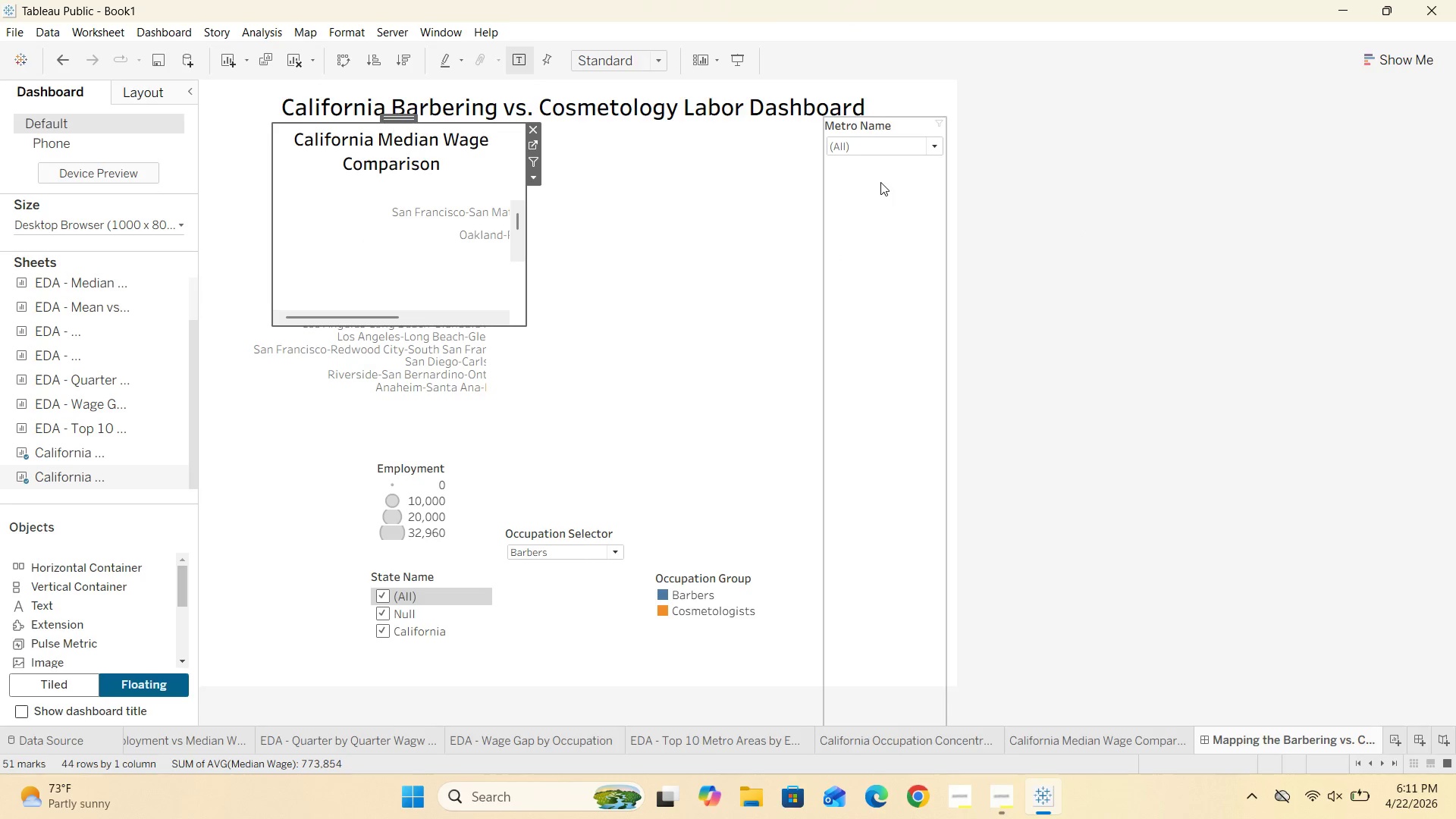 
left_click([880, 182])
 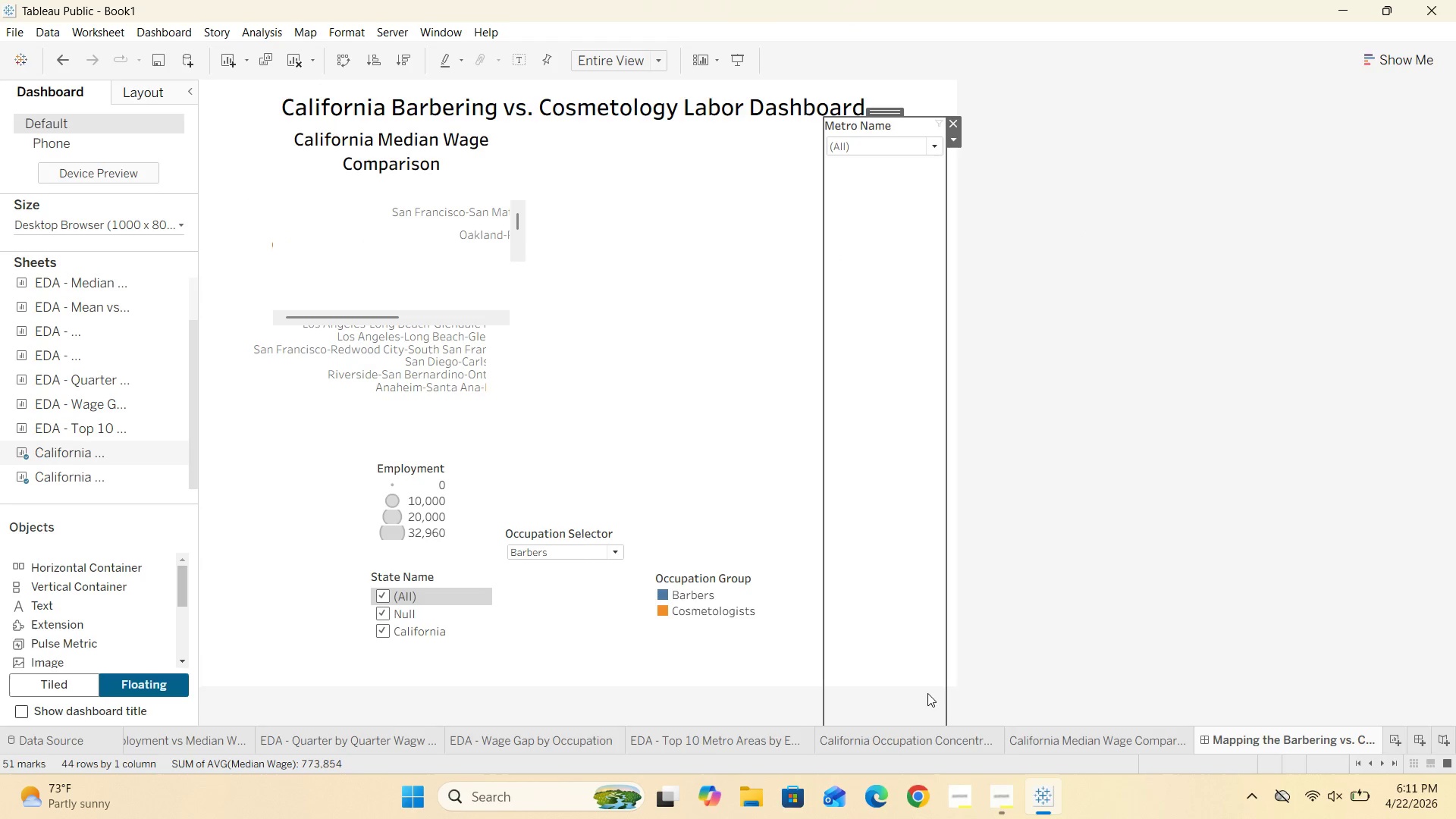 
left_click([934, 686])
 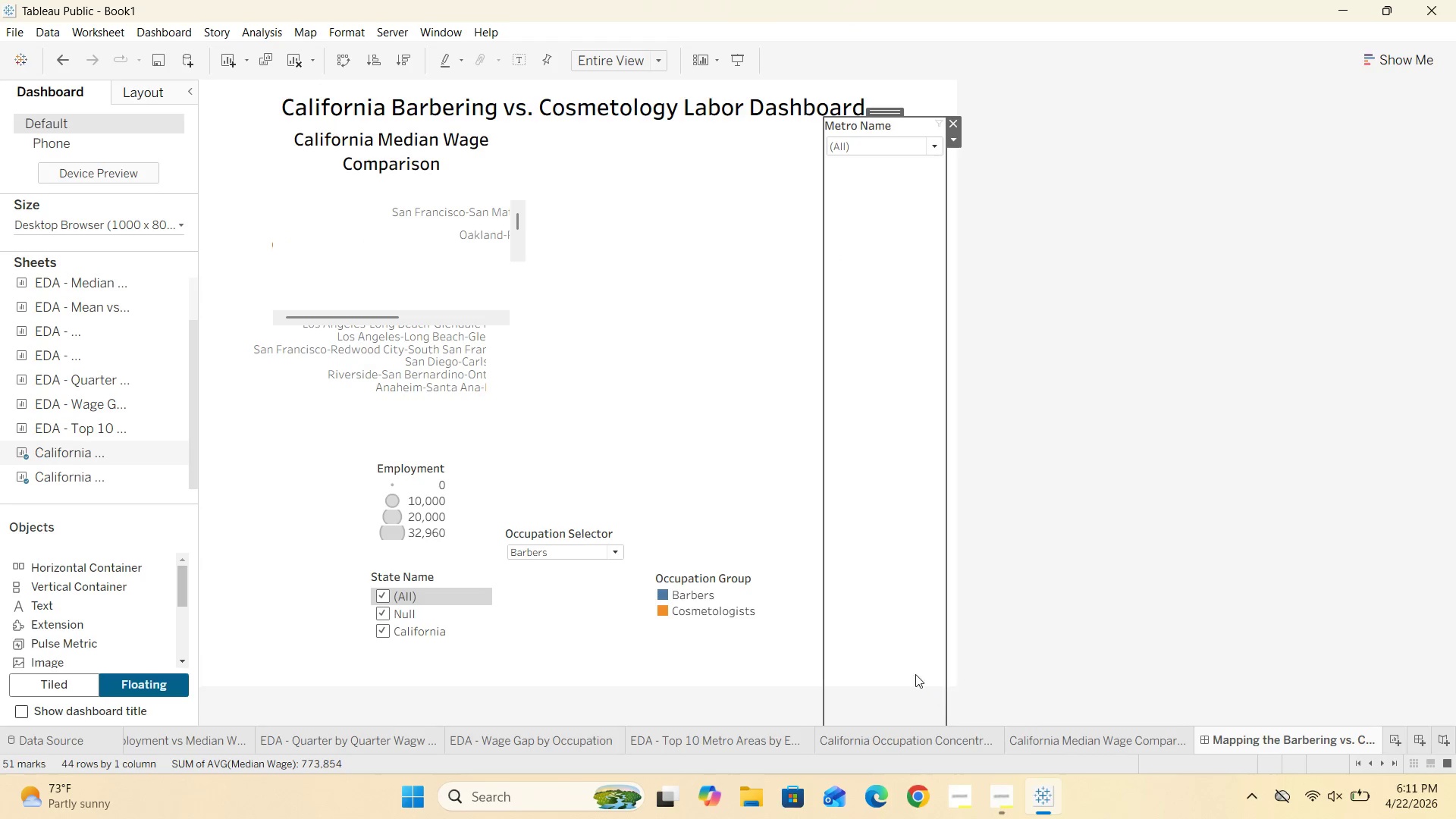 
left_click([880, 652])
 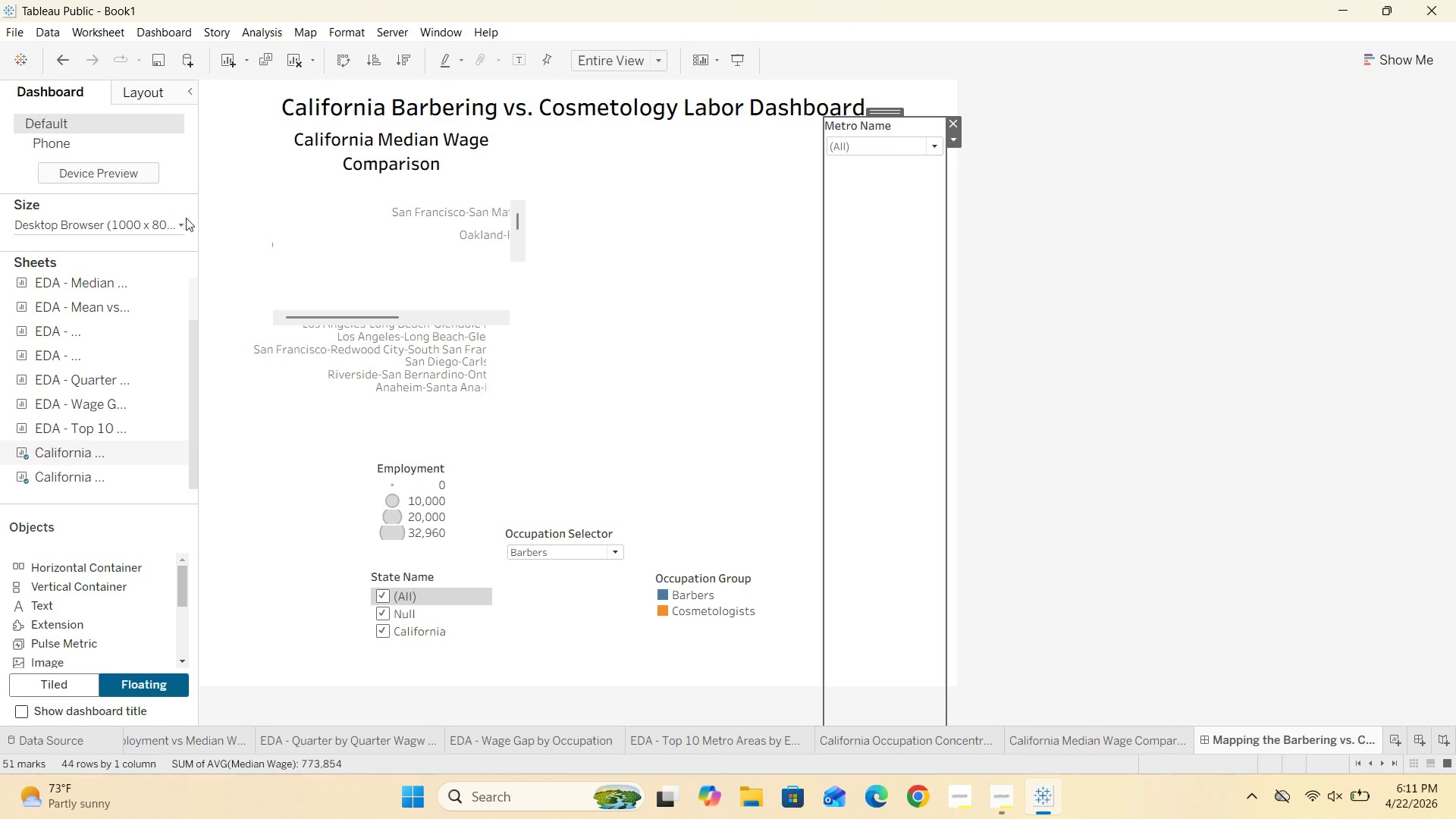 
left_click([180, 222])
 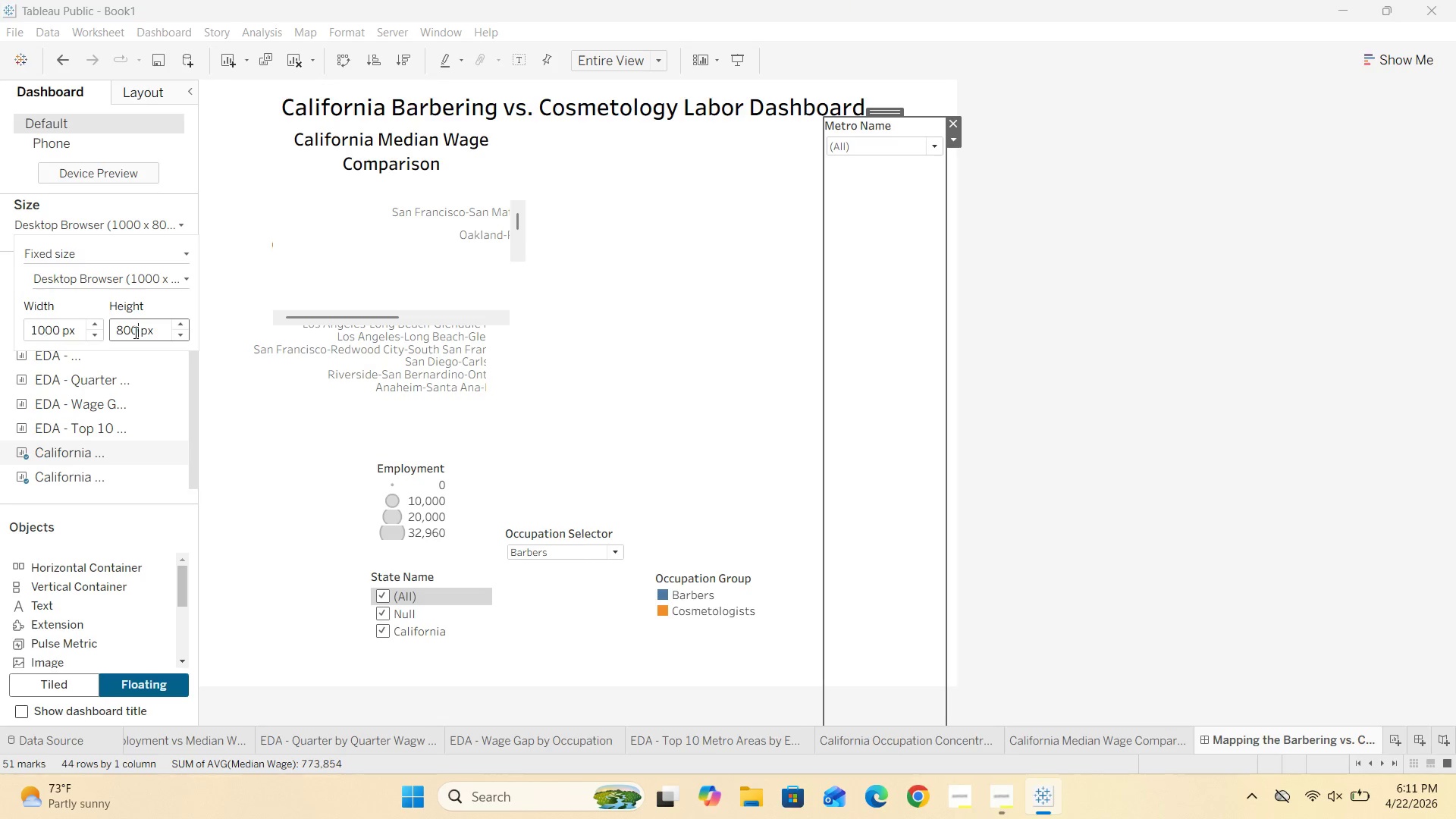 
left_click([138, 331])
 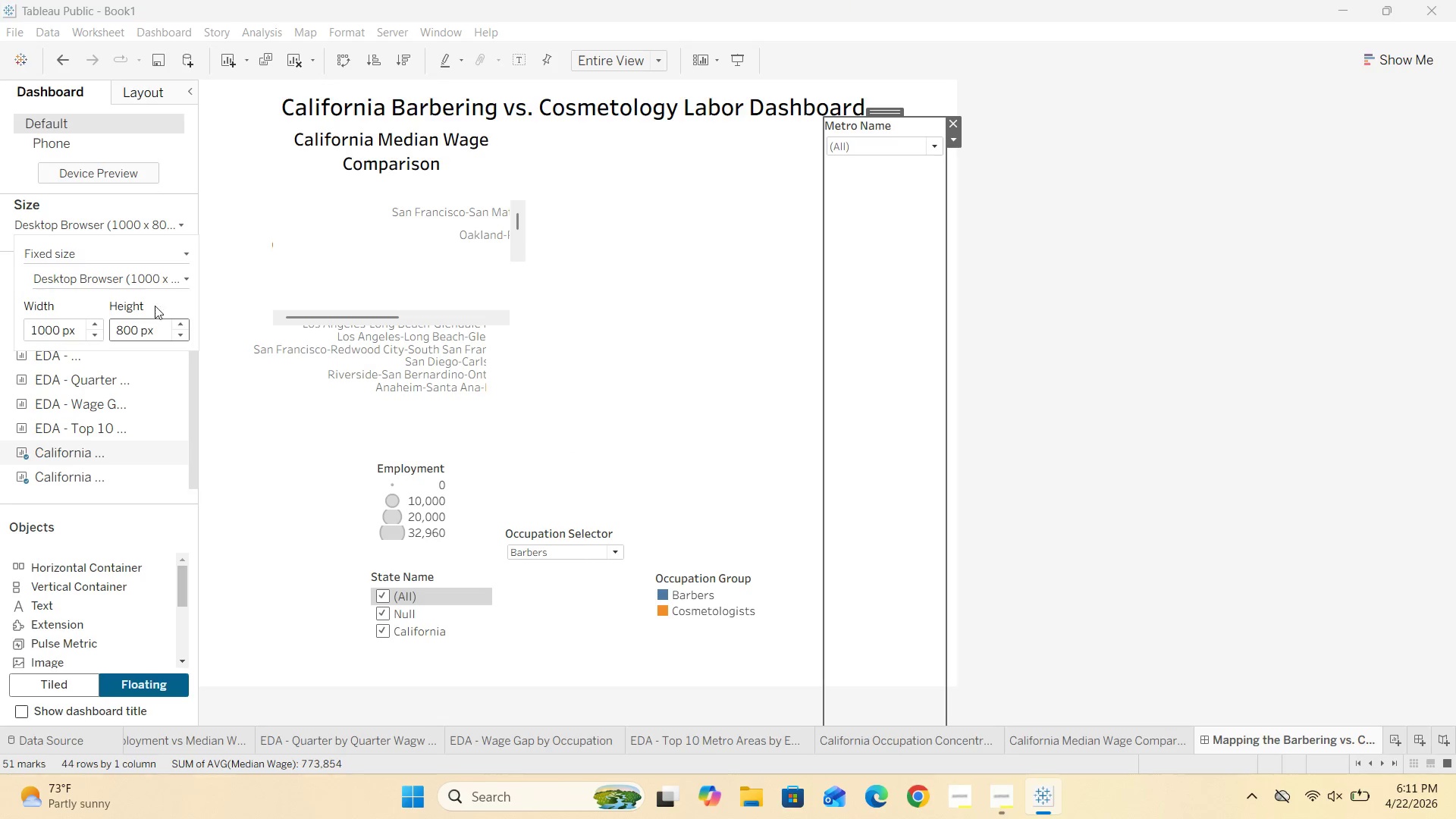 
left_click([183, 275])
 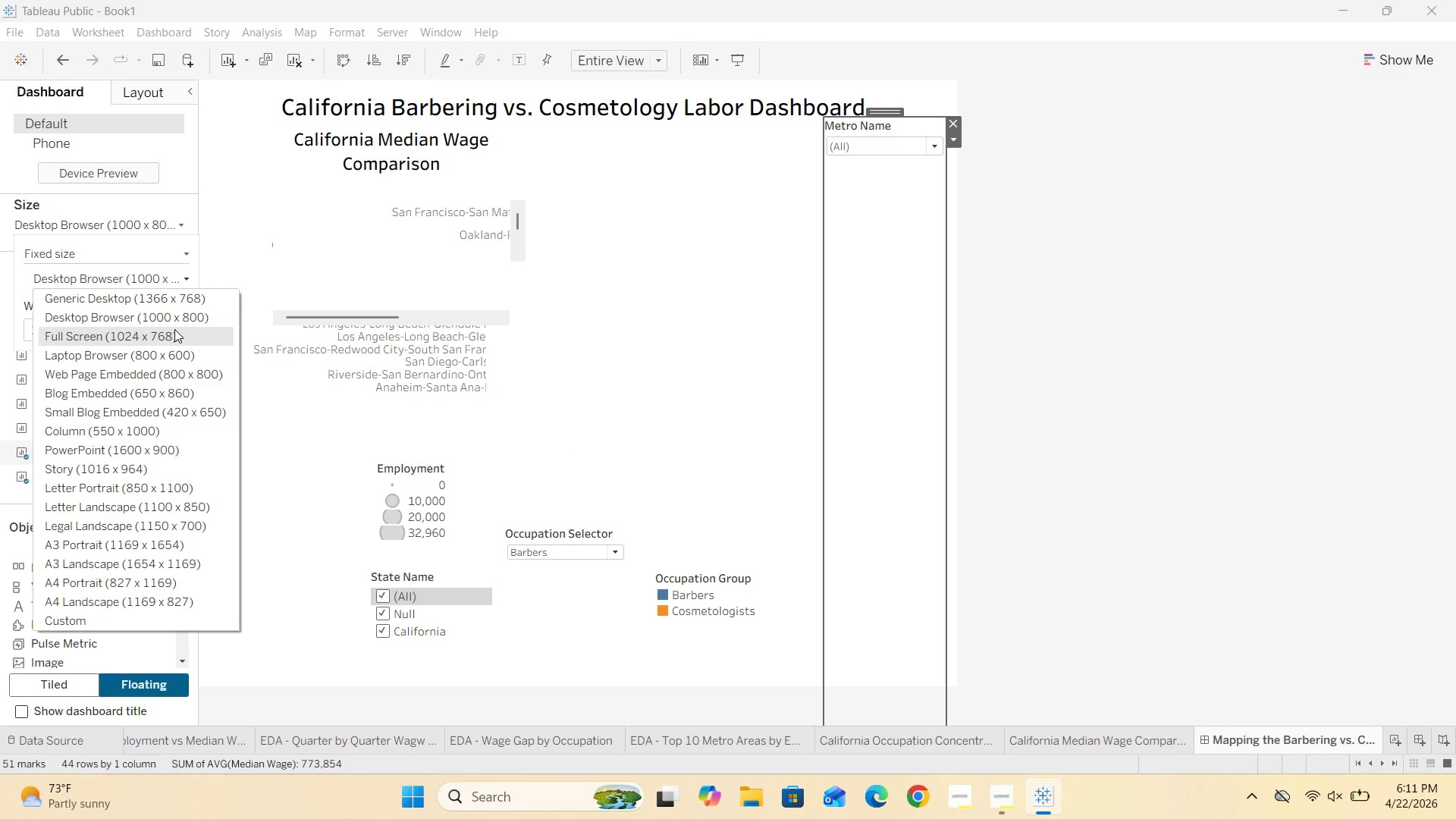 
left_click([186, 321])
 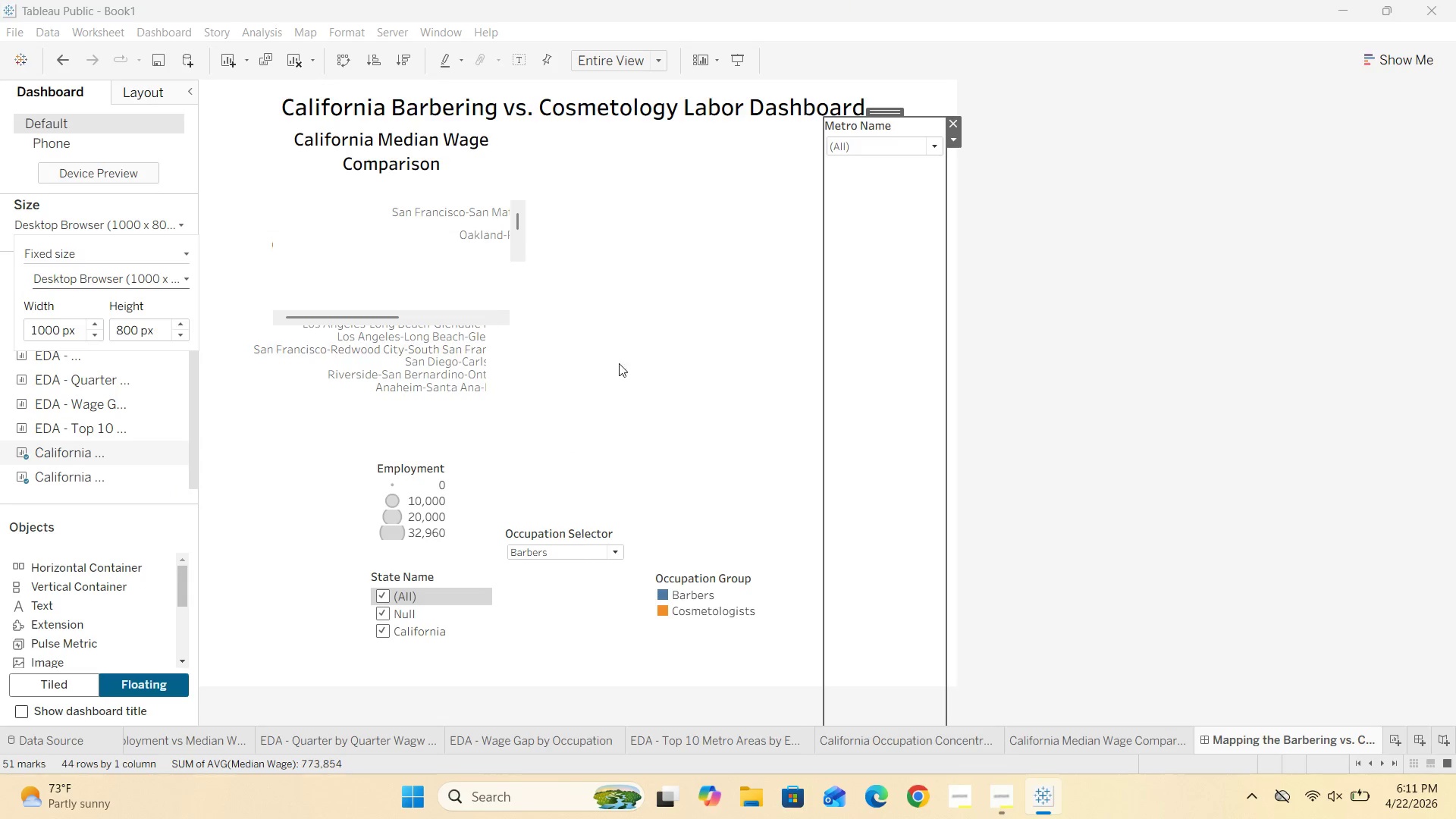 
left_click([861, 370])
 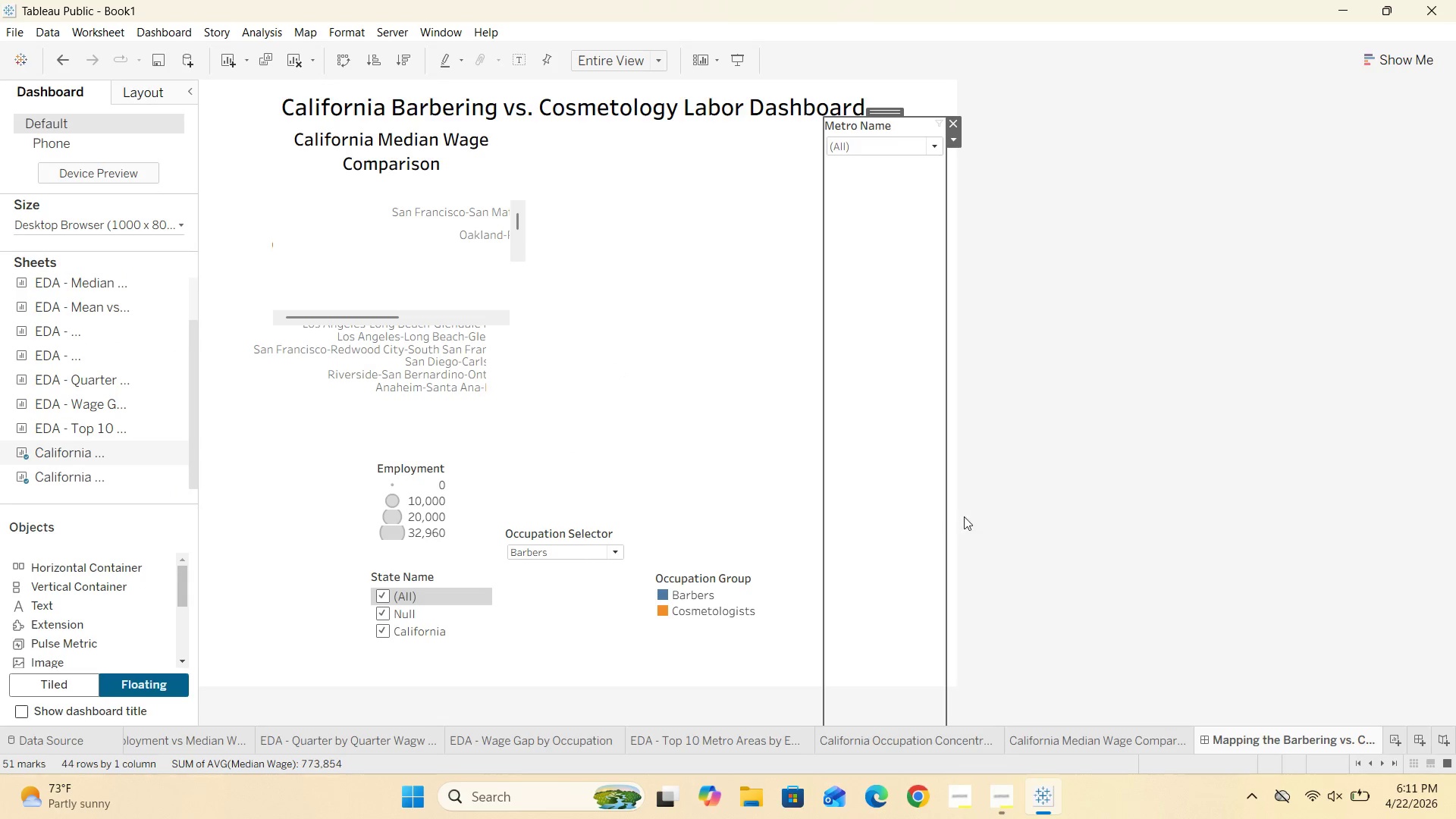 
left_click([1078, 493])
 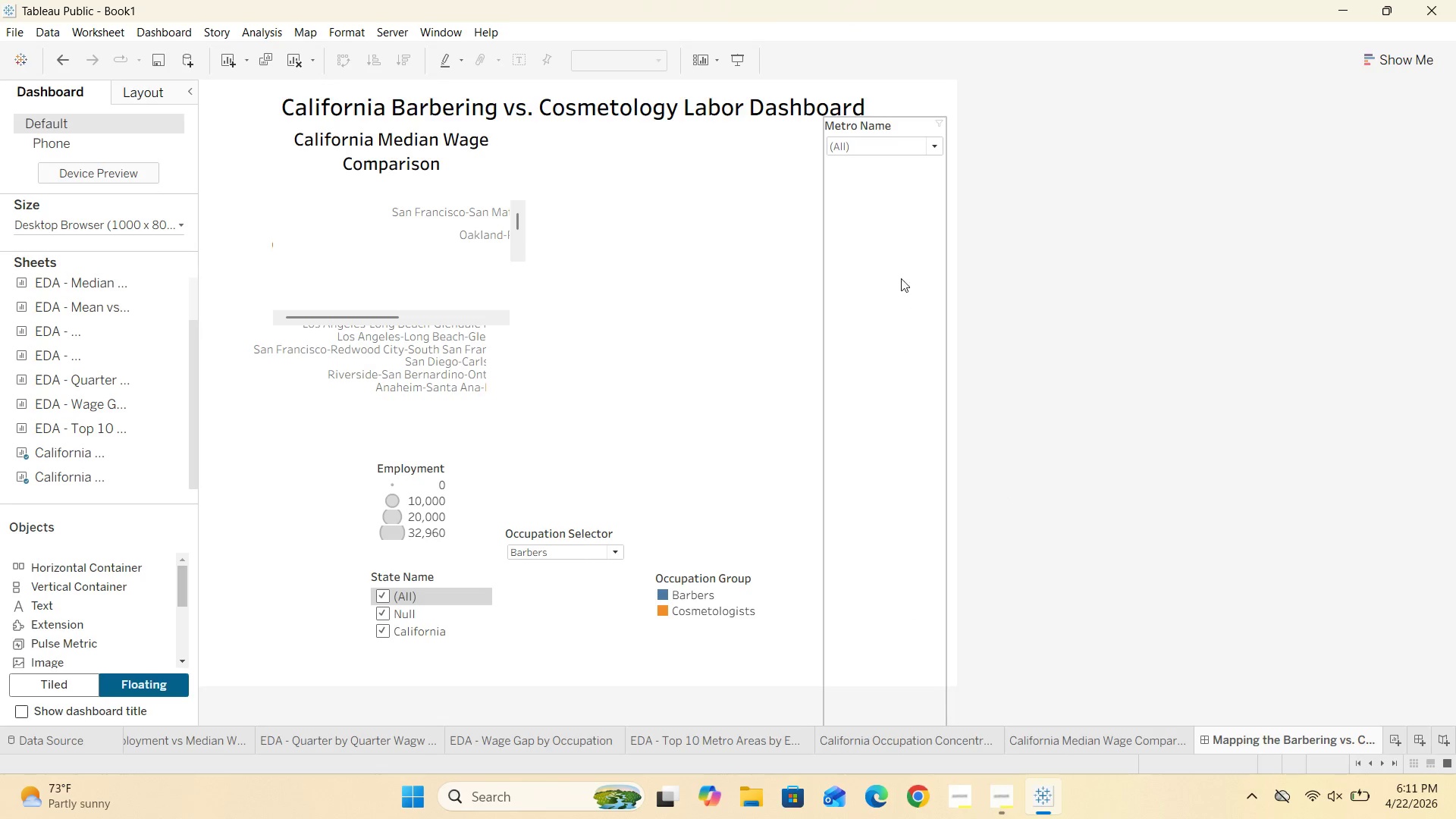 
left_click([935, 144])
 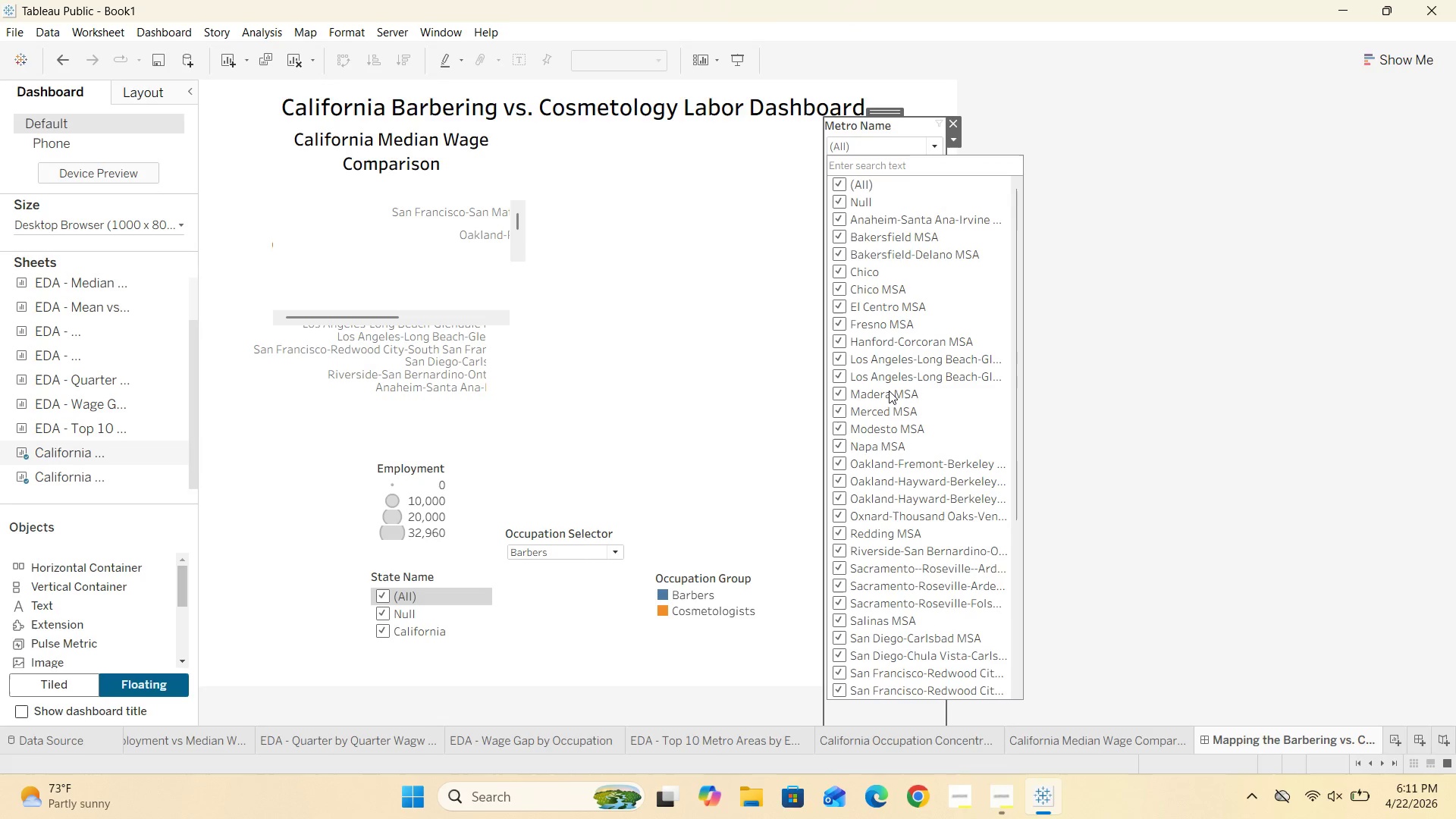 
left_click([1137, 492])
 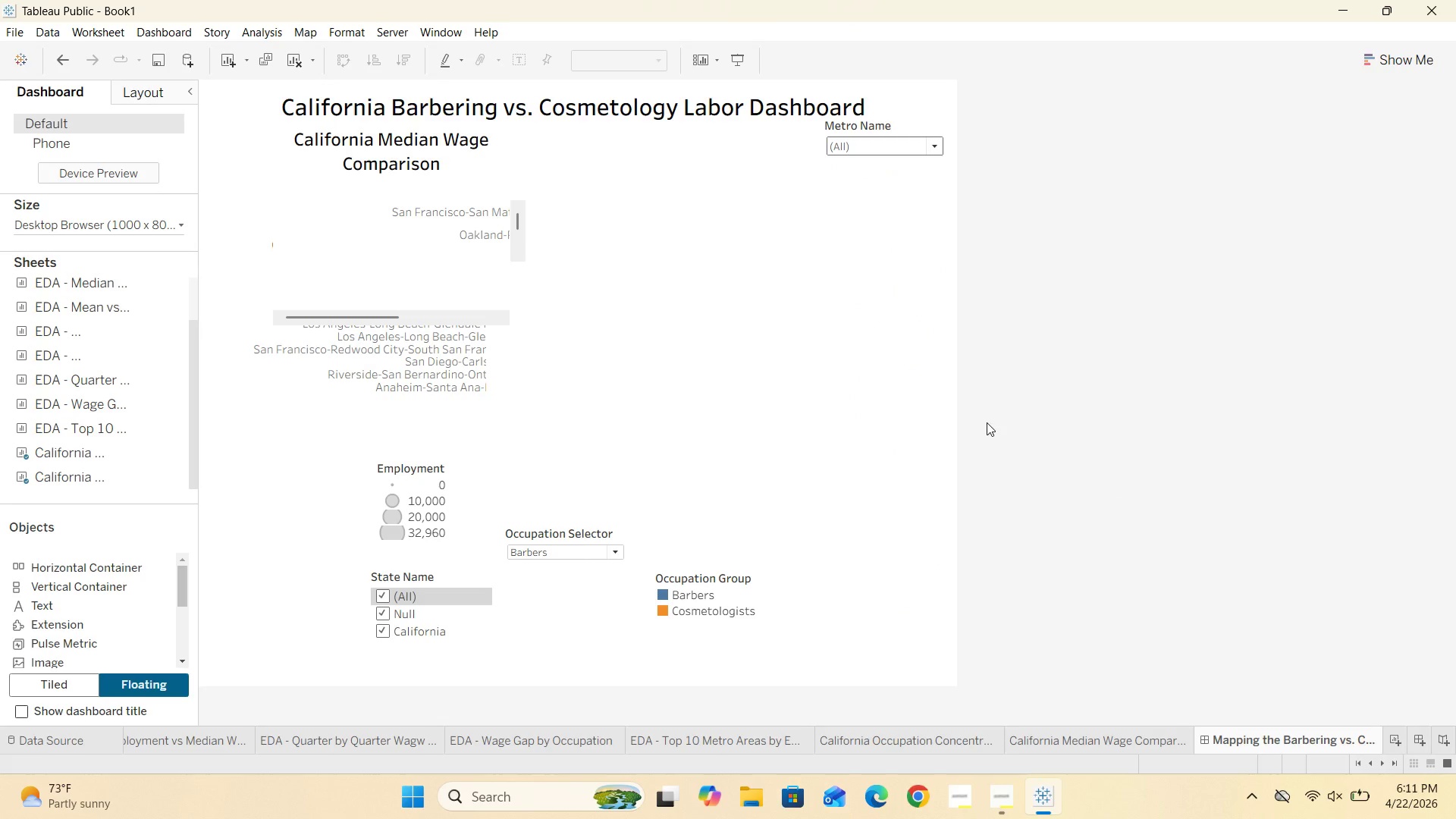 
scroll: coordinate [889, 392], scroll_direction: down, amount: 15.0
 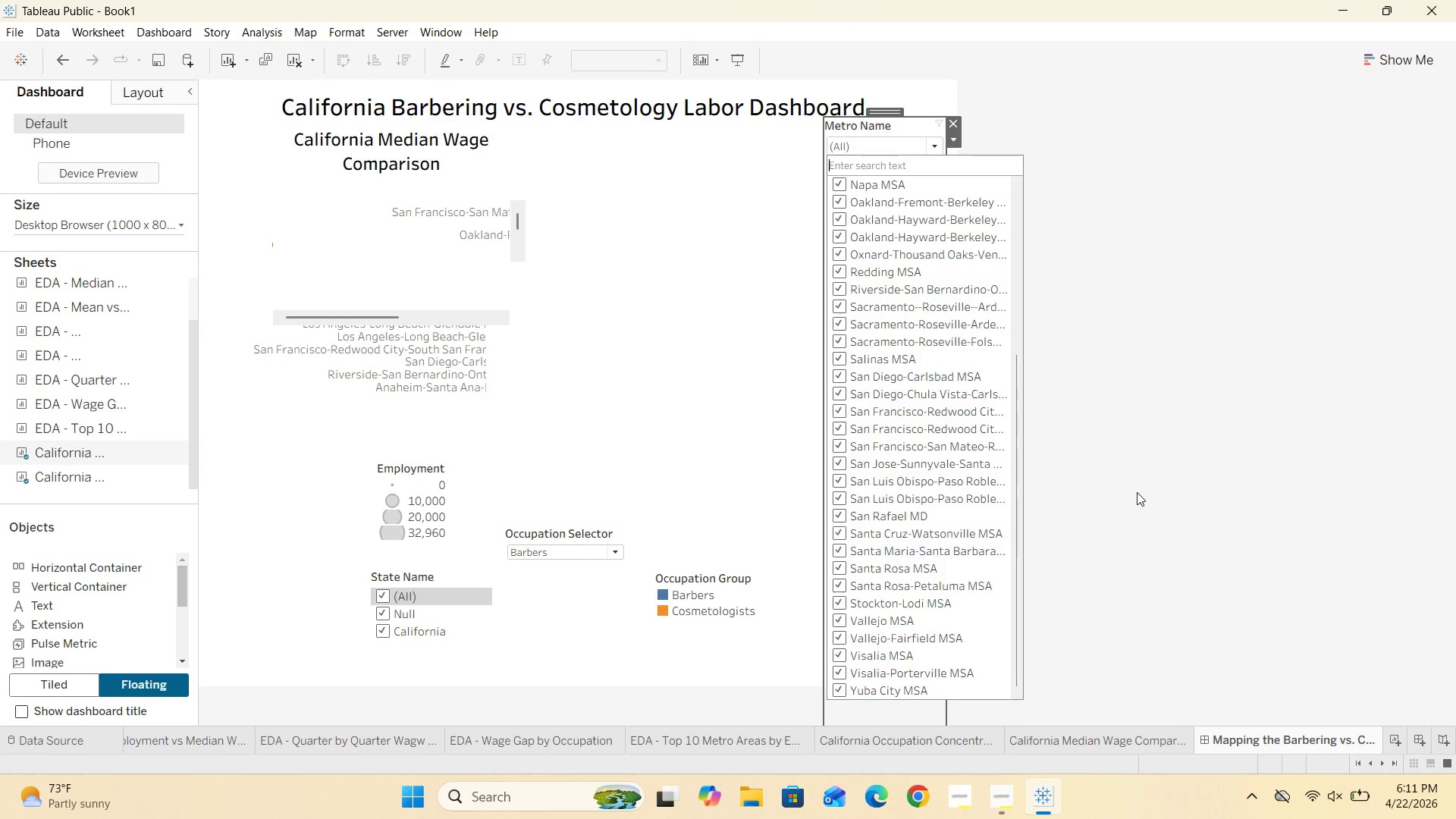 
left_click([896, 166])
 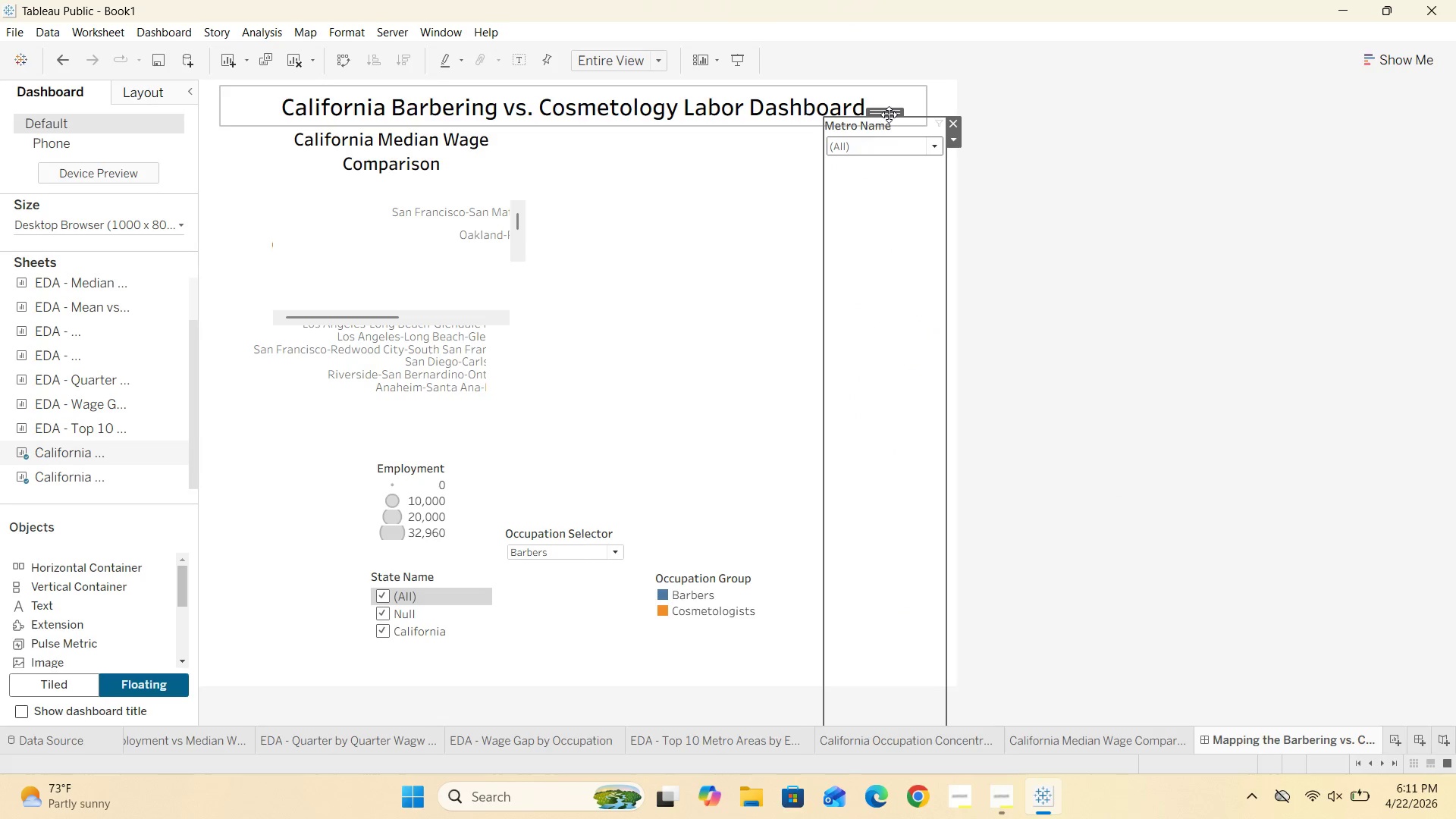 
left_click_drag(start_coordinate=[889, 113], to_coordinate=[883, 130])
 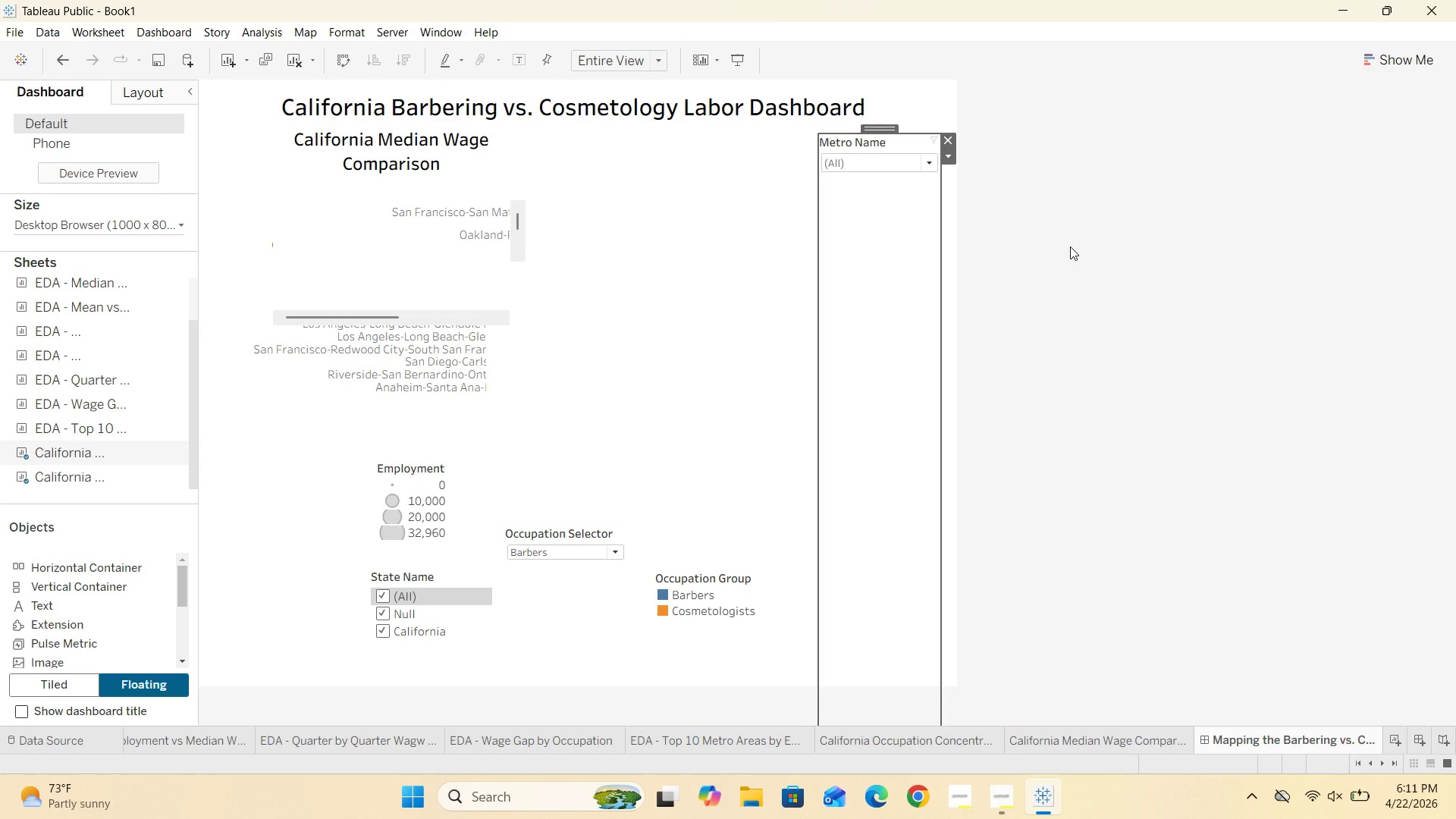 
left_click([1070, 246])
 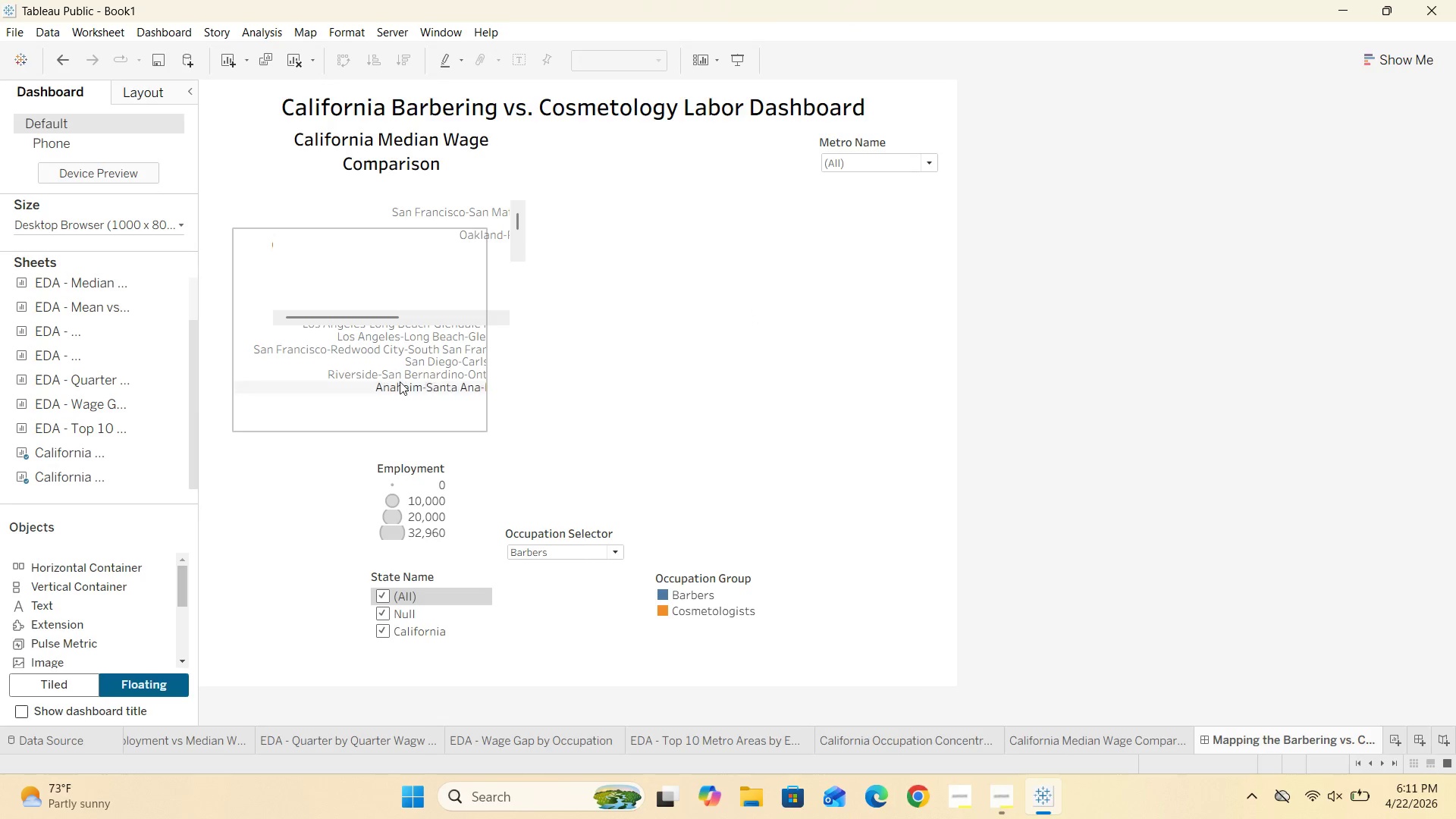 
left_click([400, 377])
 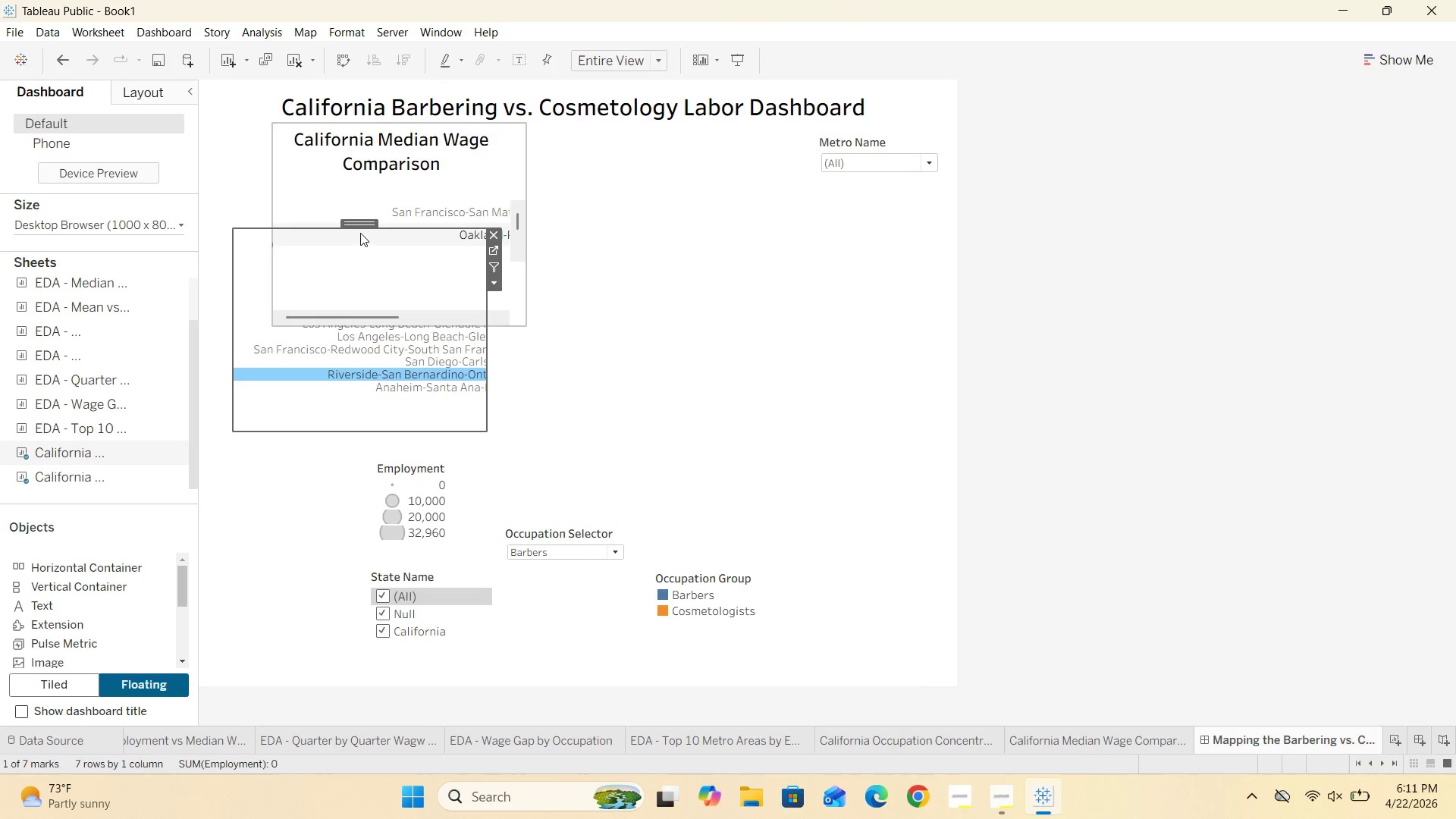 
left_click_drag(start_coordinate=[355, 225], to_coordinate=[651, 262])
 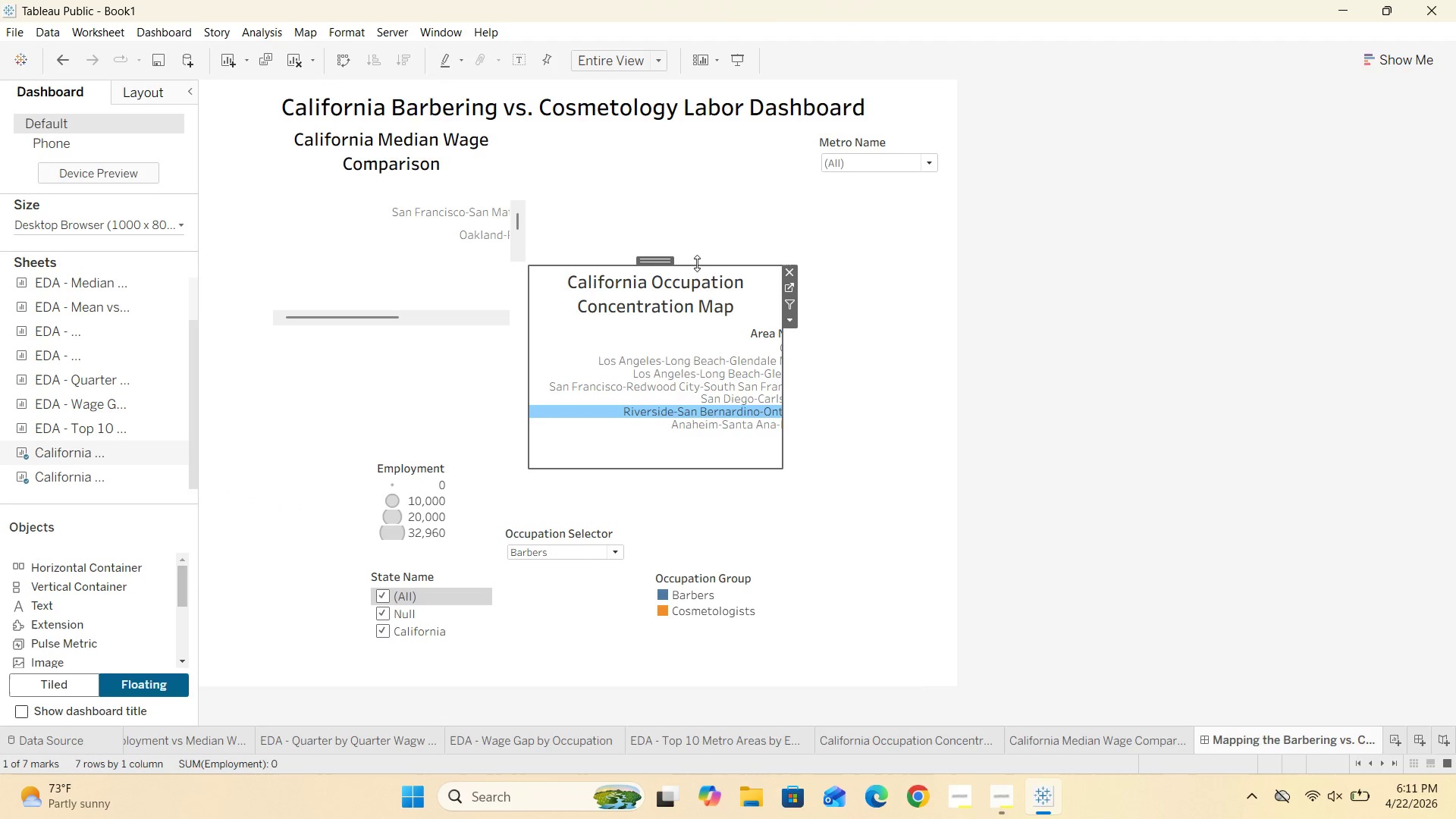 
left_click_drag(start_coordinate=[701, 264], to_coordinate=[714, 370])
 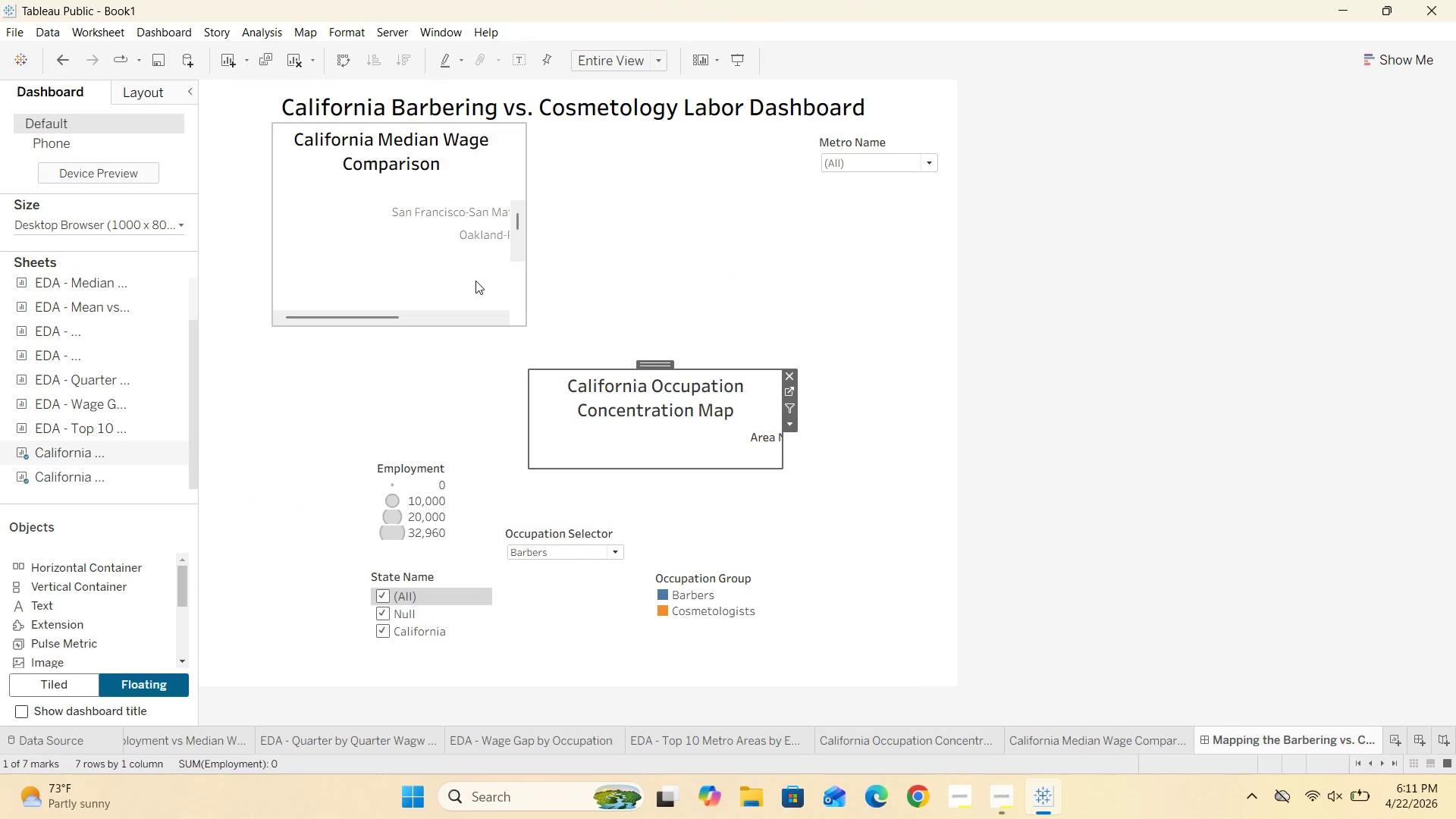 
left_click([475, 280])
 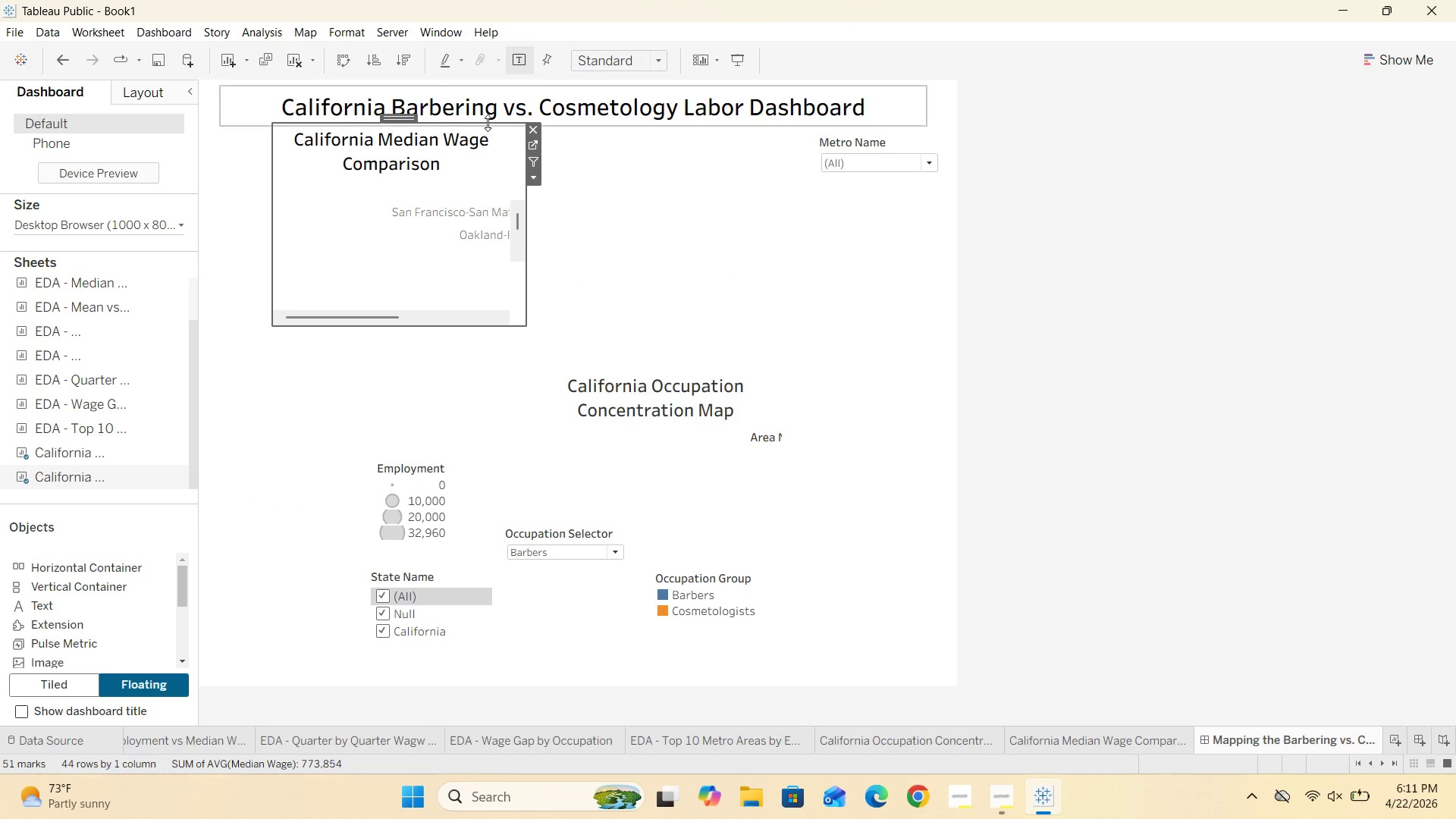 
left_click_drag(start_coordinate=[488, 123], to_coordinate=[473, 285])
 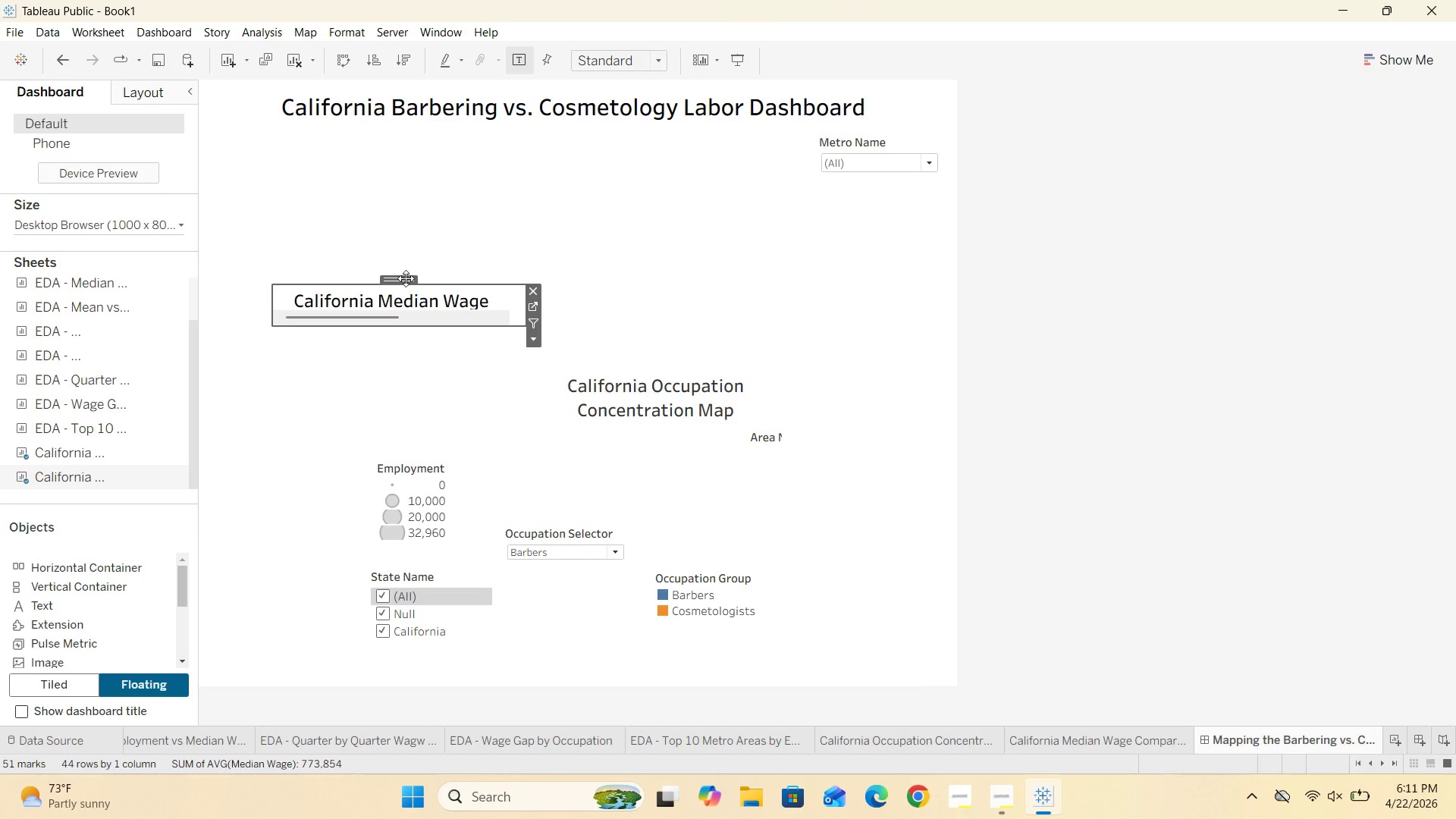 
left_click_drag(start_coordinate=[405, 278], to_coordinate=[639, 299])
 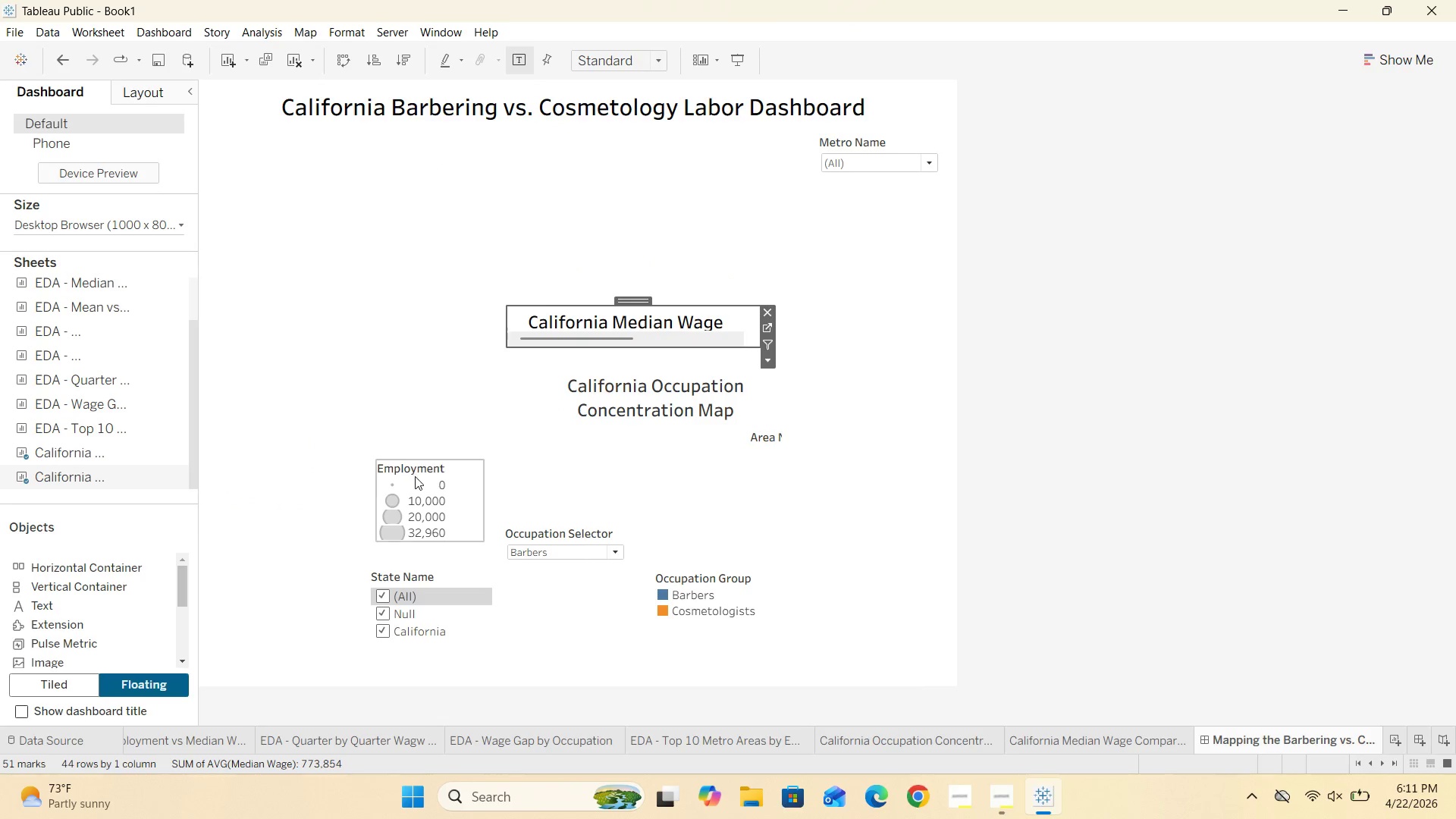 
left_click([414, 476])
 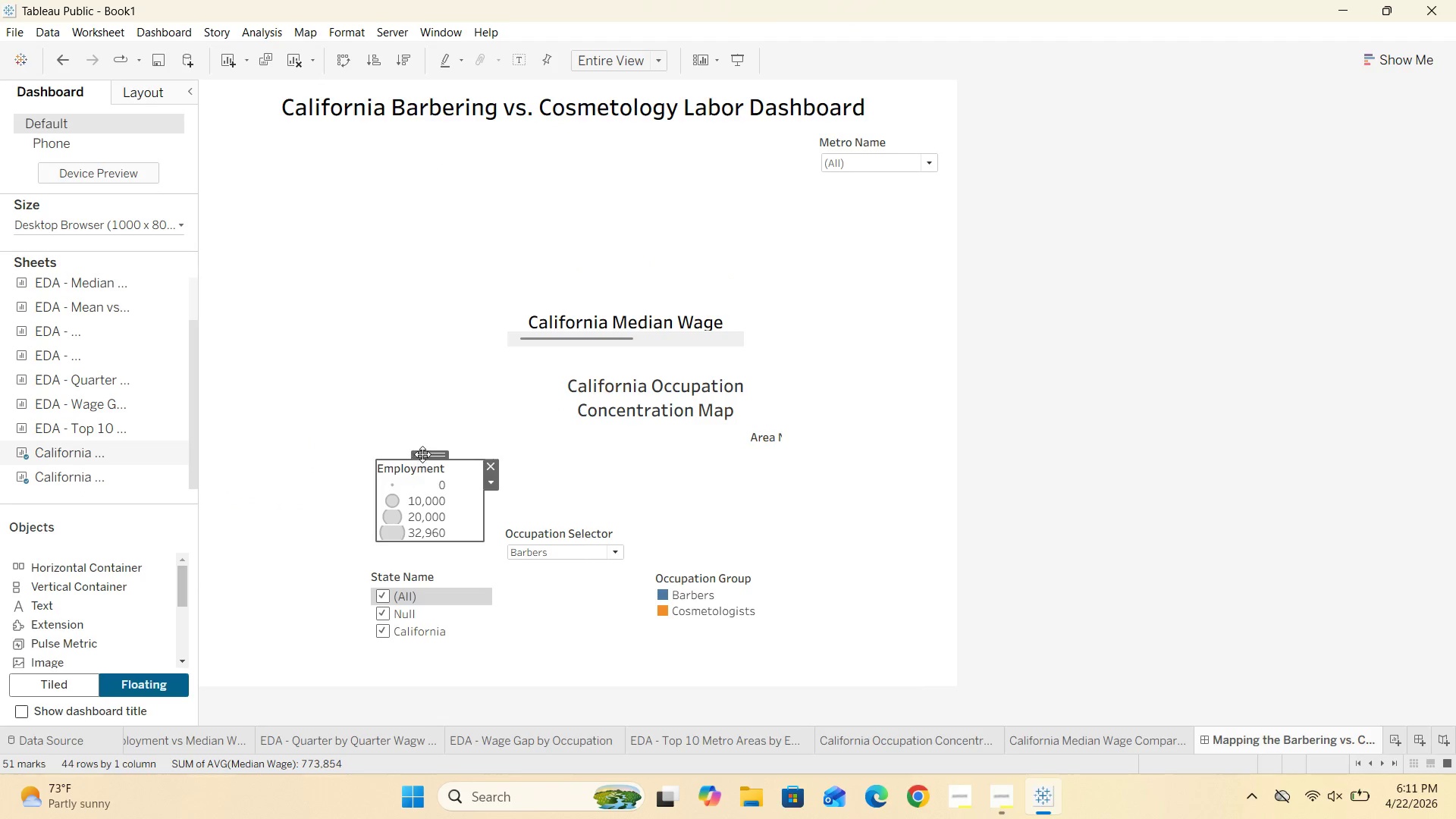 
left_click_drag(start_coordinate=[422, 454], to_coordinate=[275, 136])
 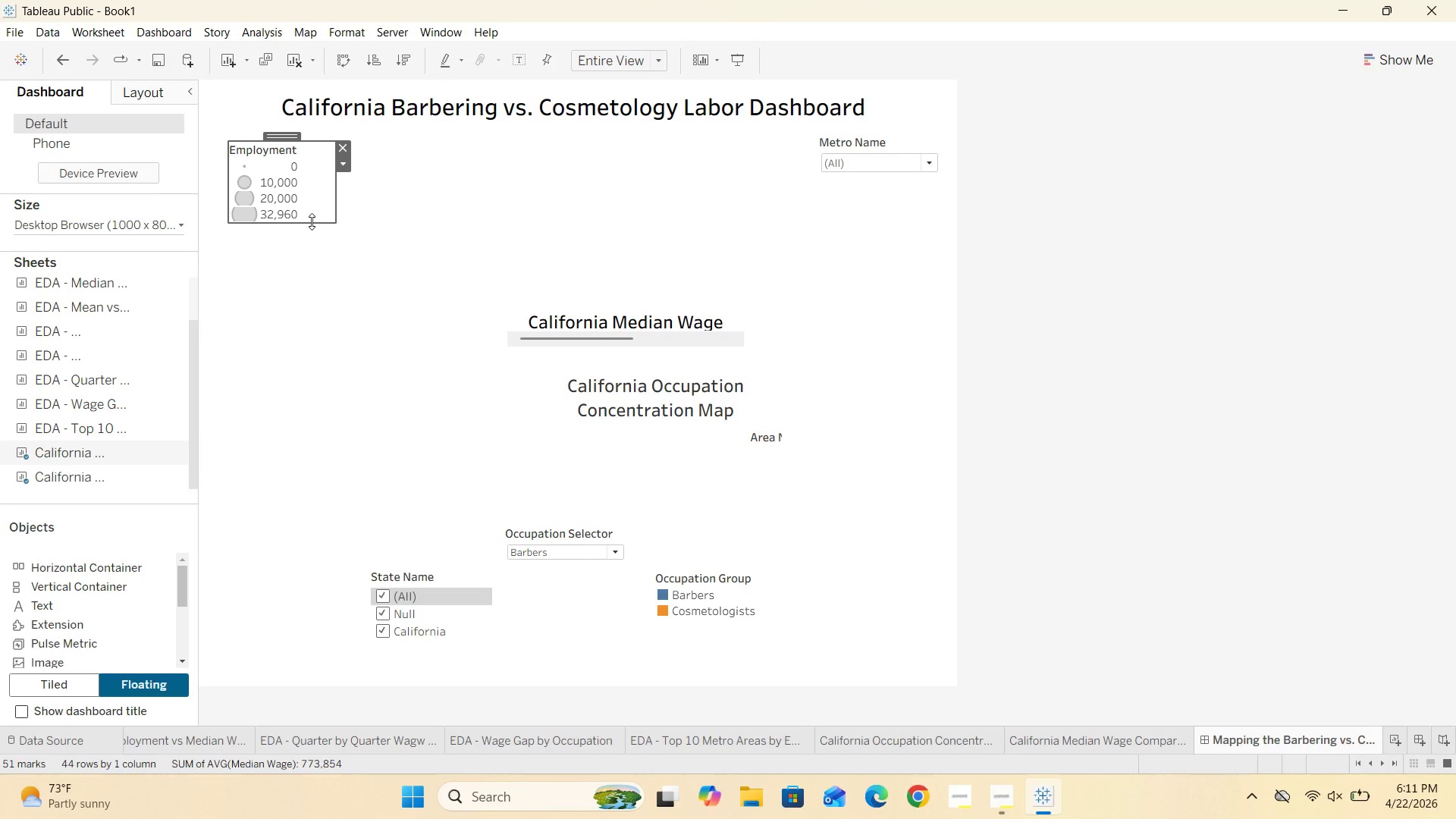 
left_click_drag(start_coordinate=[312, 221], to_coordinate=[312, 238])
 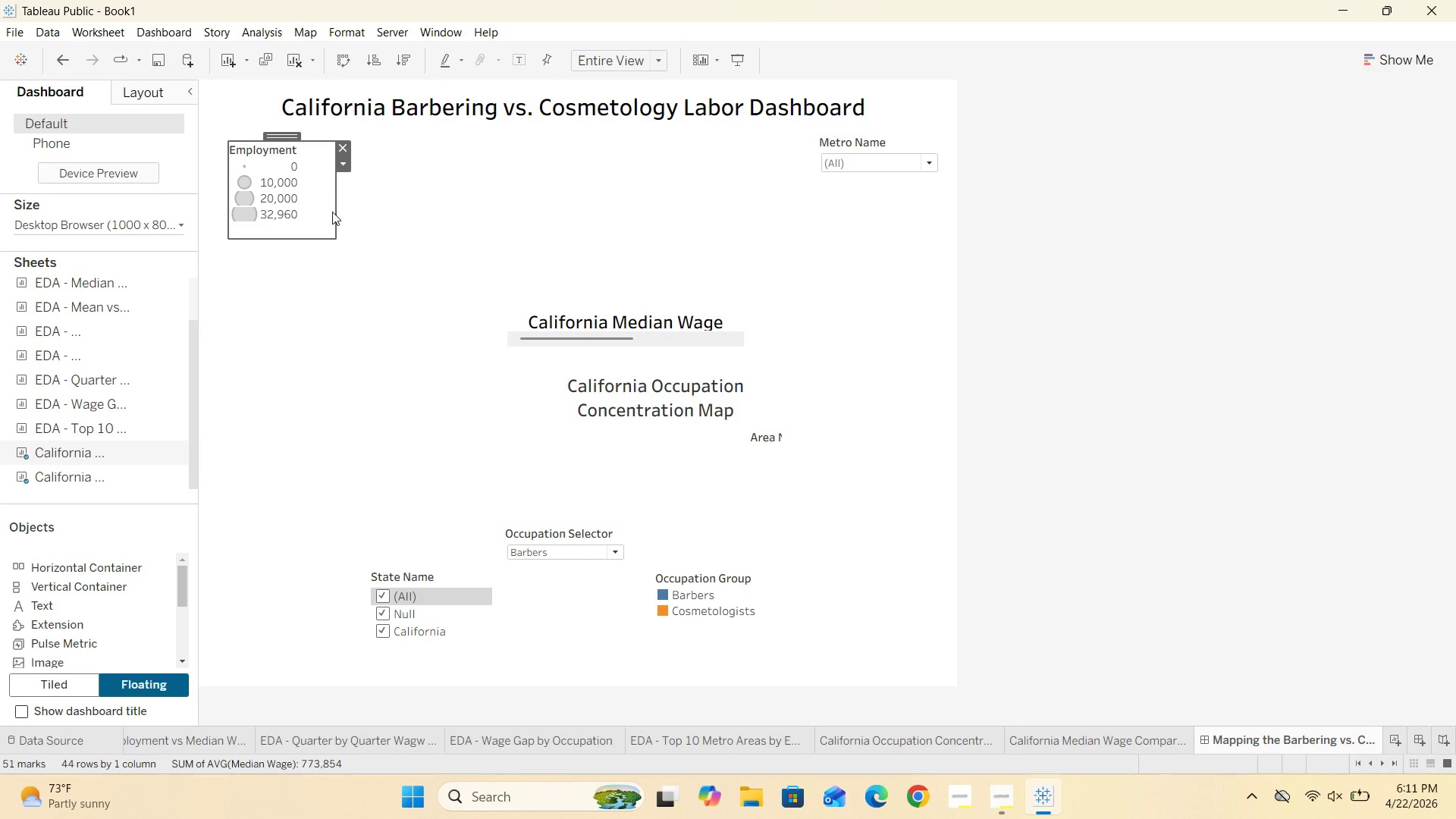 
left_click_drag(start_coordinate=[334, 210], to_coordinate=[347, 208])
 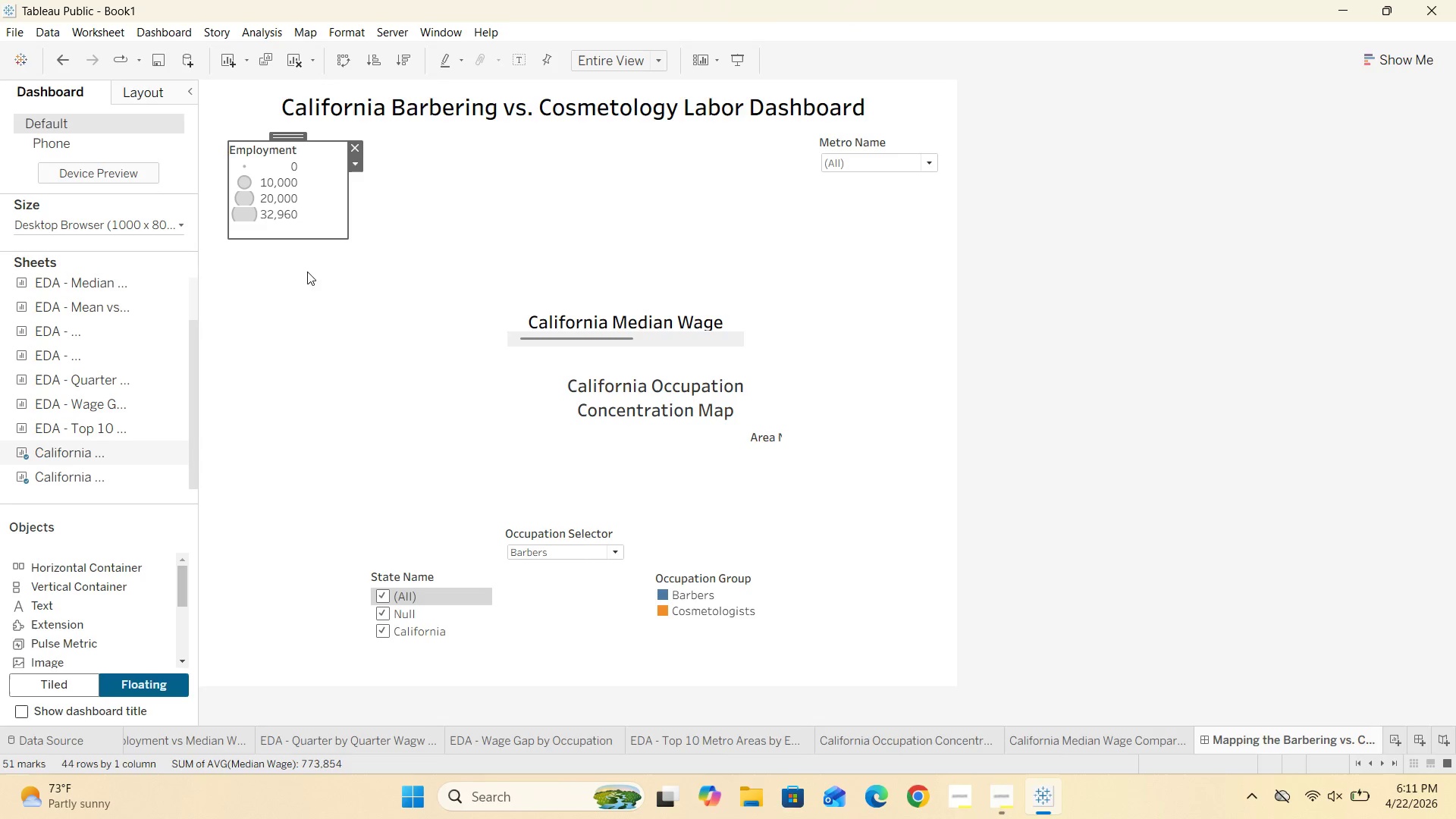 
left_click([297, 292])
 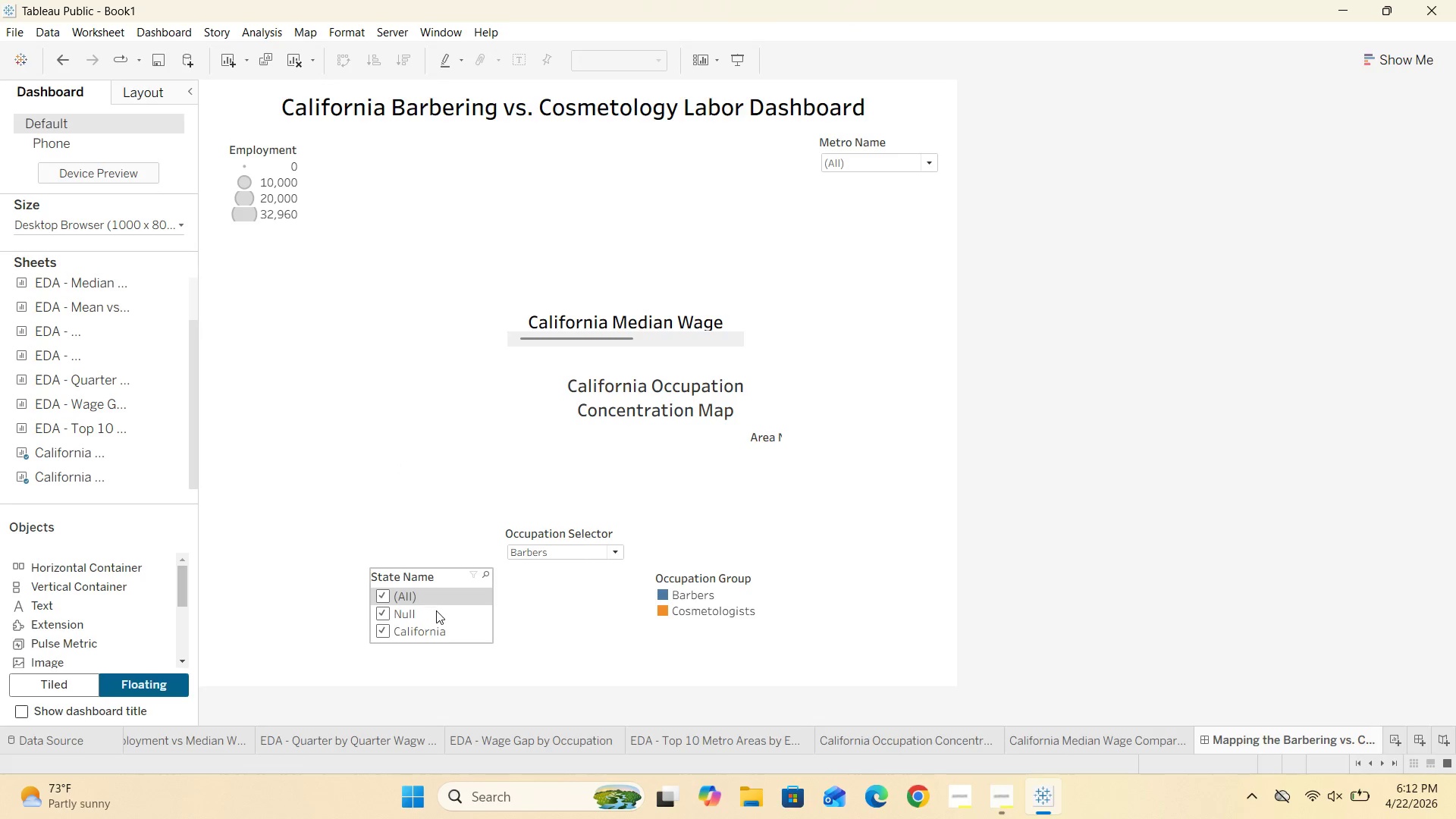 
left_click([447, 579])
 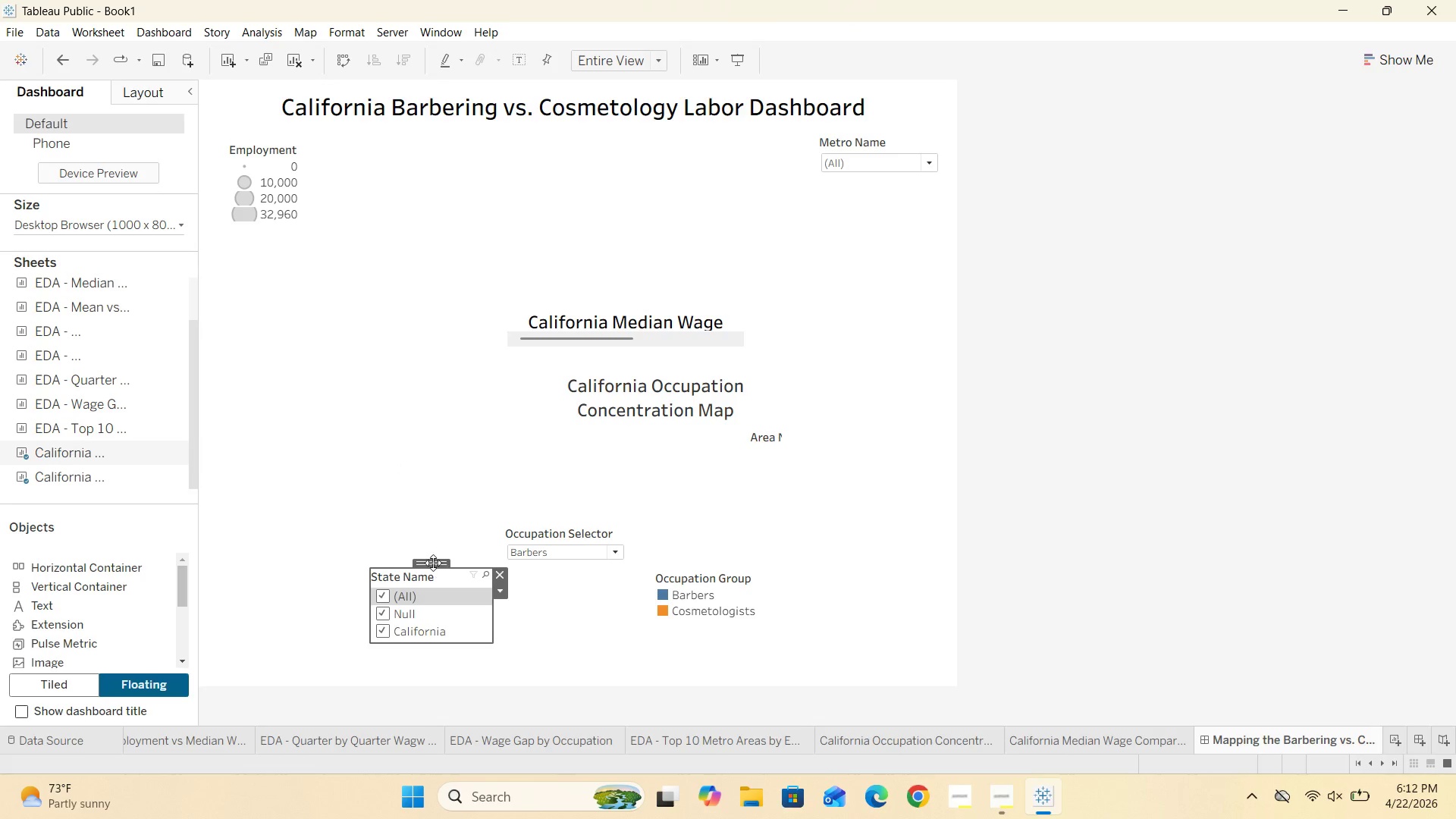 
left_click_drag(start_coordinate=[432, 563], to_coordinate=[406, 141])
 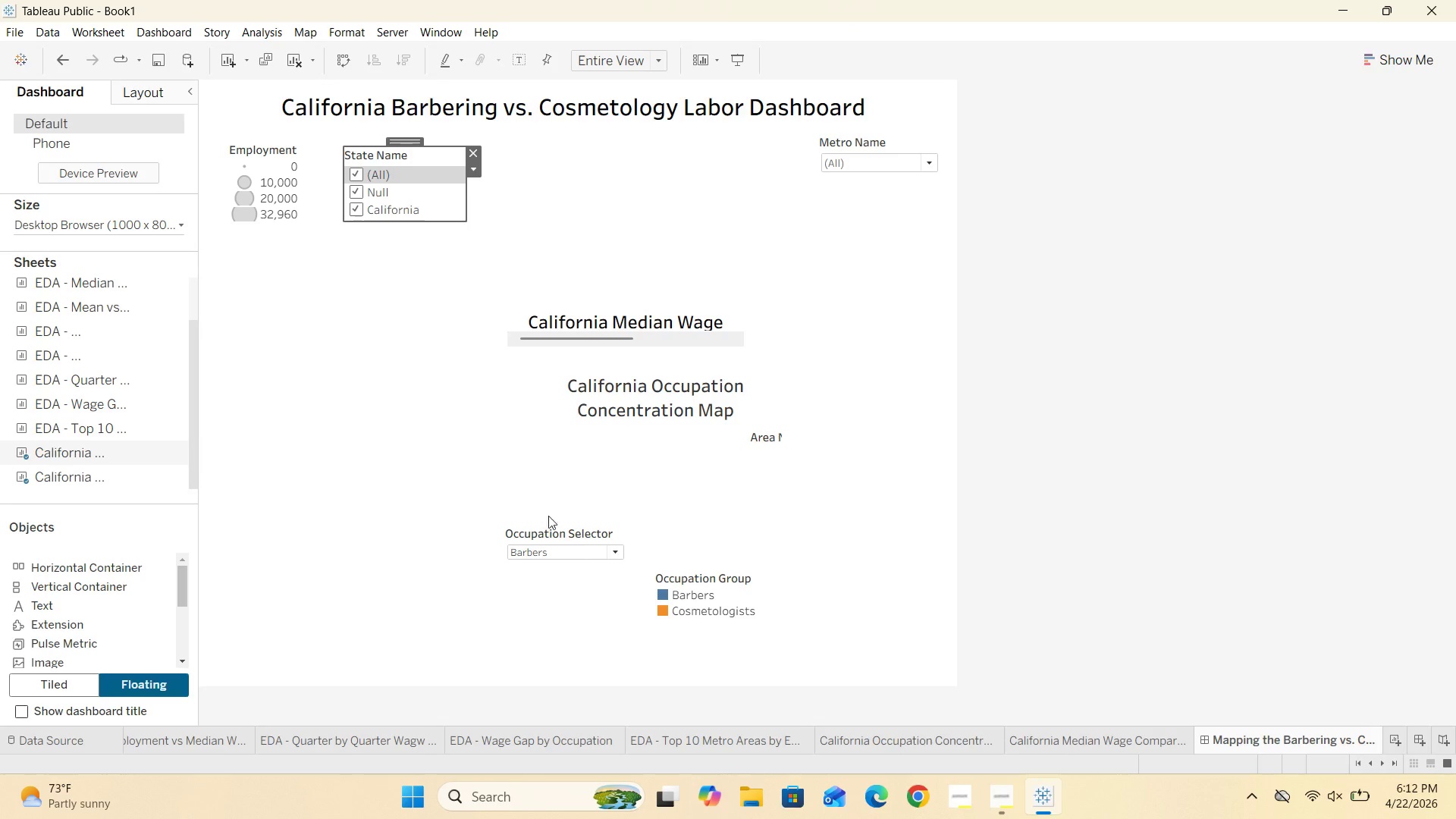 
left_click([566, 532])
 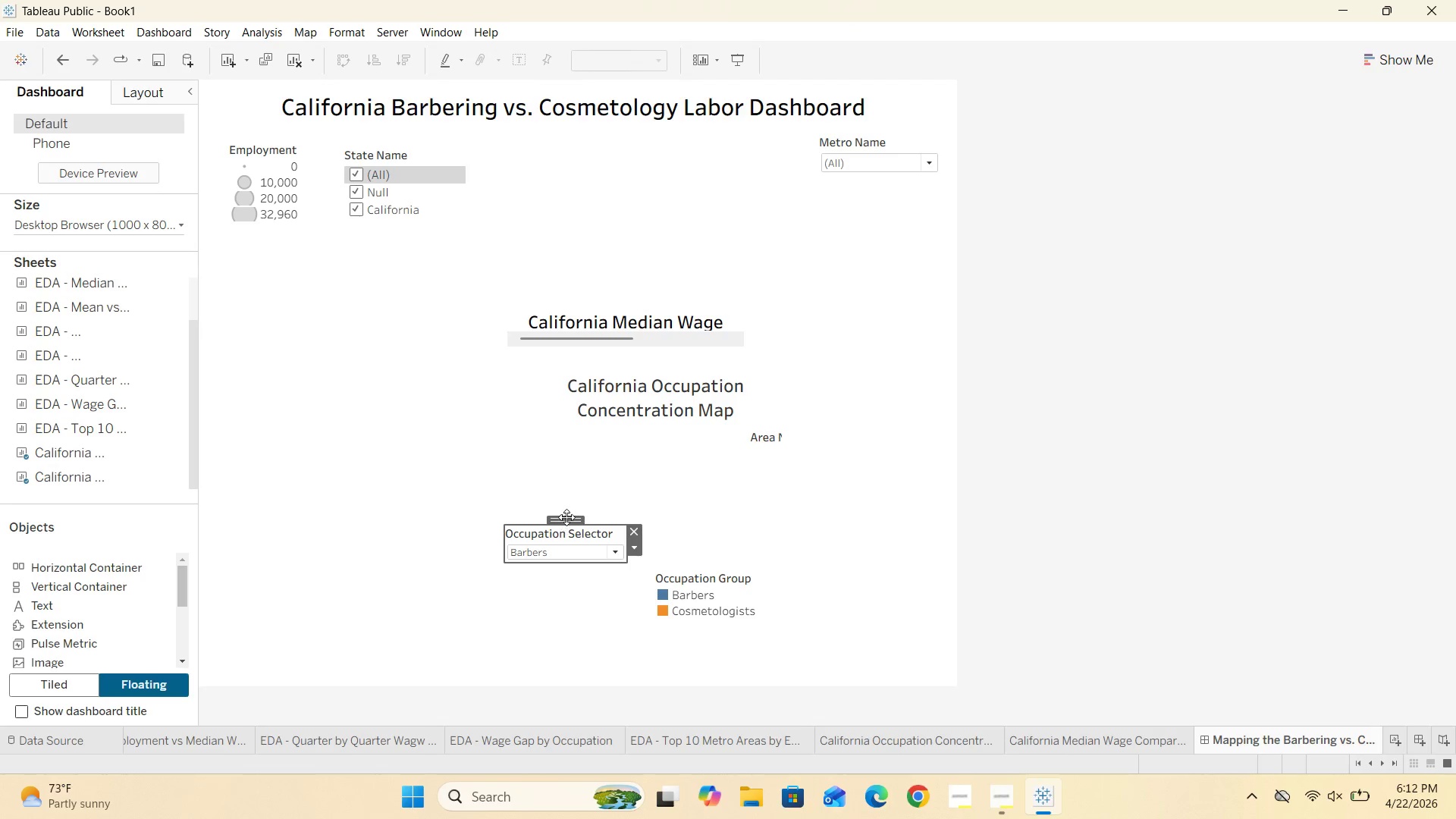 
left_click_drag(start_coordinate=[566, 517], to_coordinate=[576, 141])
 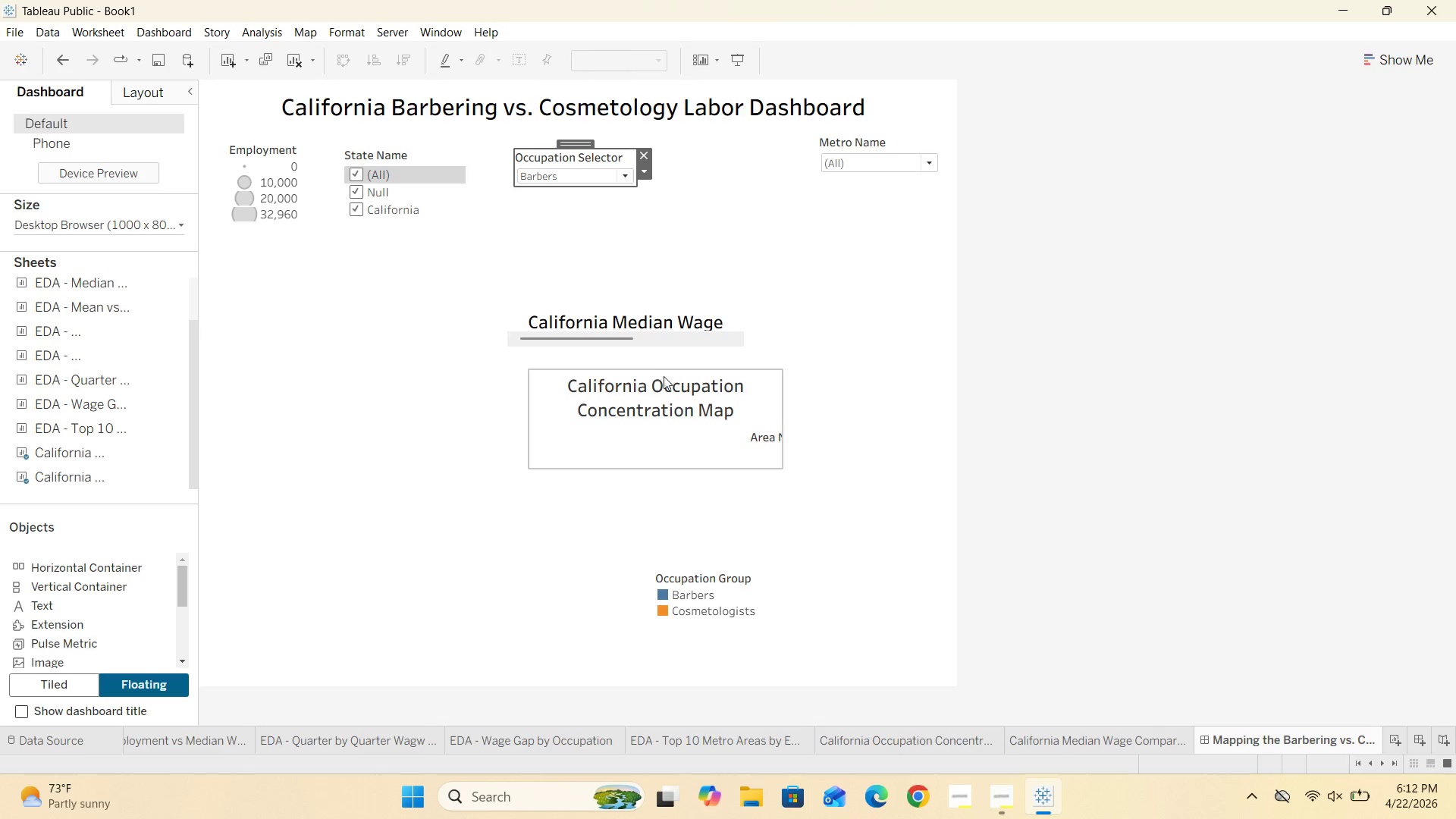 
left_click([664, 378])
 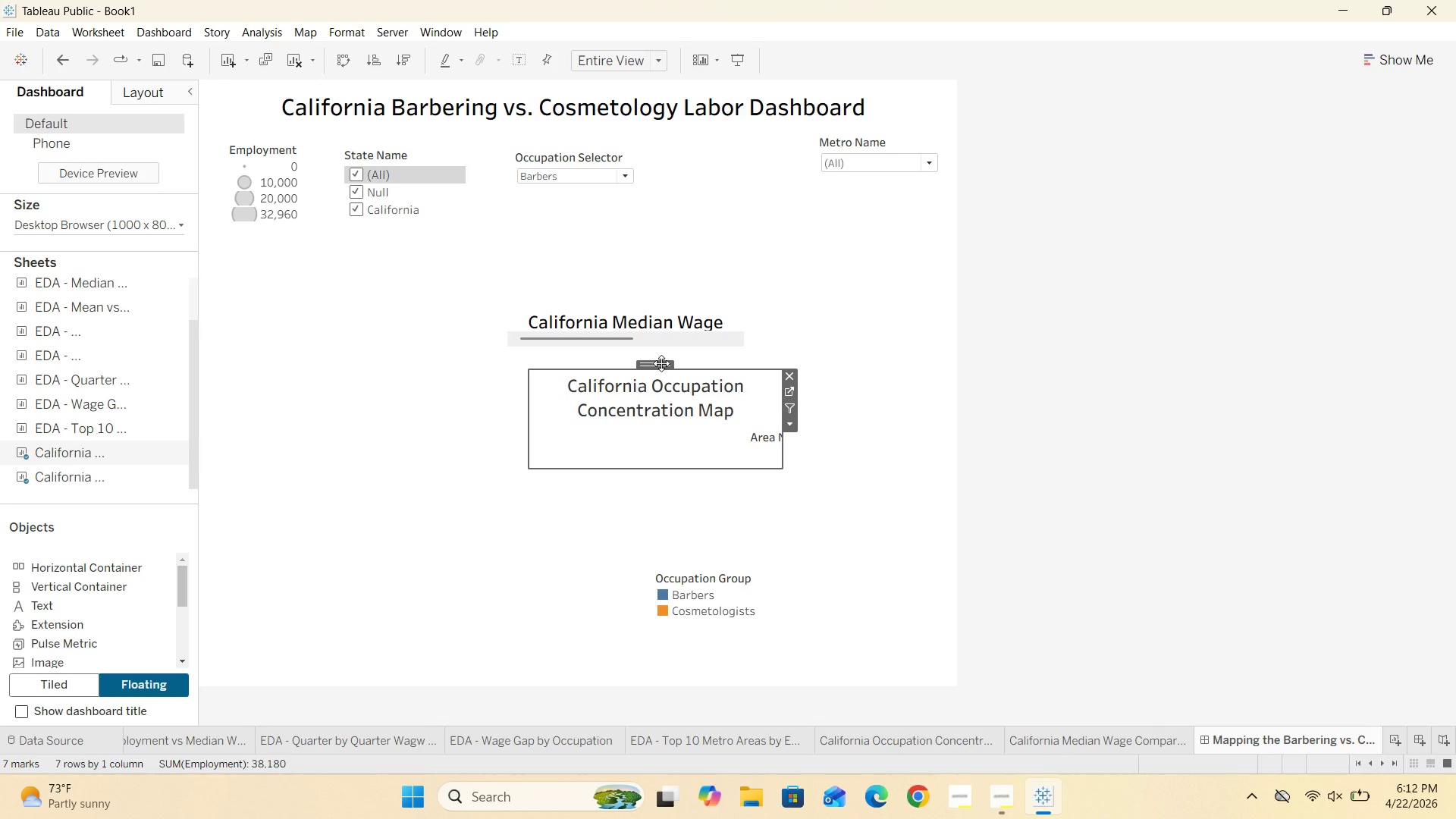 
left_click_drag(start_coordinate=[661, 363], to_coordinate=[379, 258])
 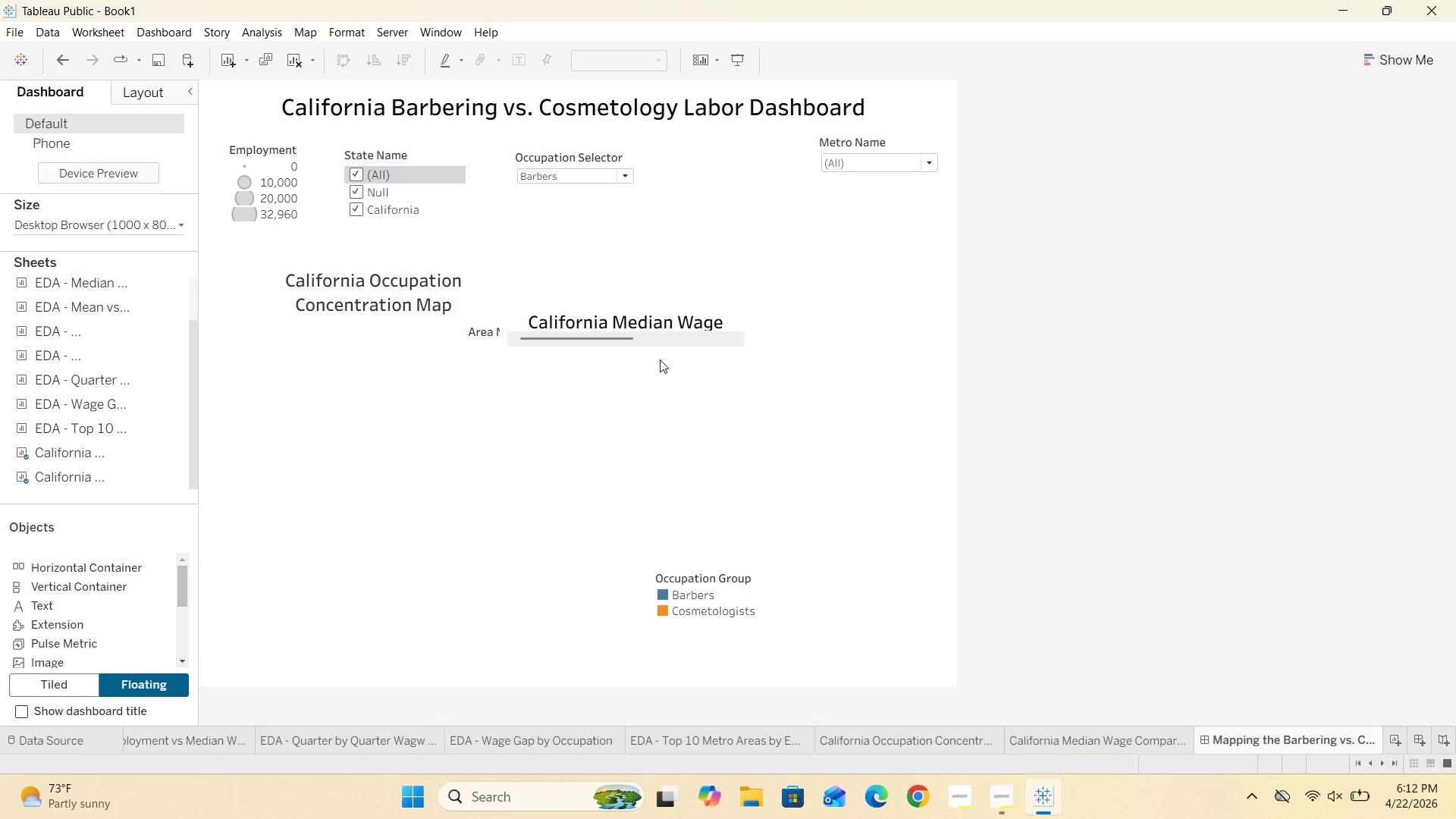 
double_click([660, 352])
 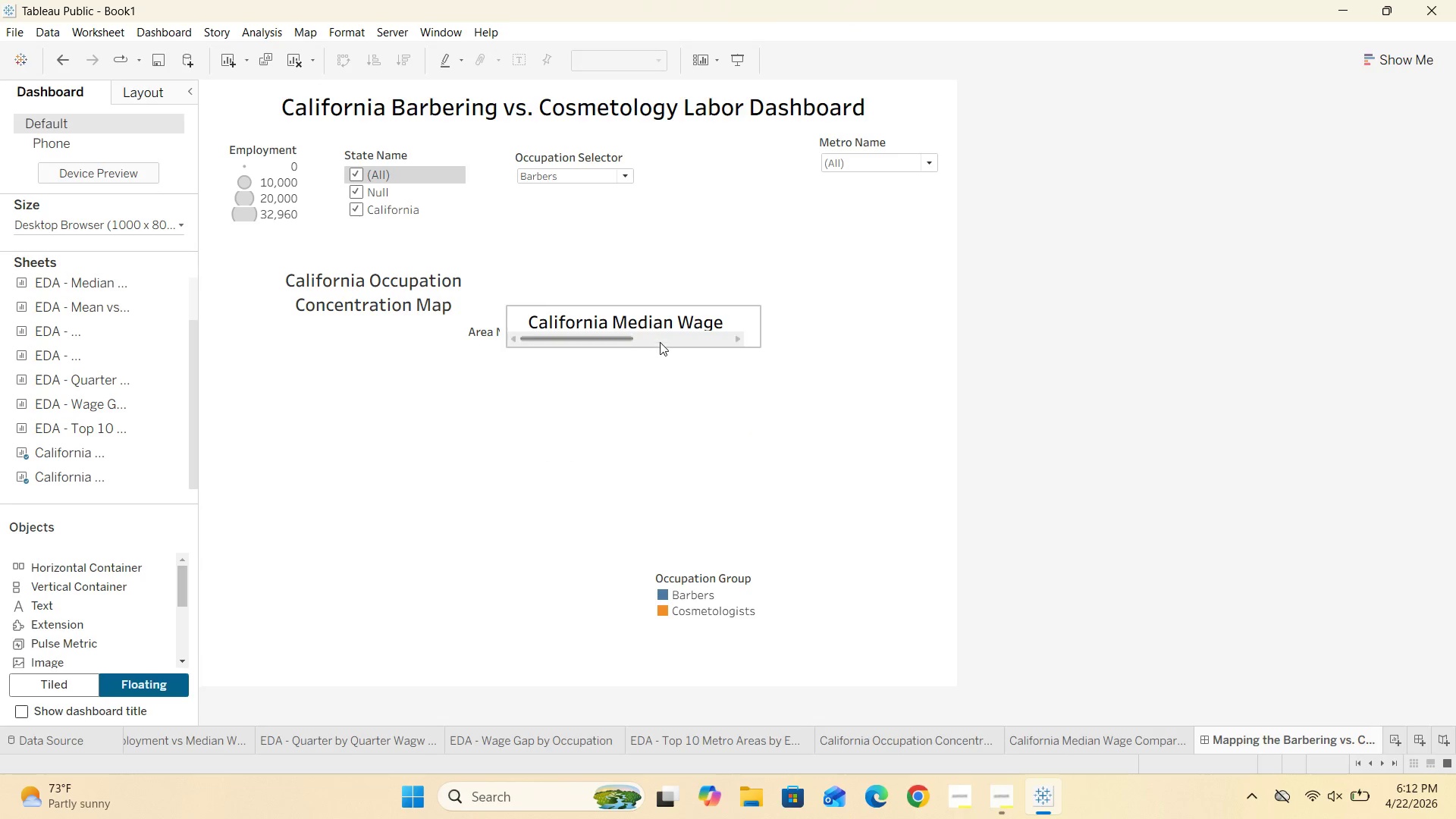 
triple_click([660, 342])
 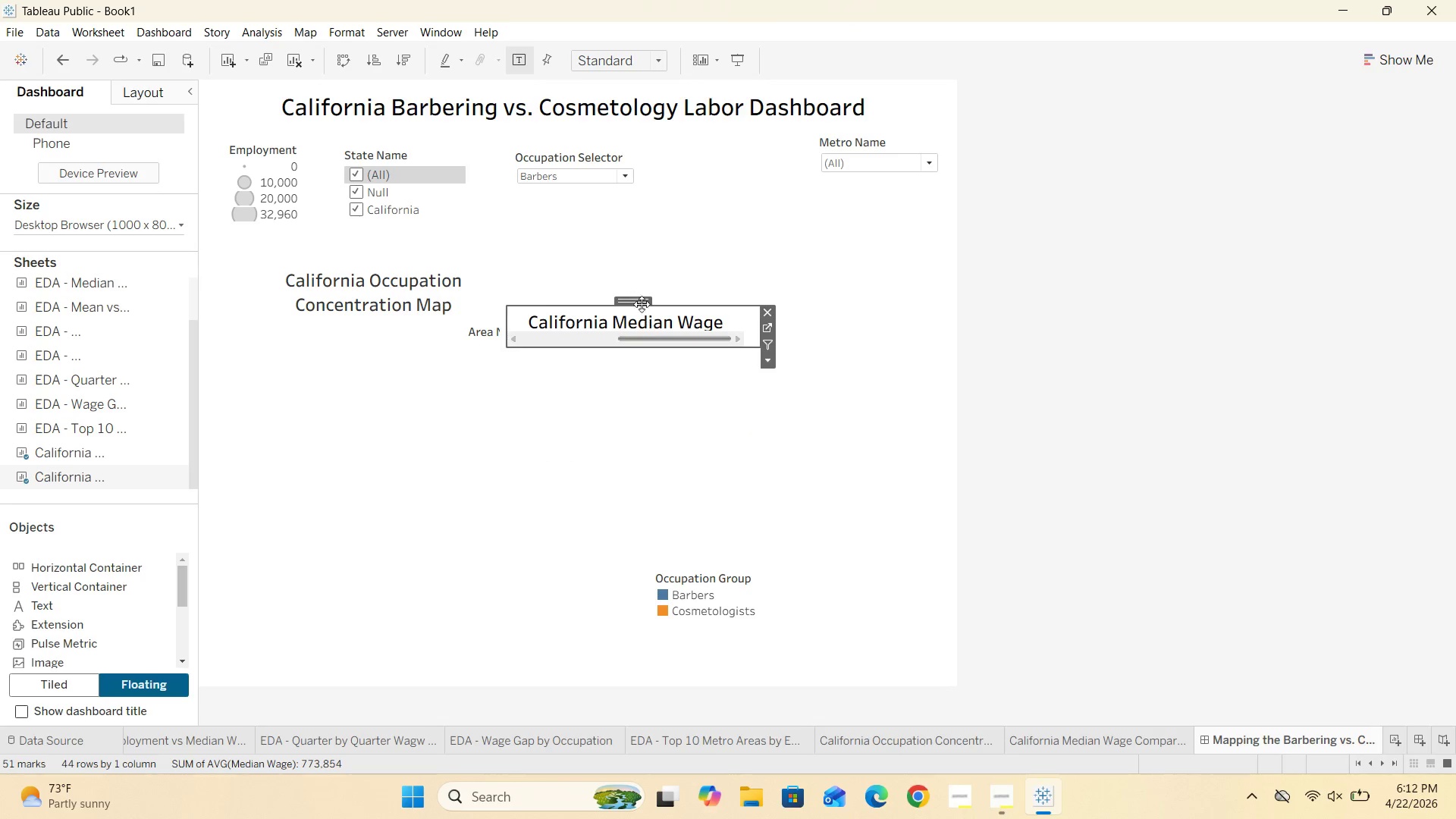 
left_click_drag(start_coordinate=[639, 299], to_coordinate=[410, 439])
 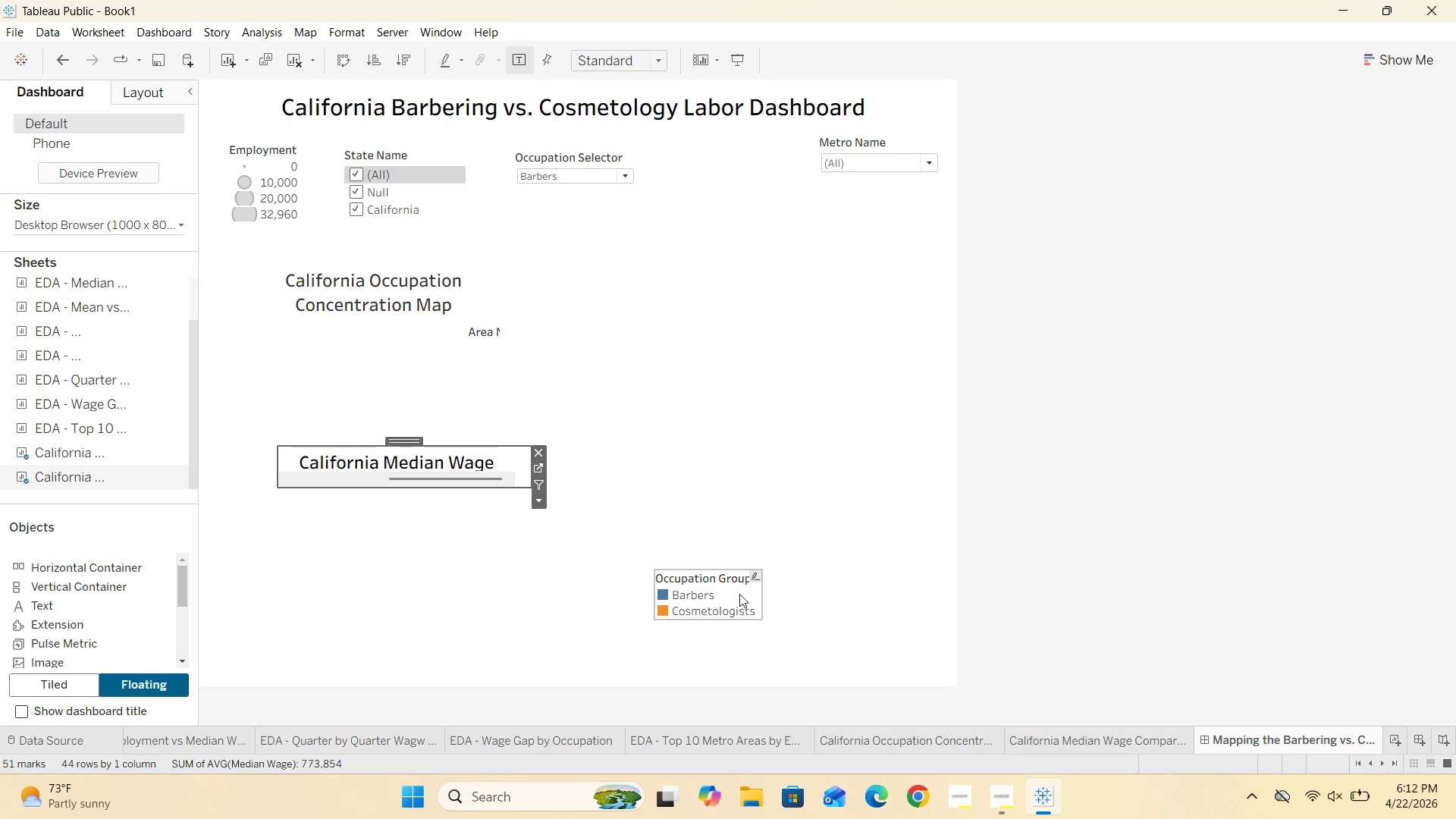 
left_click([734, 595])
 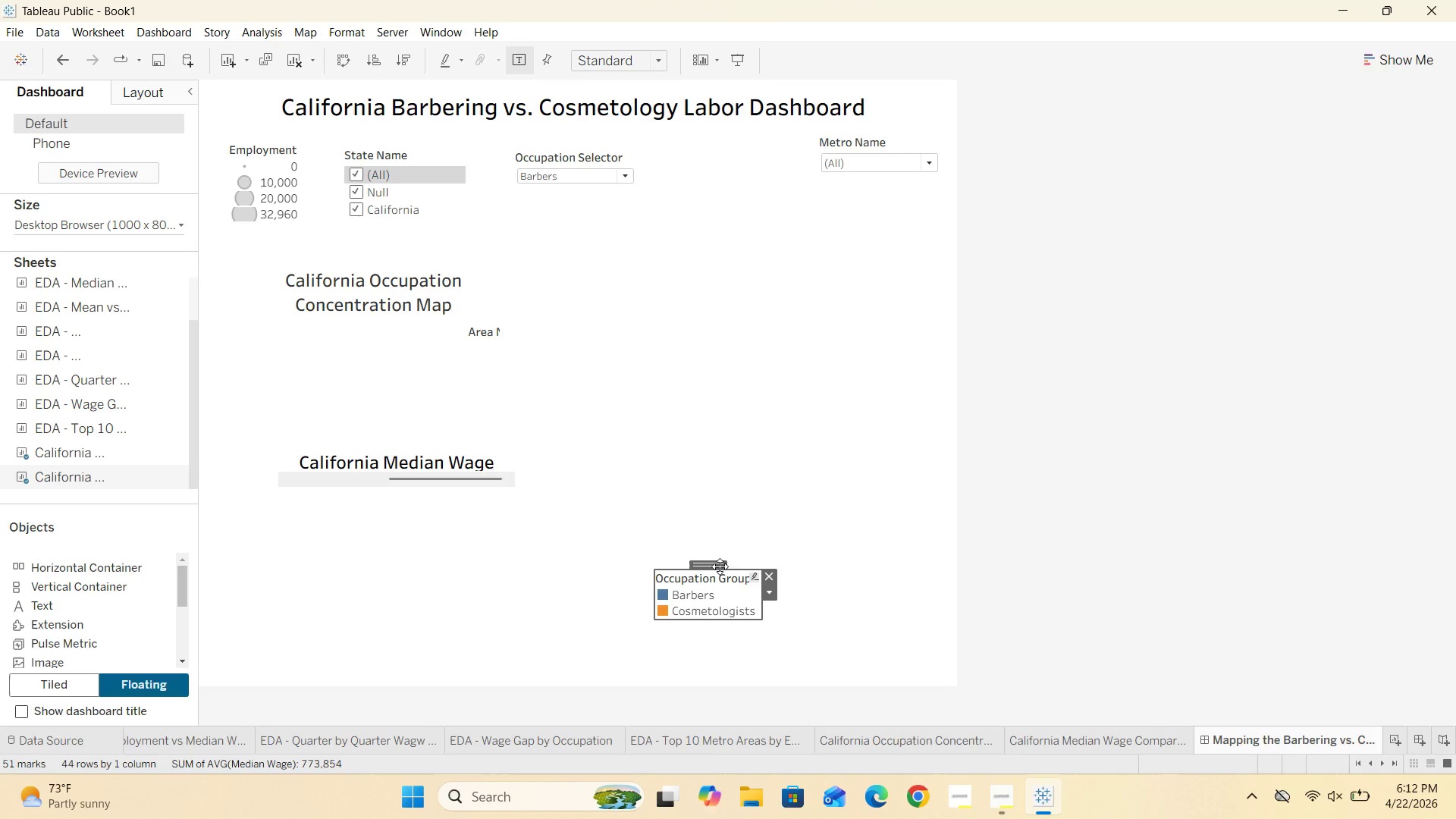 
left_click_drag(start_coordinate=[713, 562], to_coordinate=[726, 139])
 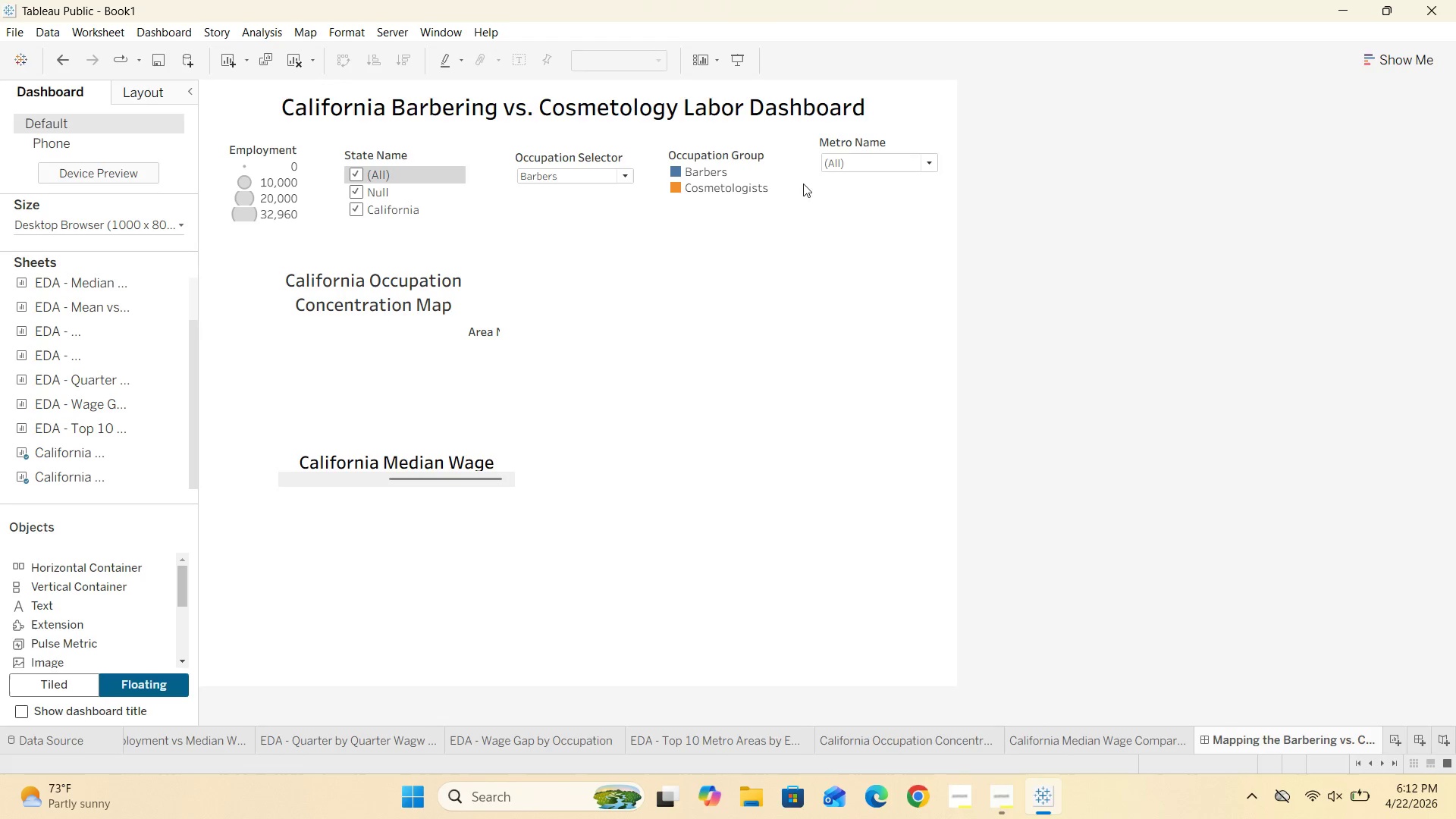 
left_click([866, 149])
 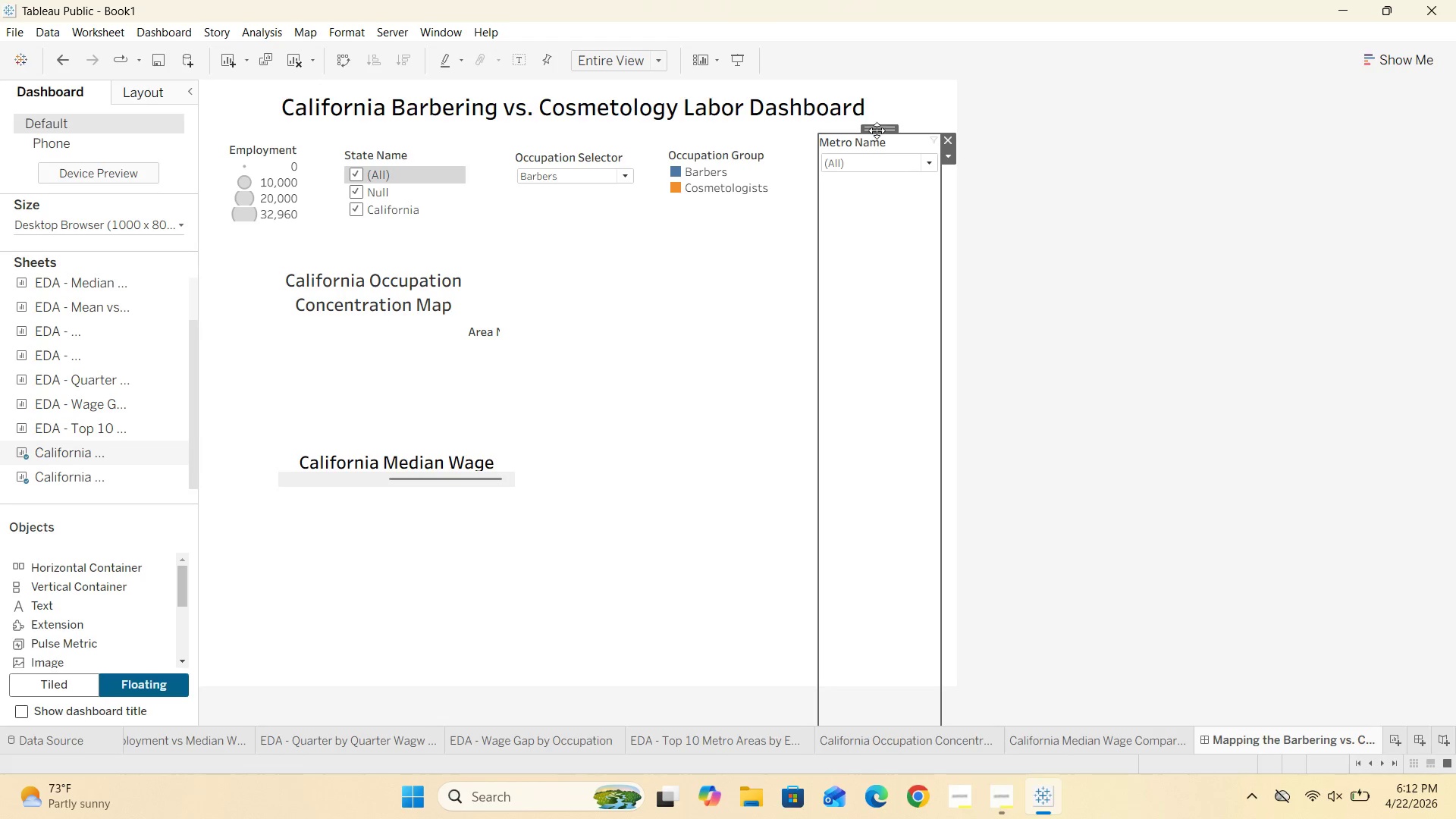 
left_click_drag(start_coordinate=[877, 130], to_coordinate=[878, 148])
 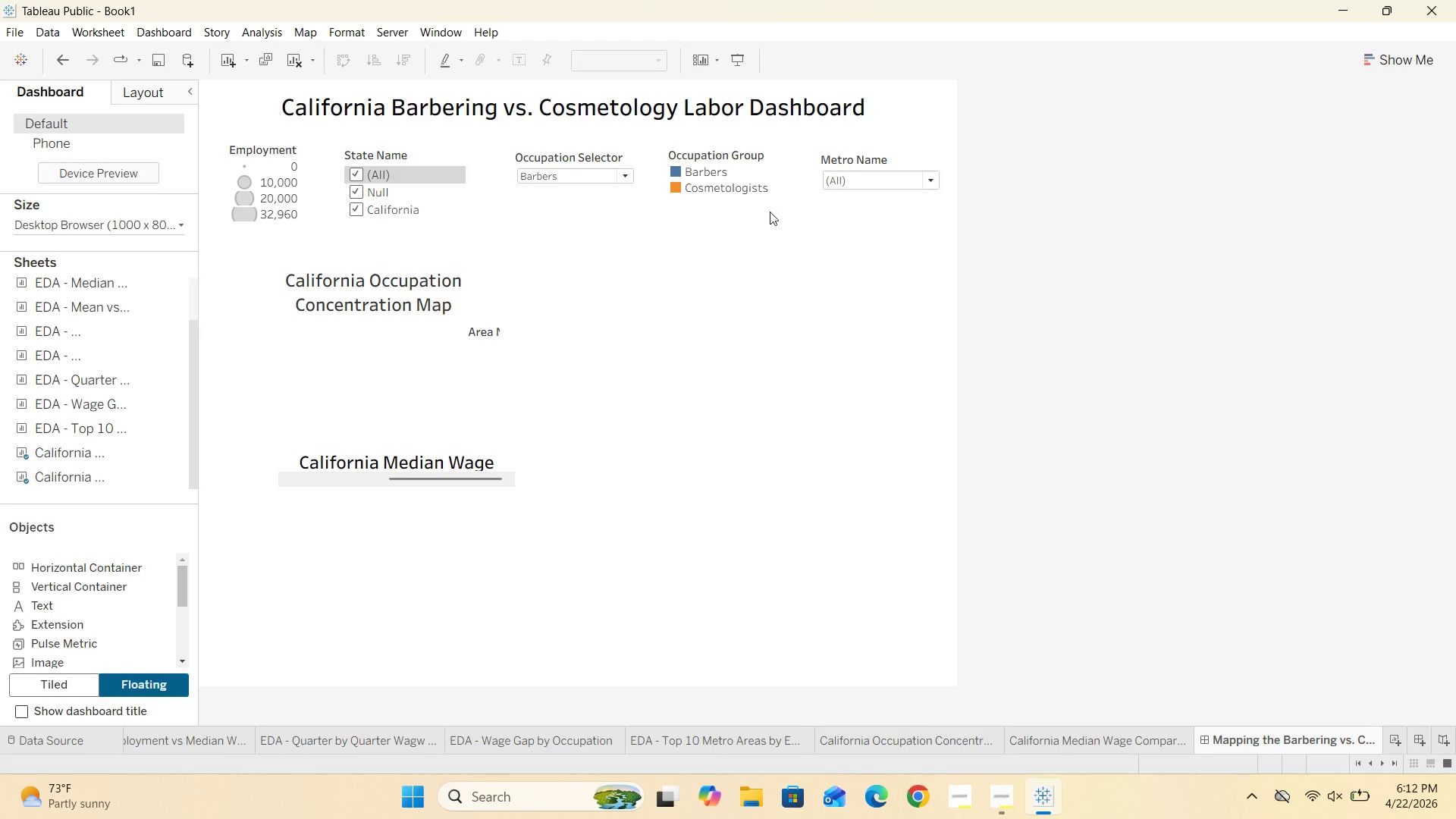 
double_click([772, 189])
 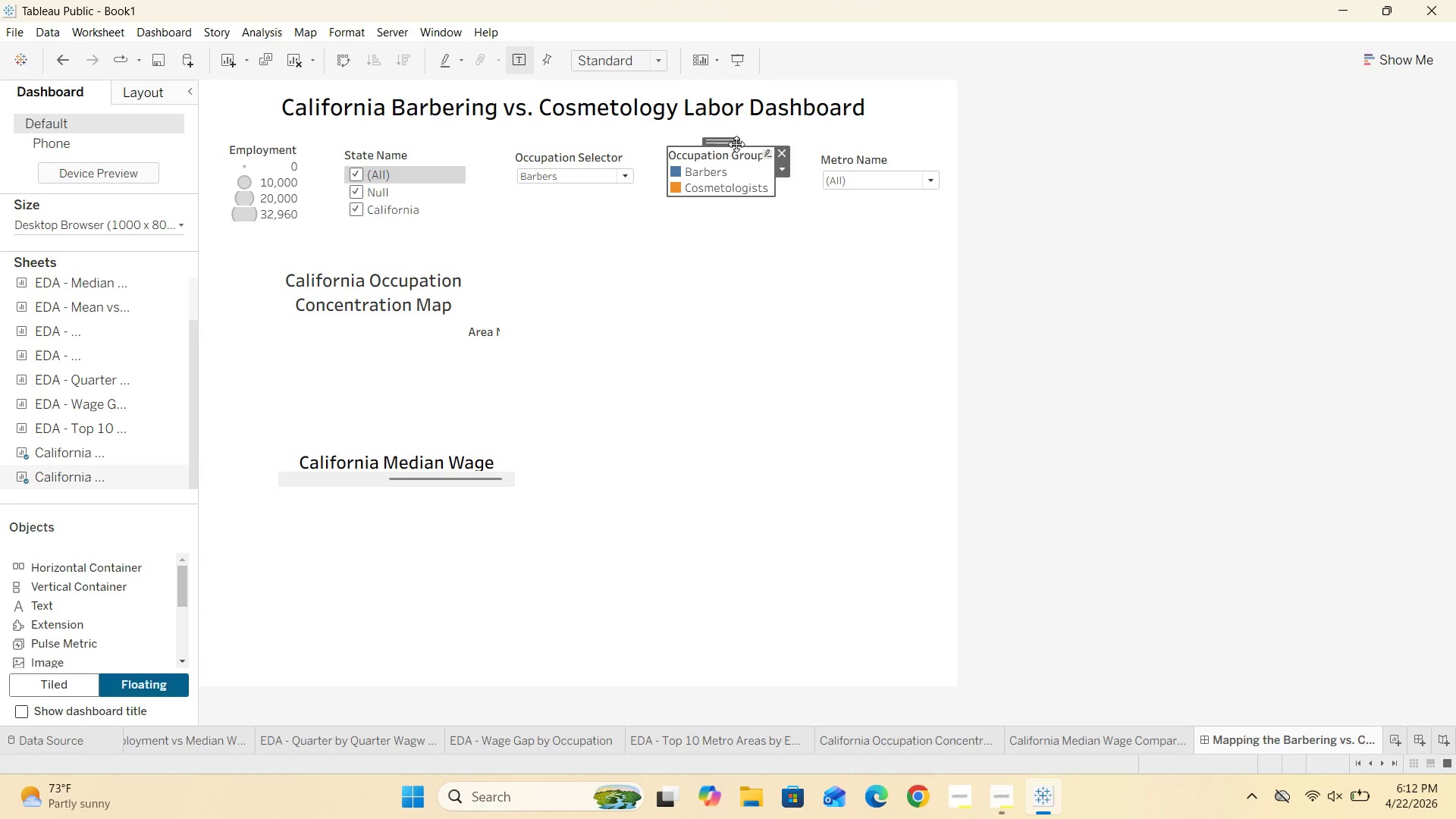 
left_click_drag(start_coordinate=[733, 143], to_coordinate=[749, 149])
 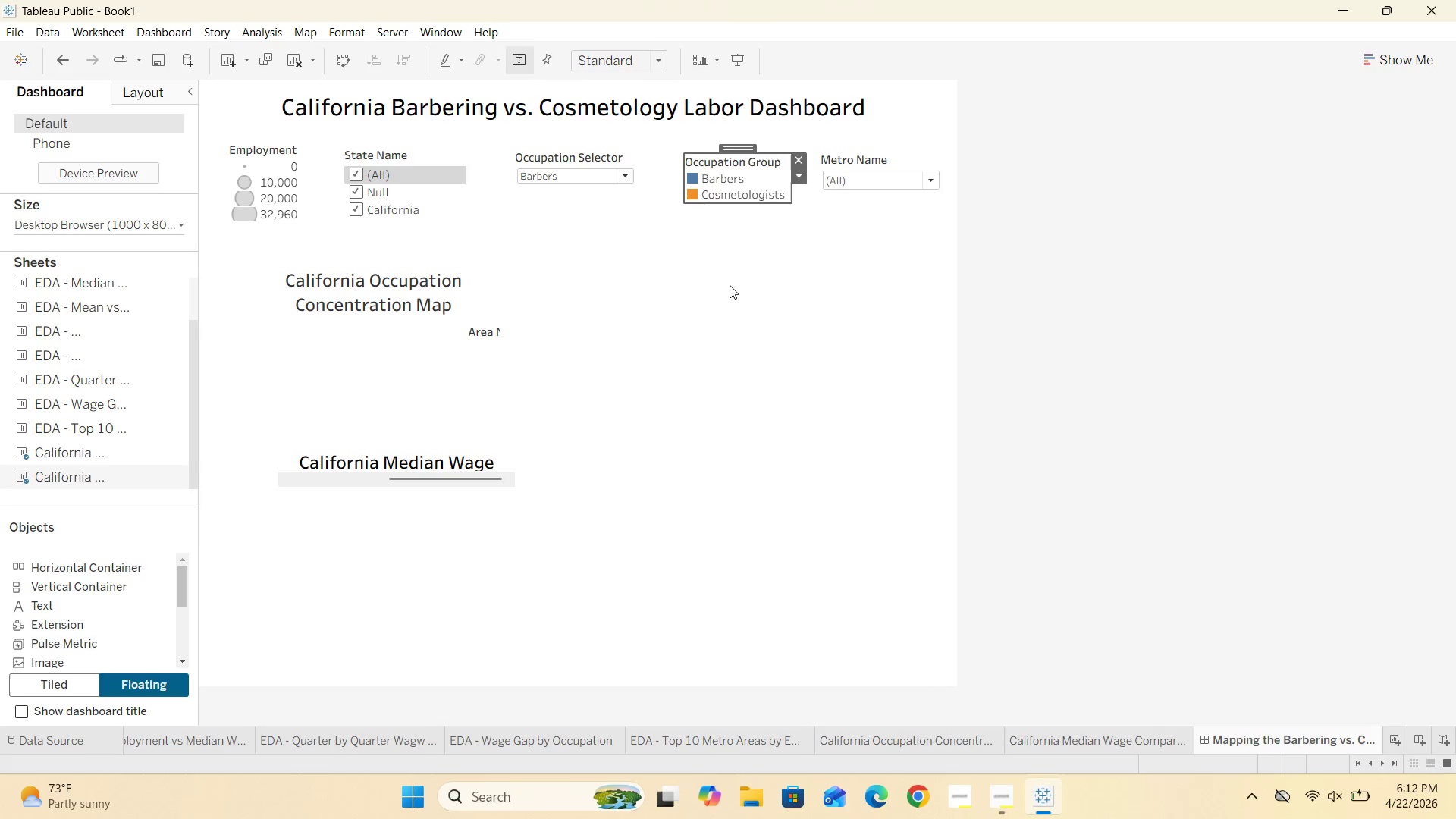 
left_click([730, 285])
 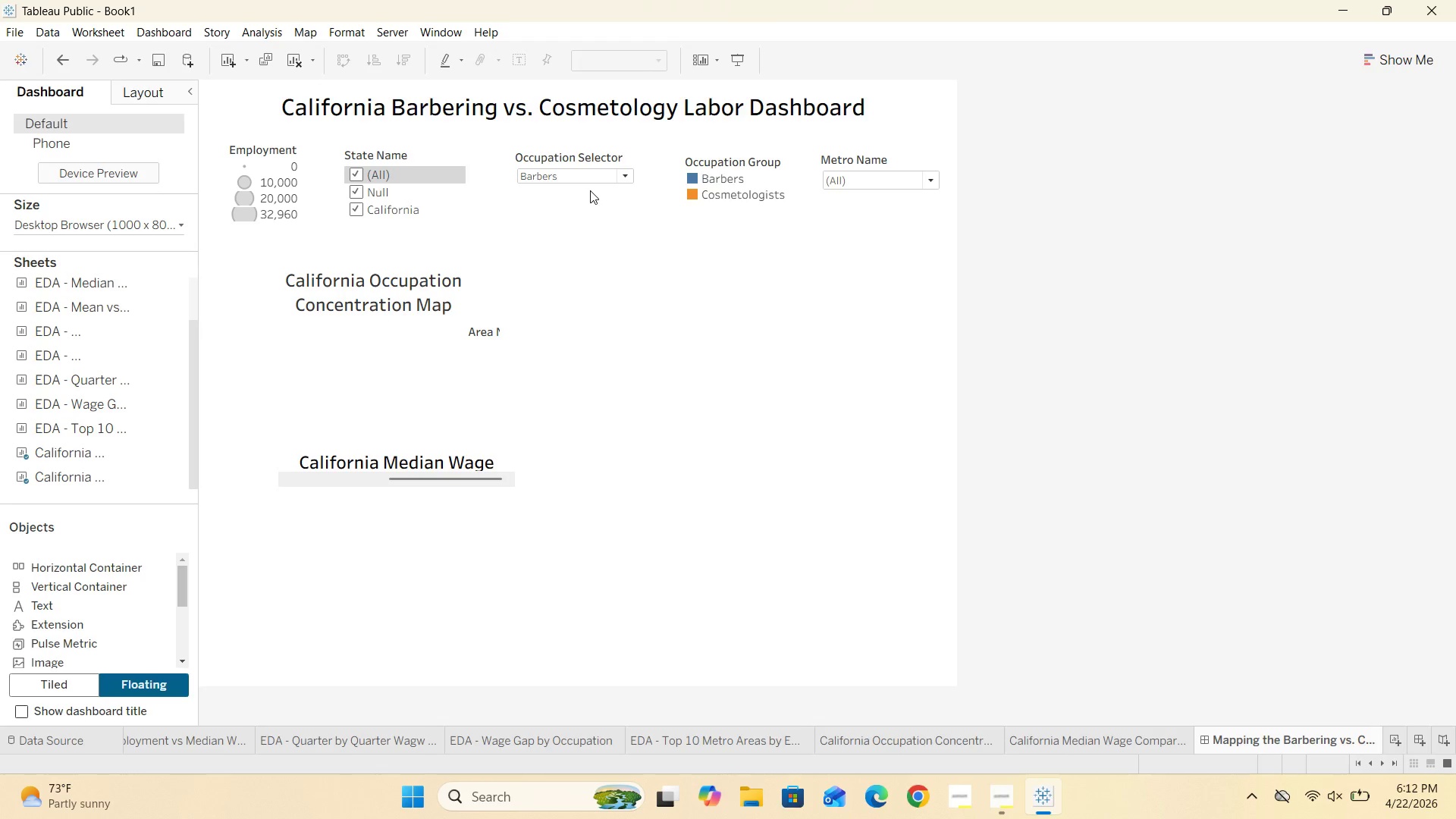 
left_click([591, 182])
 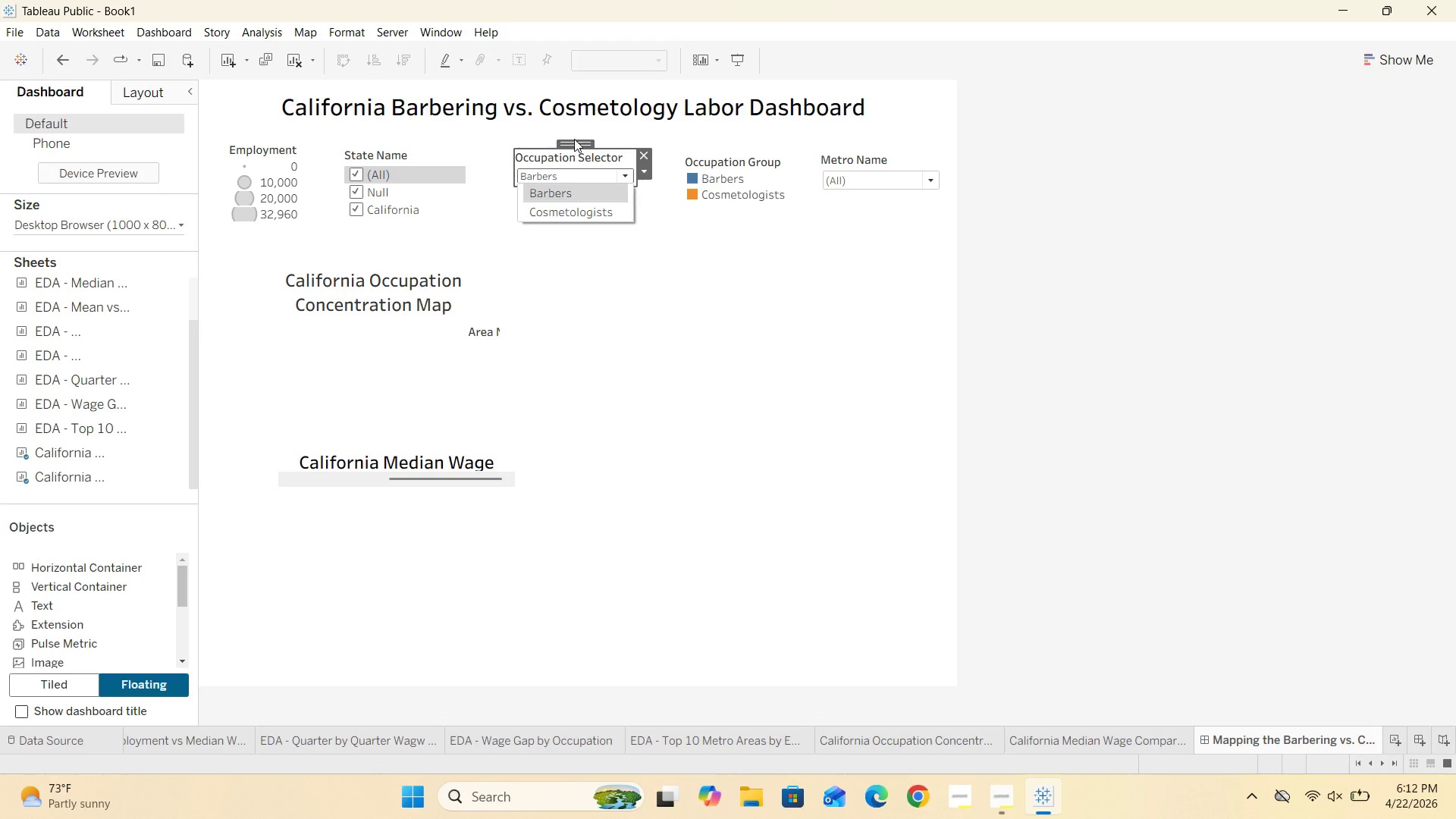 
left_click_drag(start_coordinate=[574, 138], to_coordinate=[591, 142])
 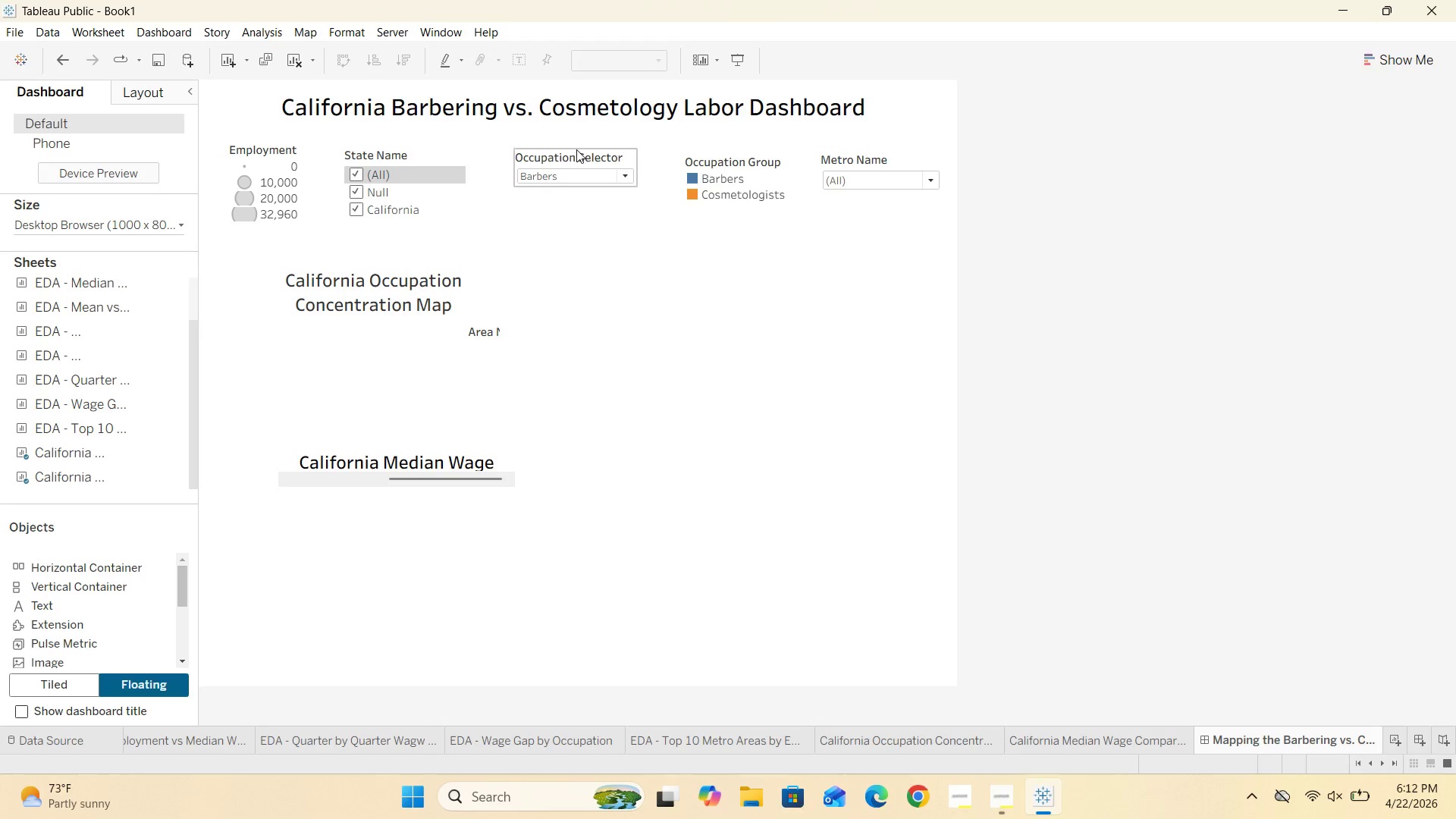 
left_click([576, 152])
 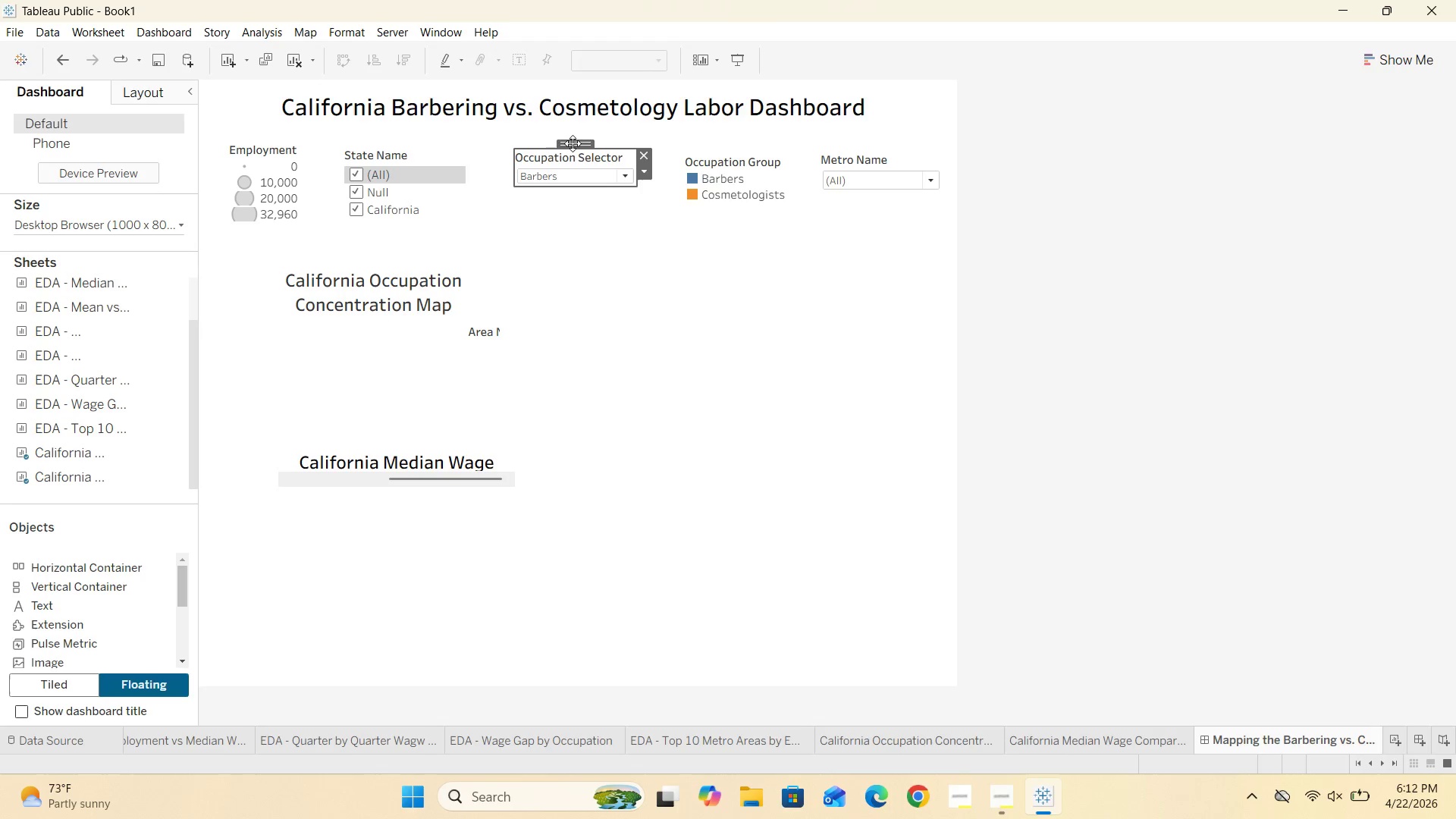 
left_click_drag(start_coordinate=[573, 143], to_coordinate=[592, 151])
 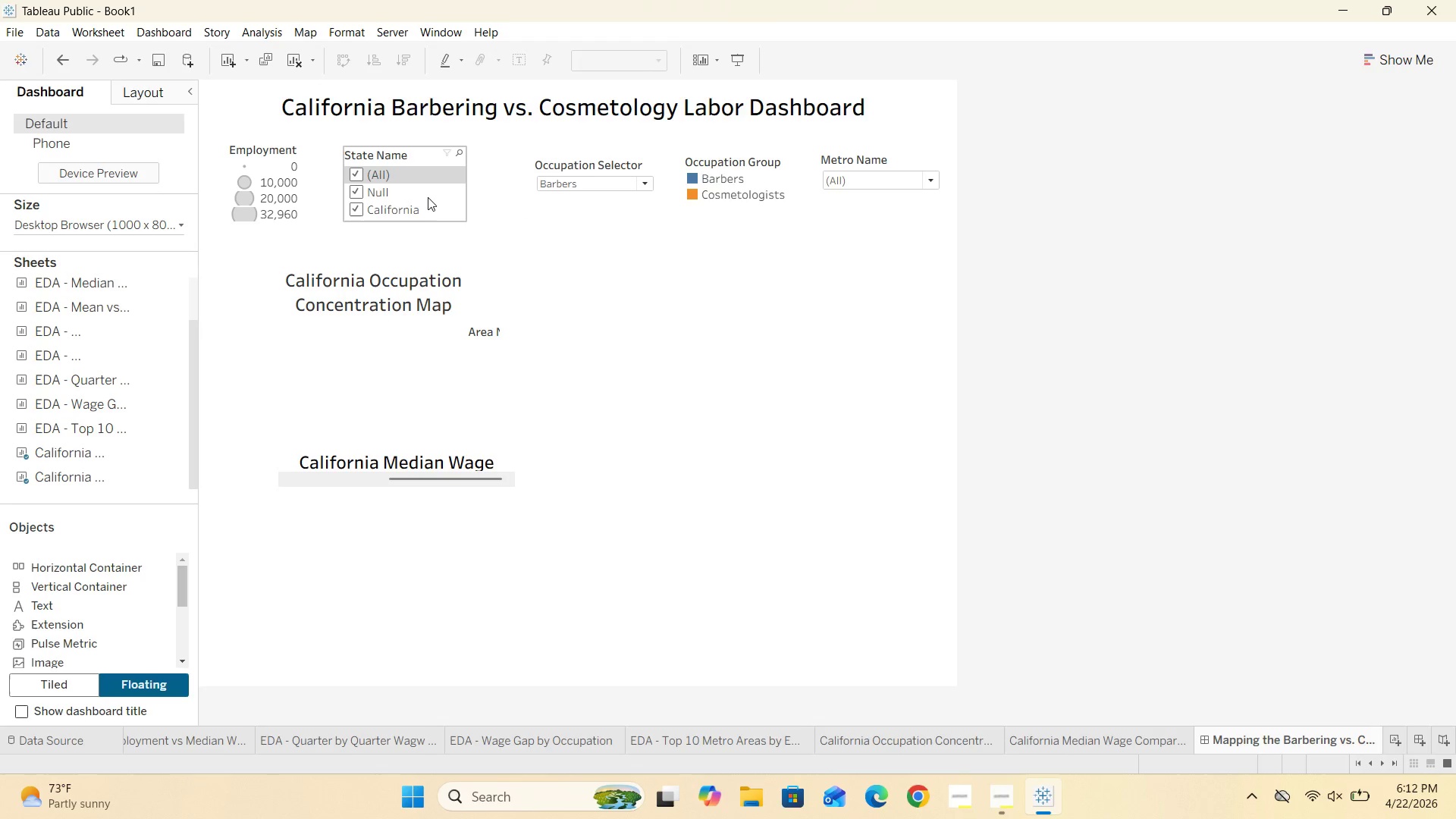 
left_click([426, 196])
 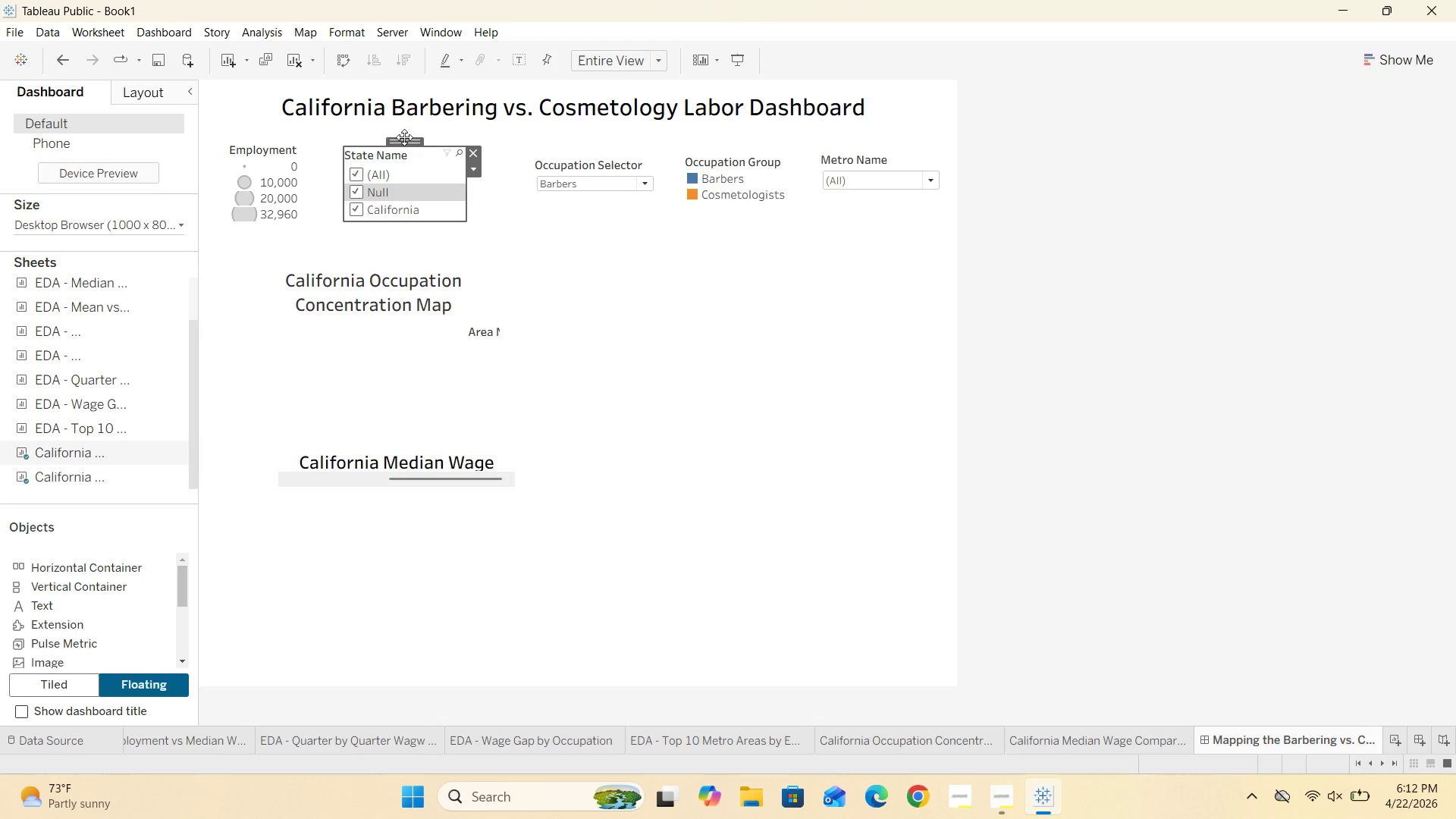 
left_click_drag(start_coordinate=[404, 138], to_coordinate=[434, 144])
 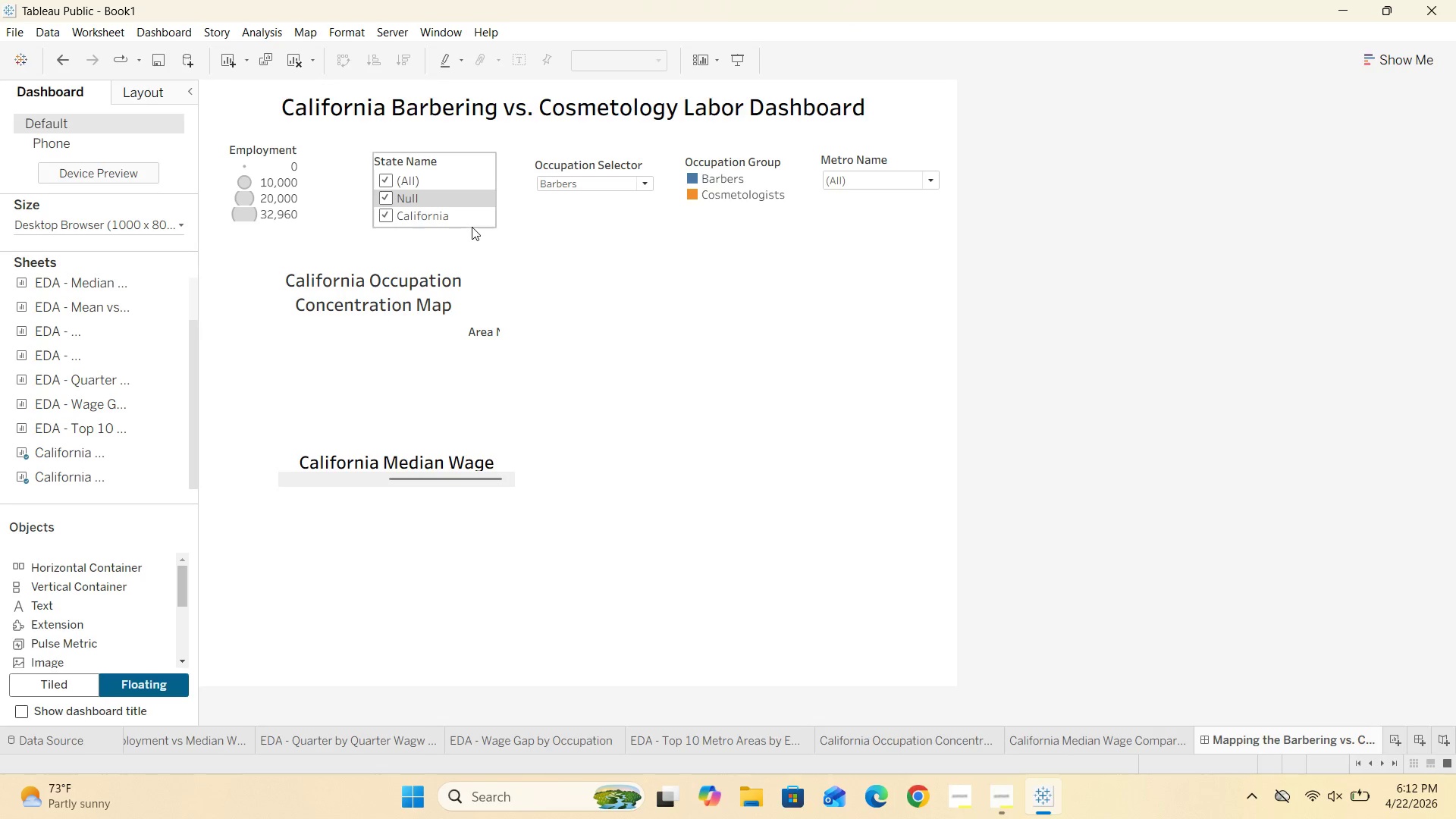 
double_click([554, 259])
 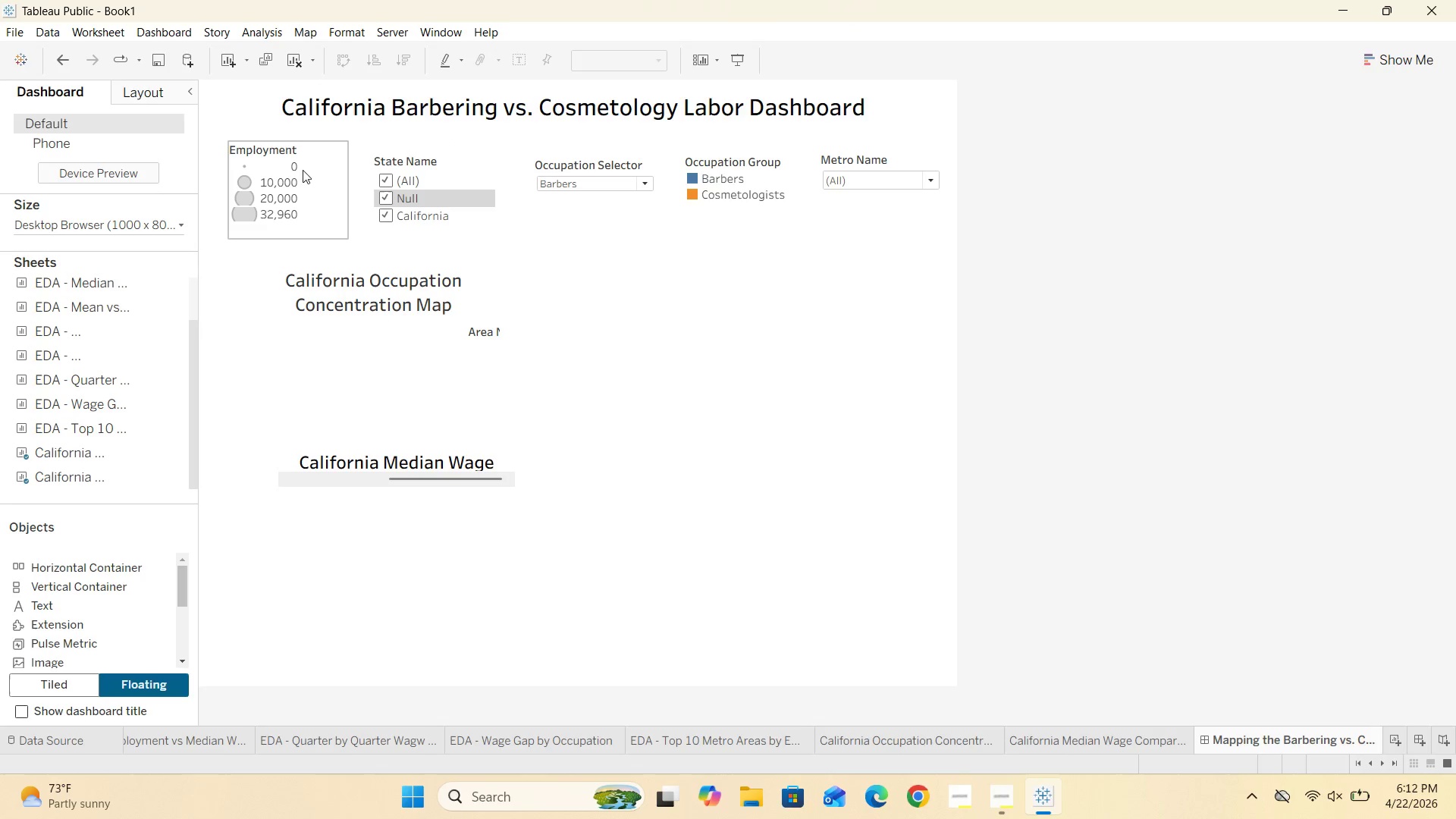 
left_click([312, 170])
 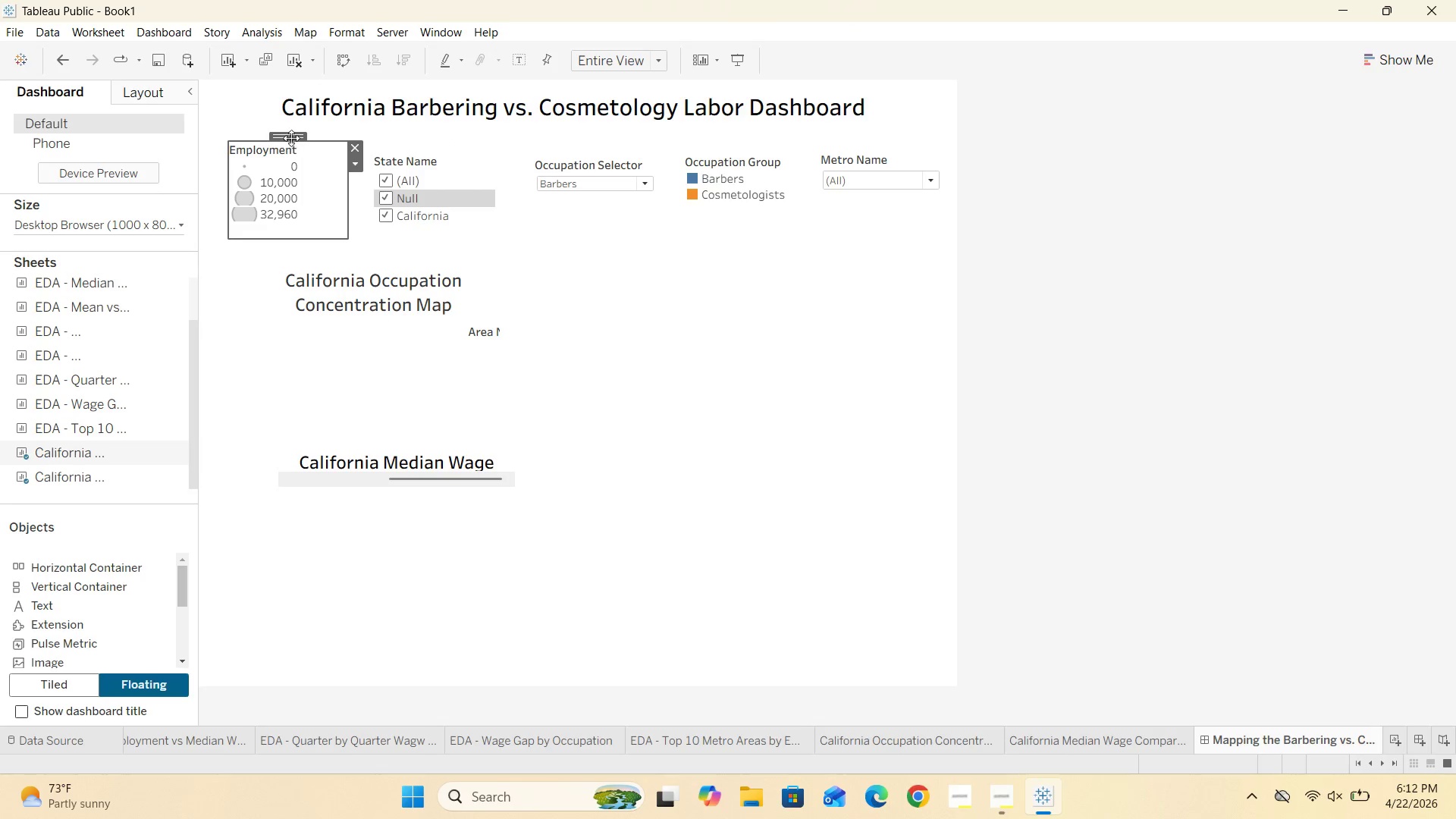 
left_click_drag(start_coordinate=[290, 134], to_coordinate=[291, 143])
 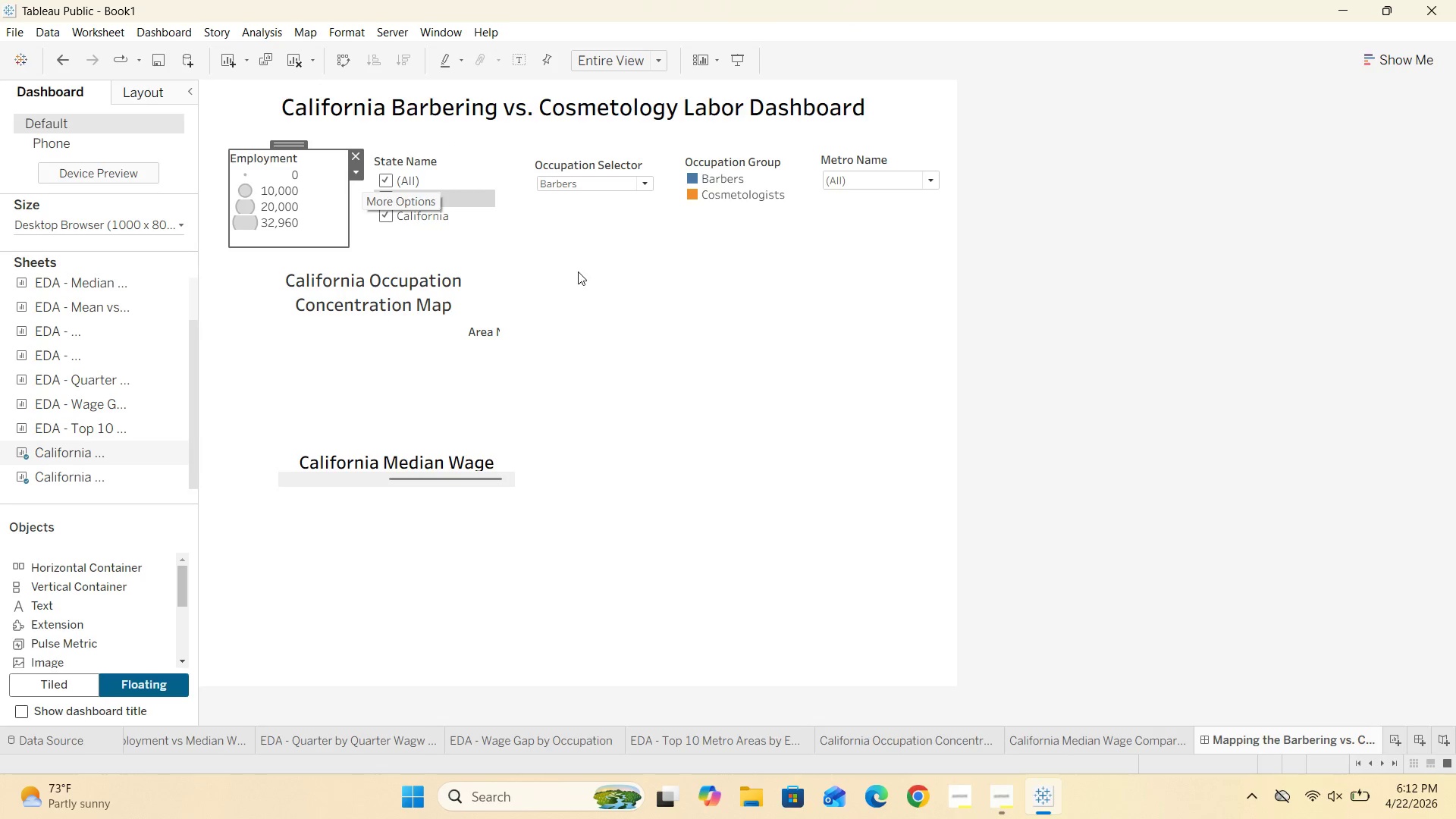 
left_click([579, 272])
 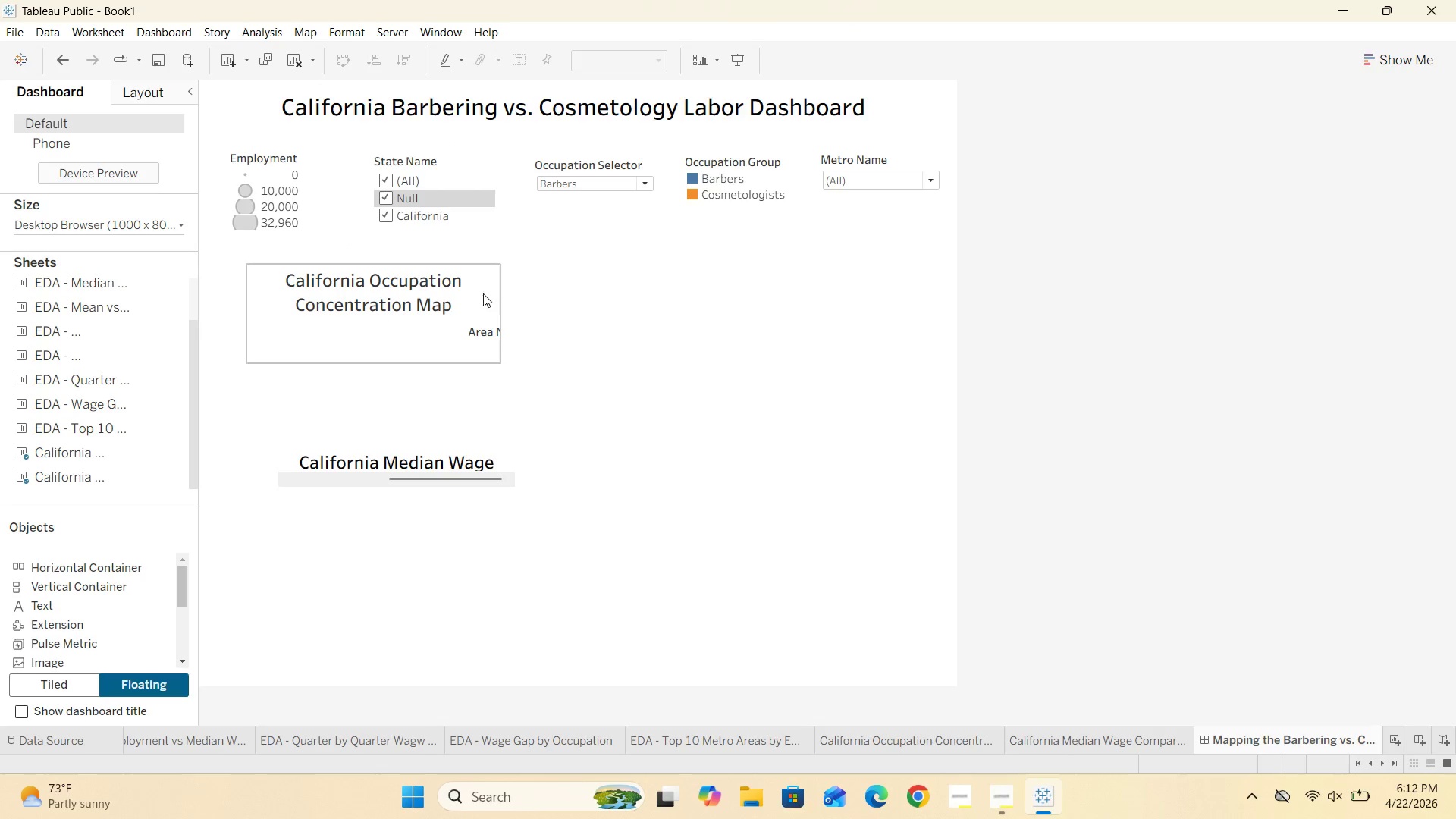 
left_click([474, 293])
 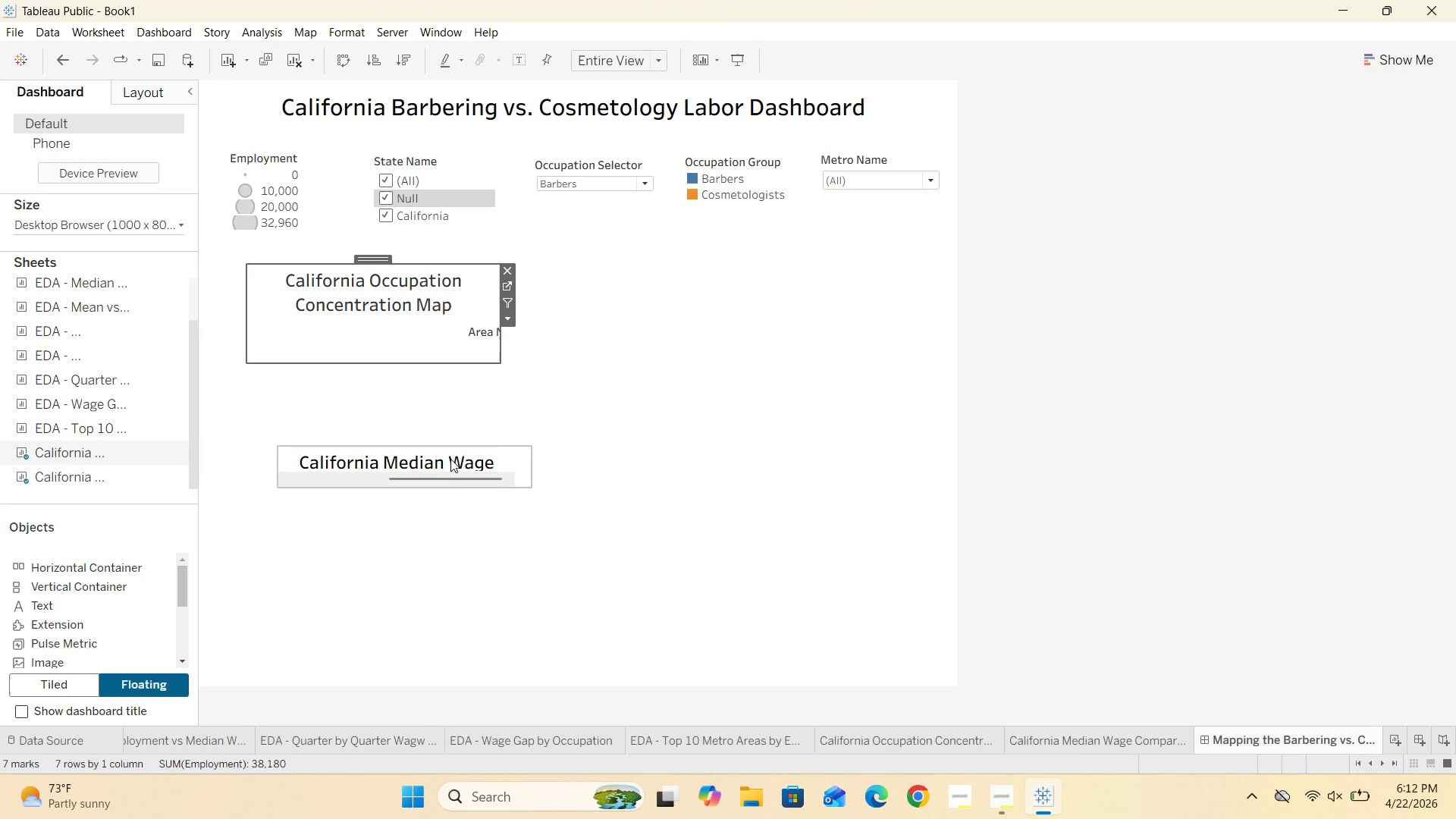 
left_click([441, 477])
 